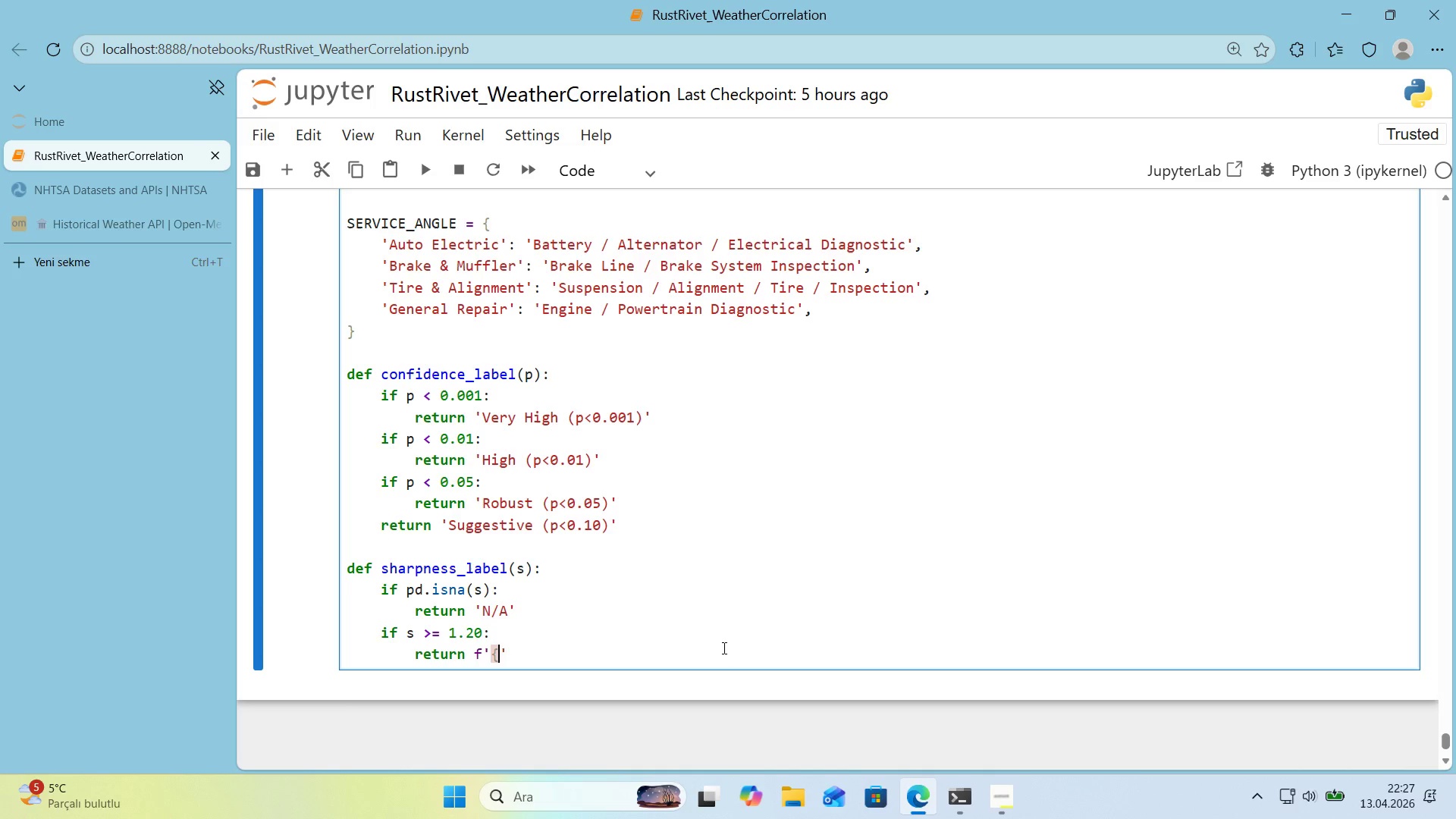 
key(Alt+Control+0)
 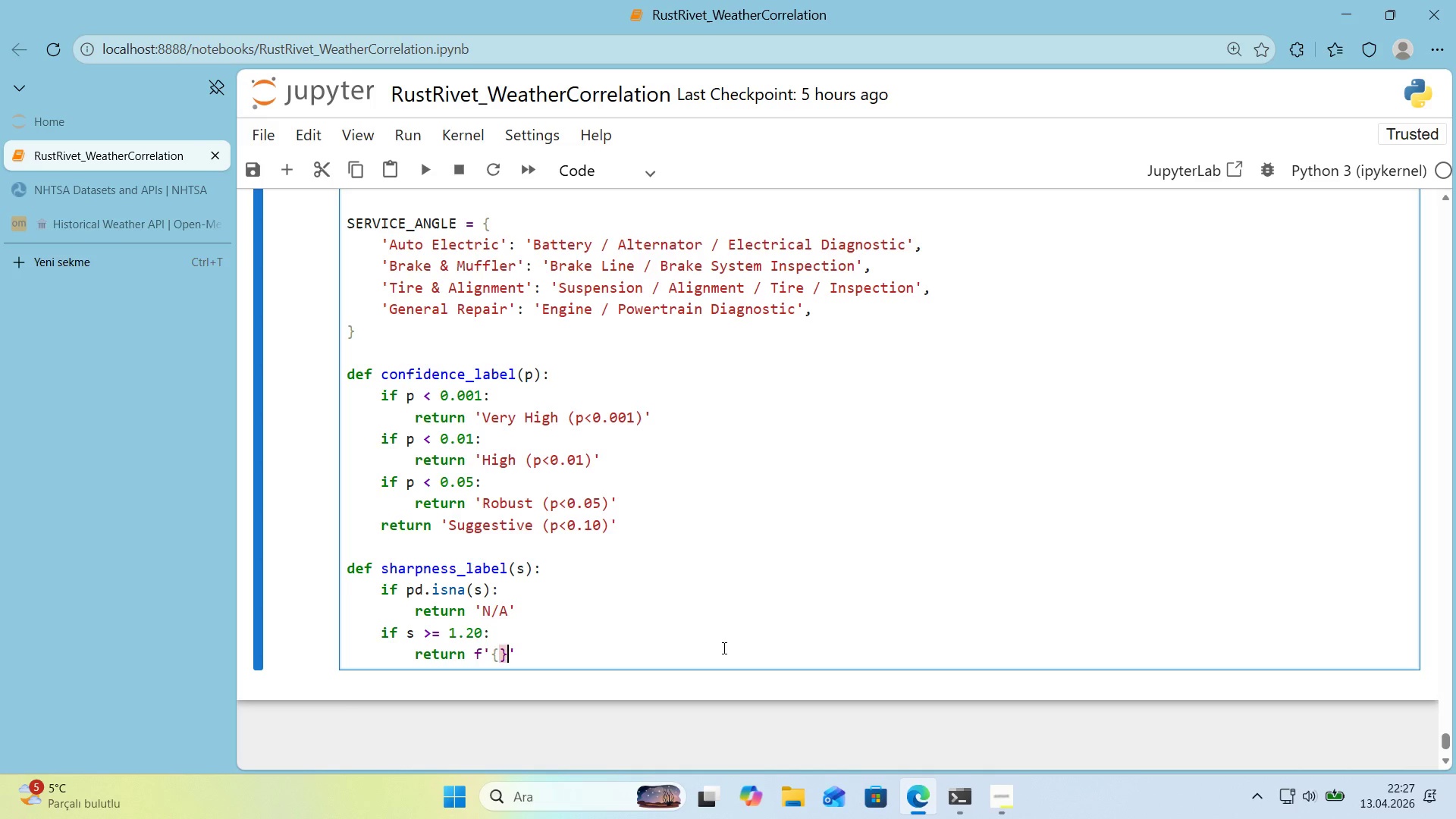 
key(ArrowLeft)
 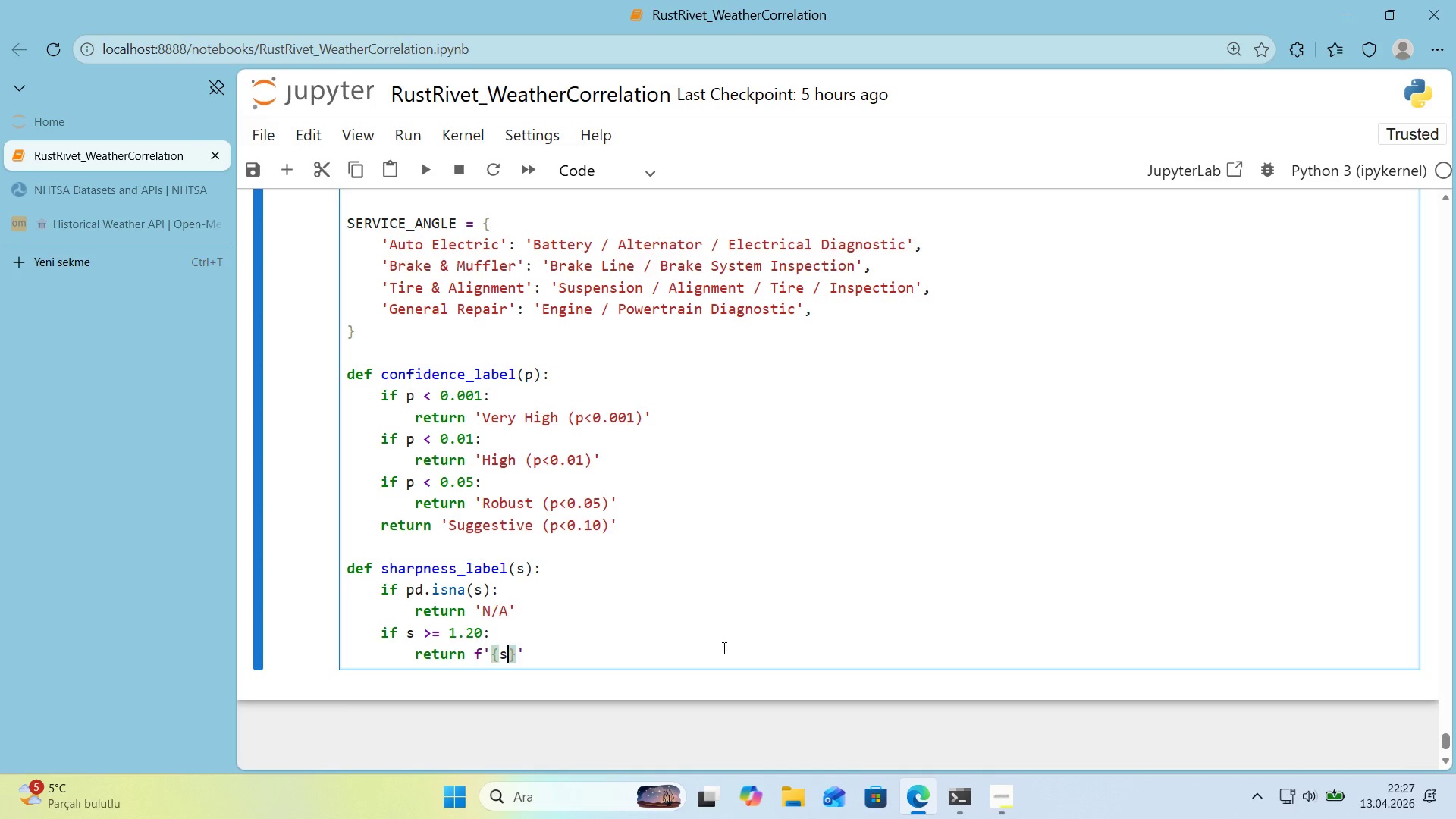 
type(s>.2f)
 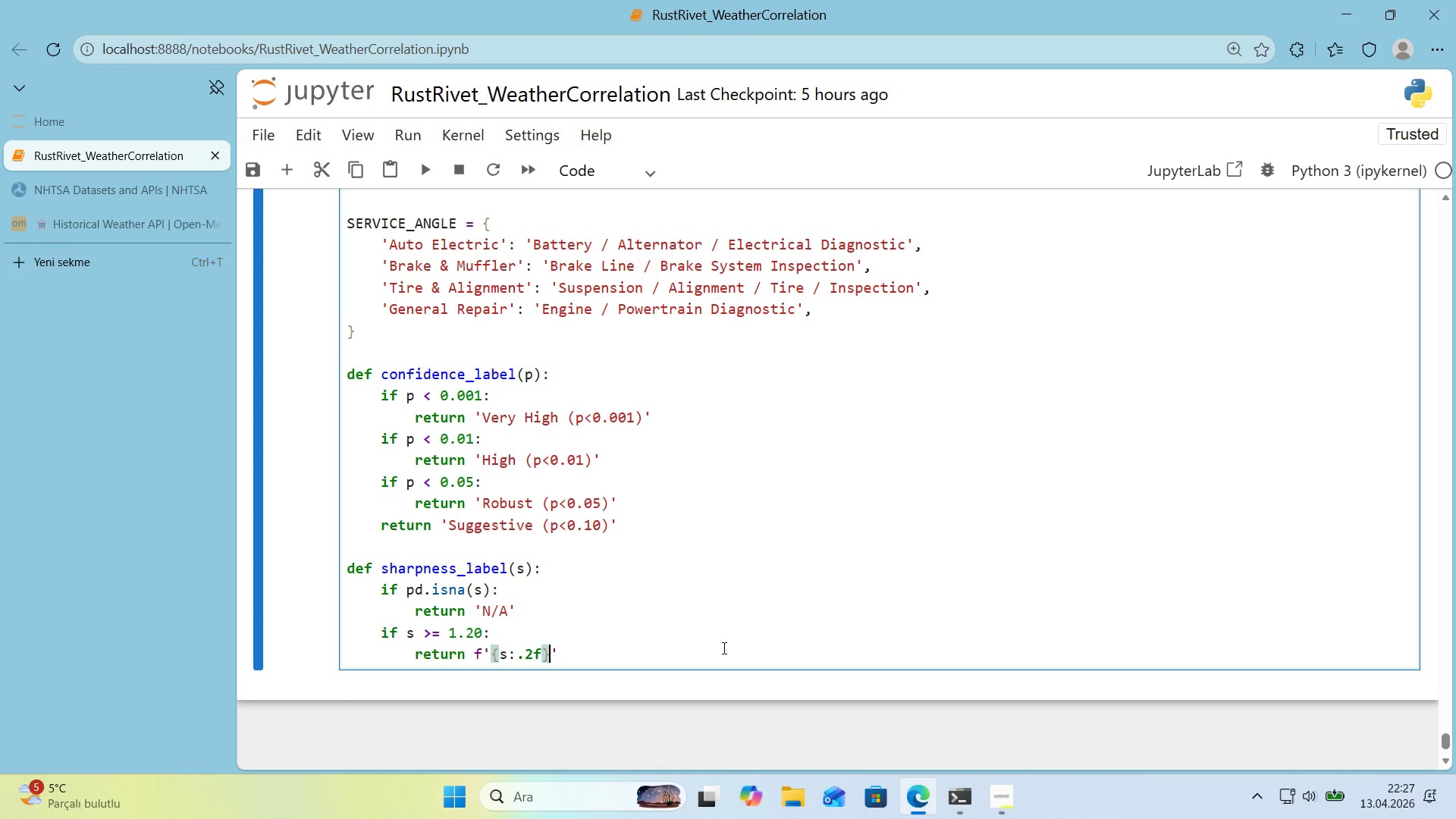 
 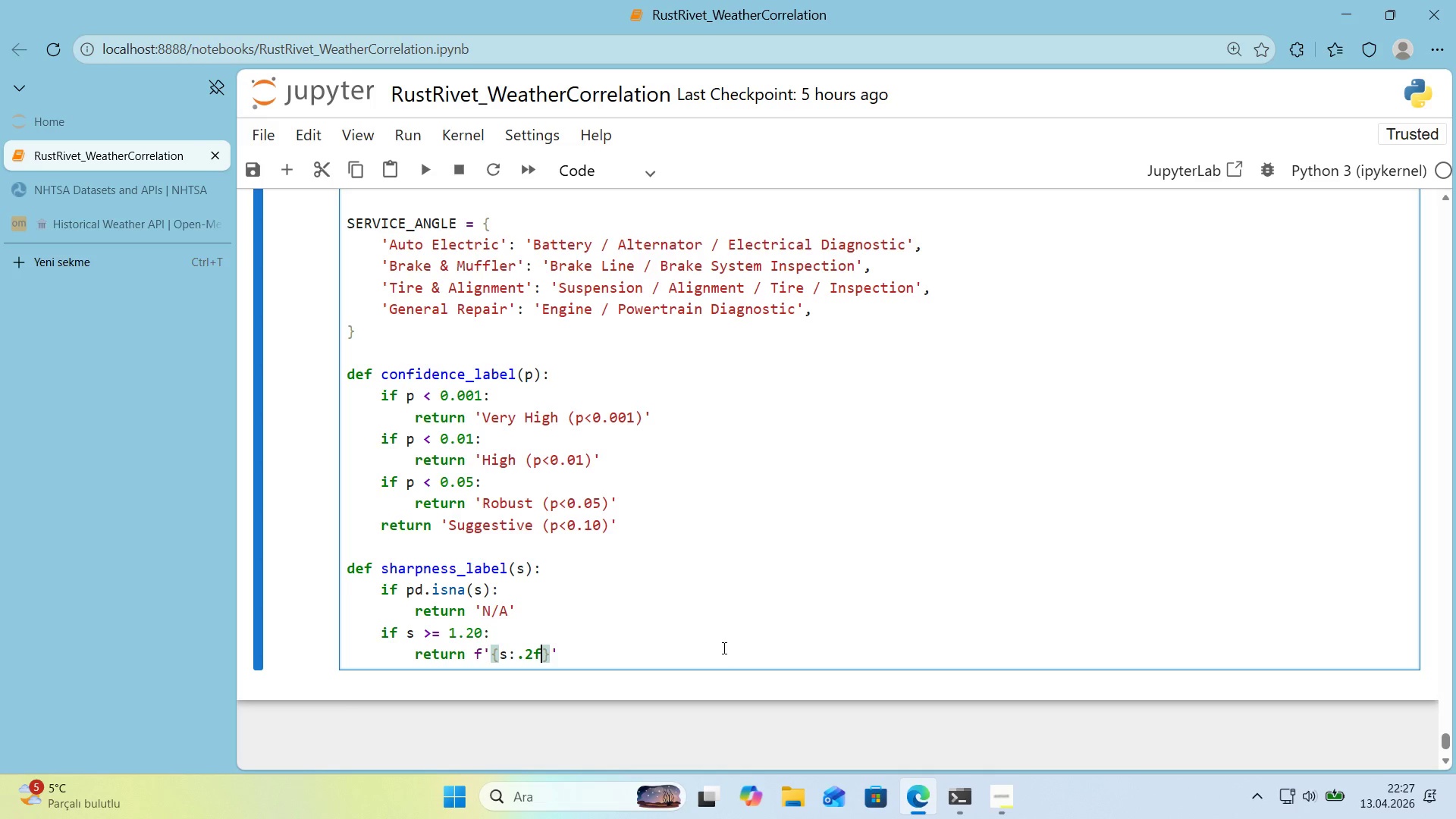 
key(ArrowRight)
 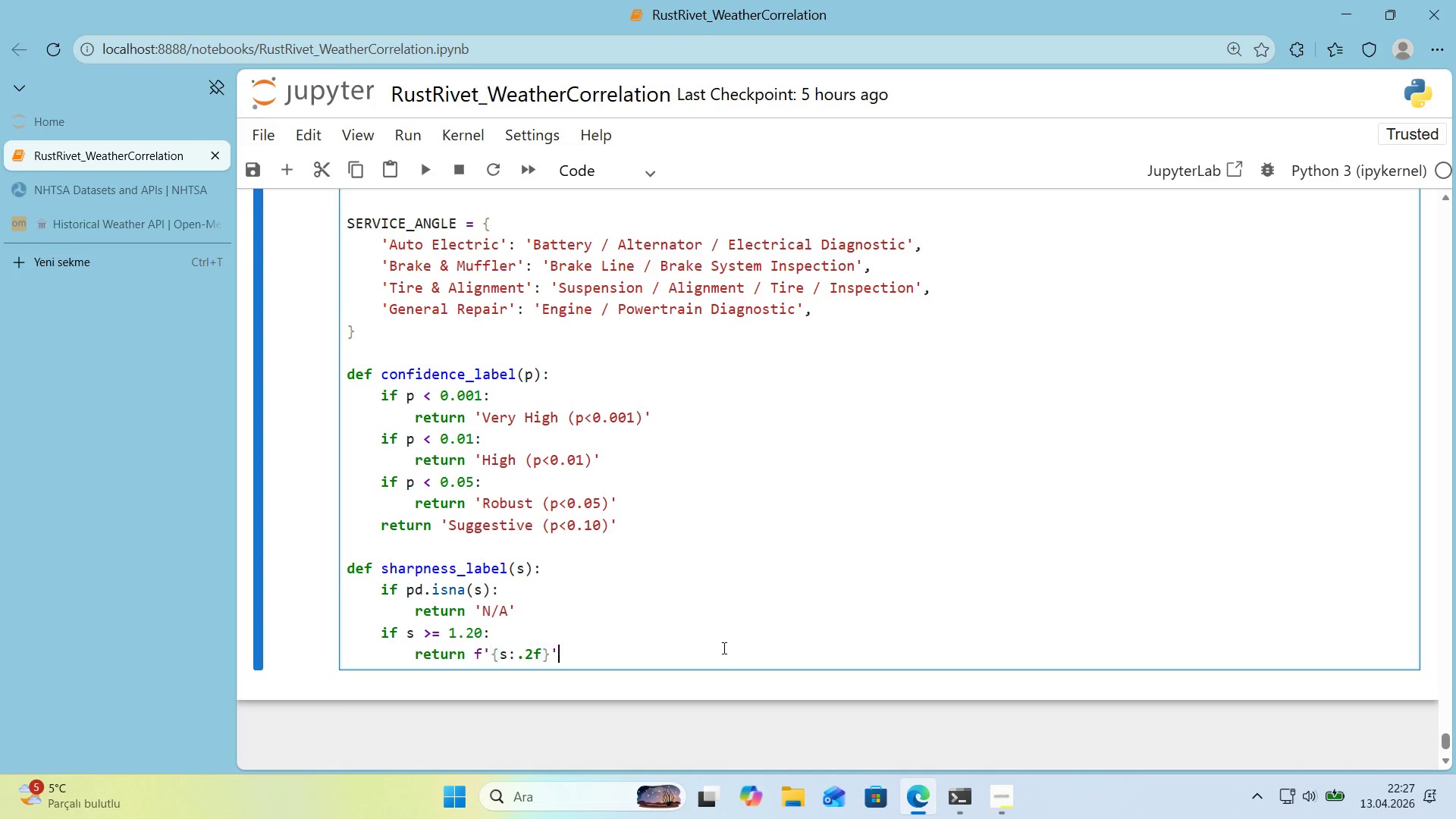 
key(ArrowRight)
 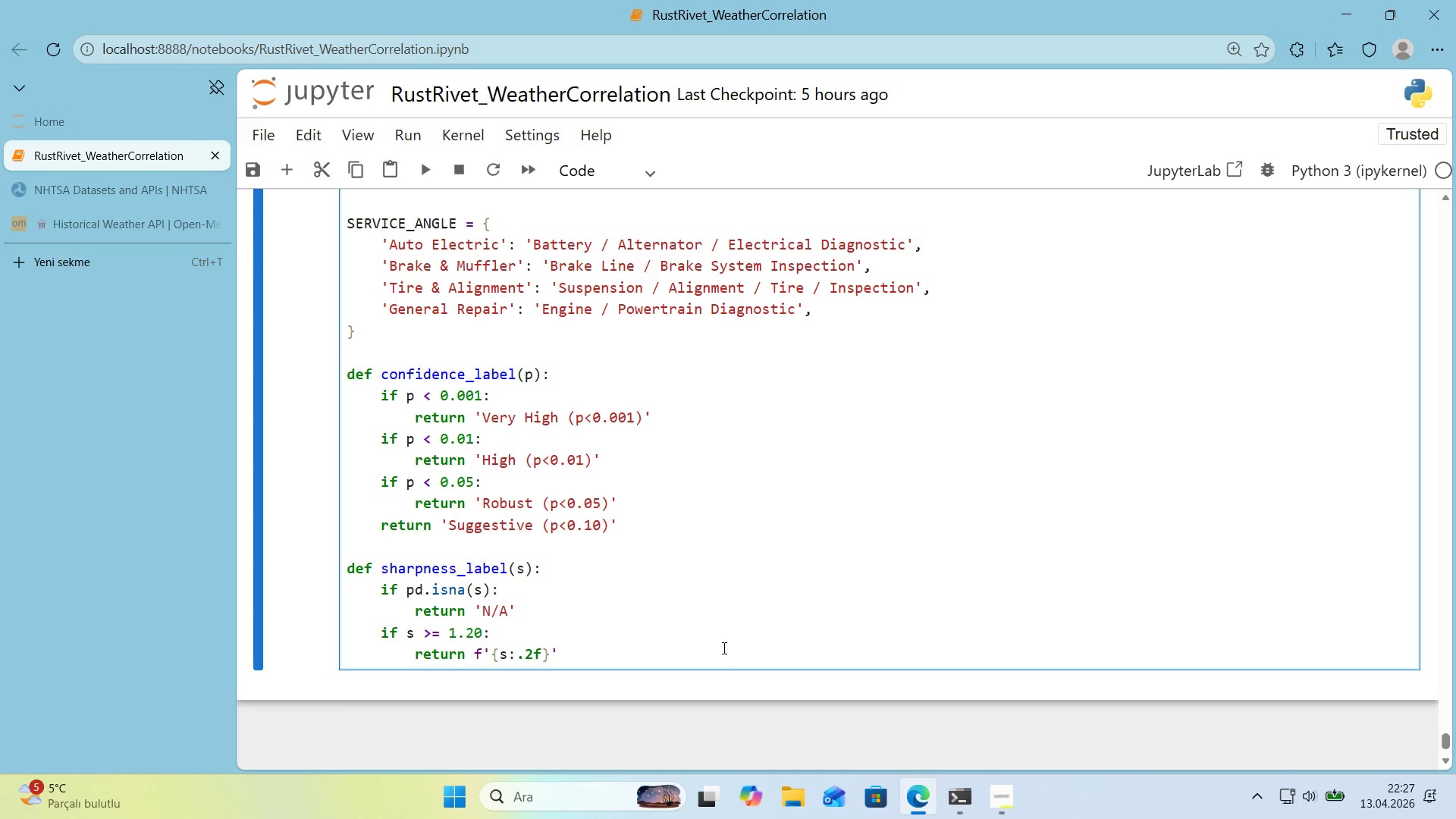 
key(ArrowLeft)
 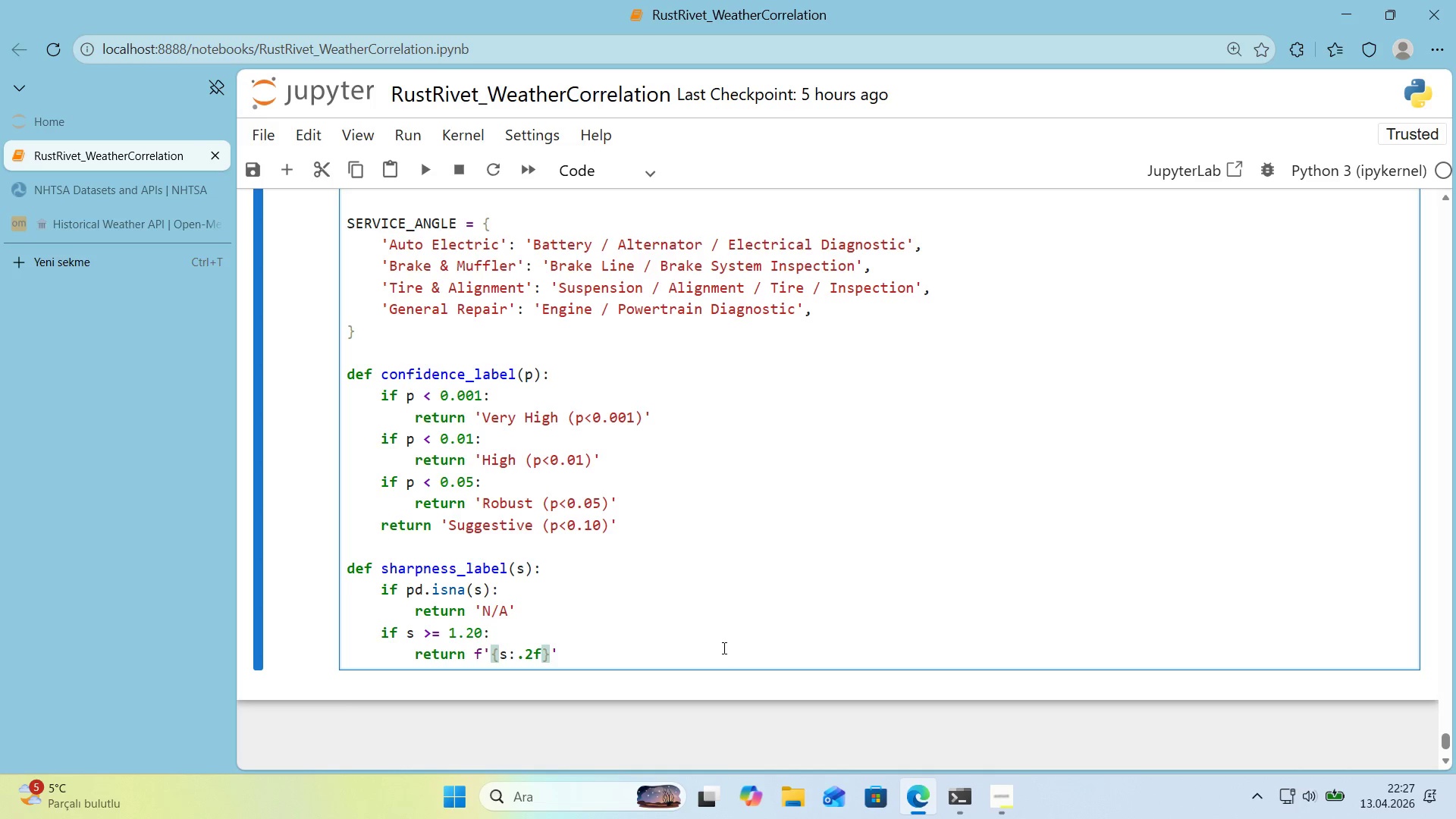 
type(-sharp)
 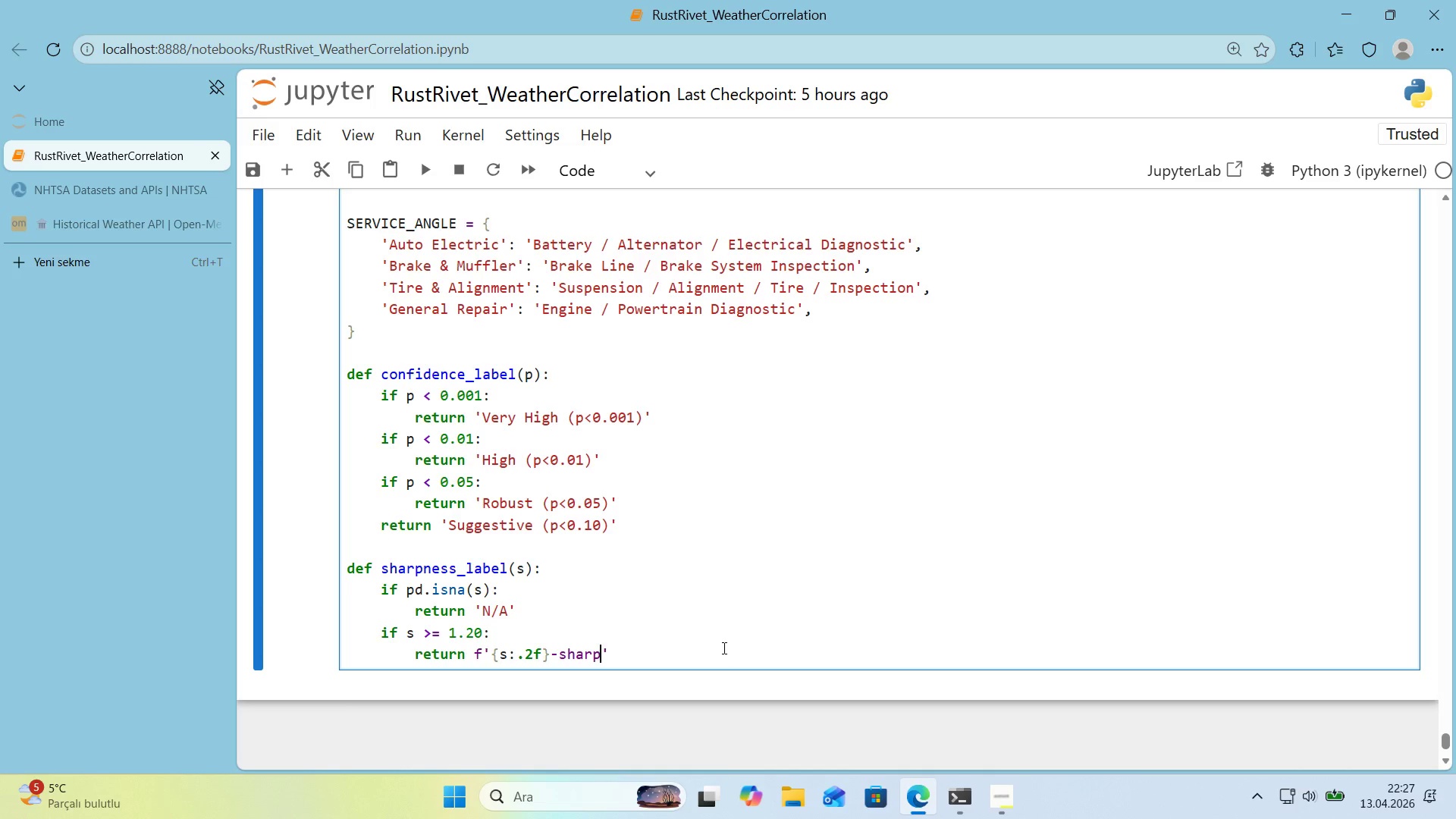 
key(ArrowRight)
 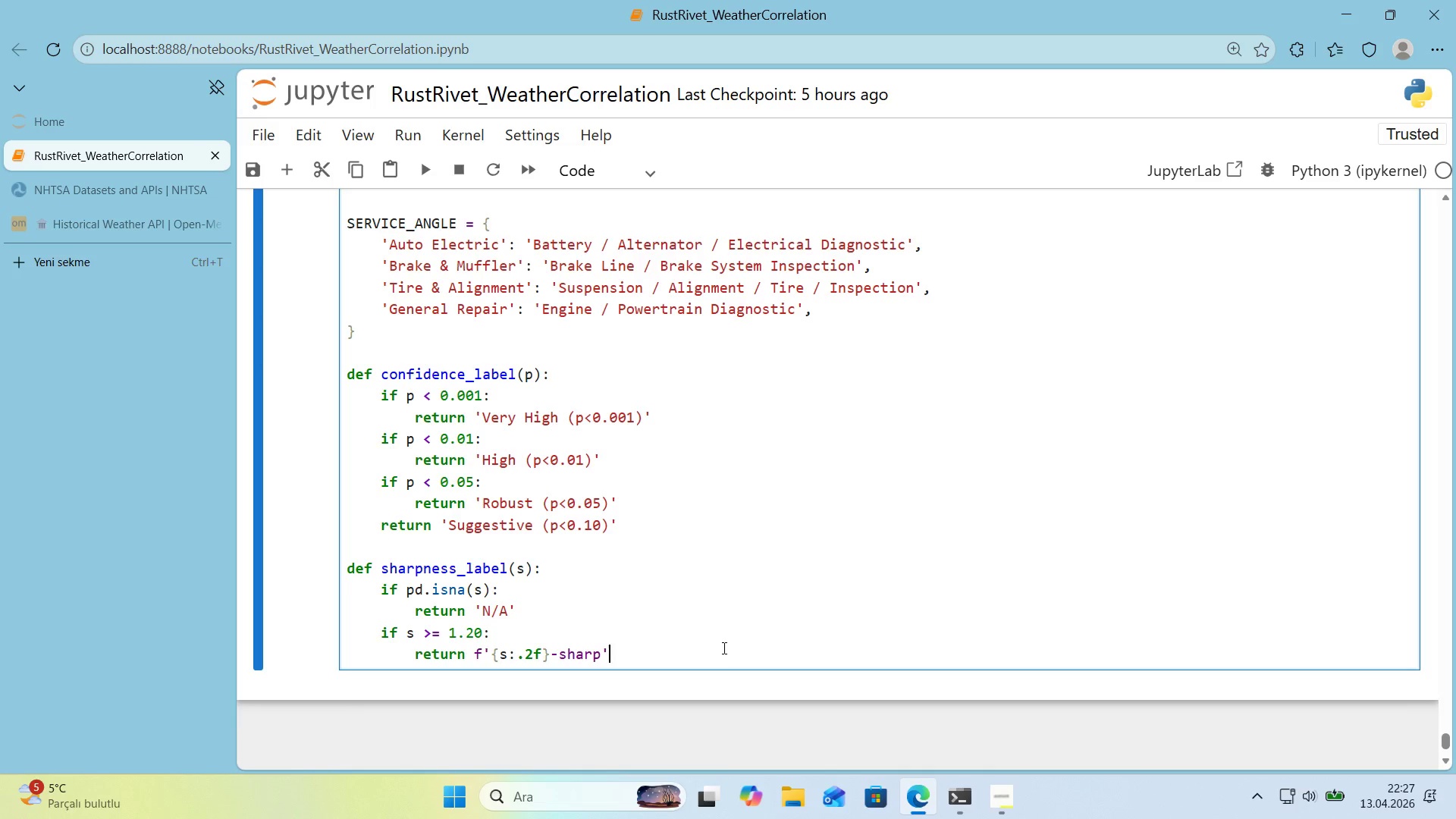 
key(Enter)
 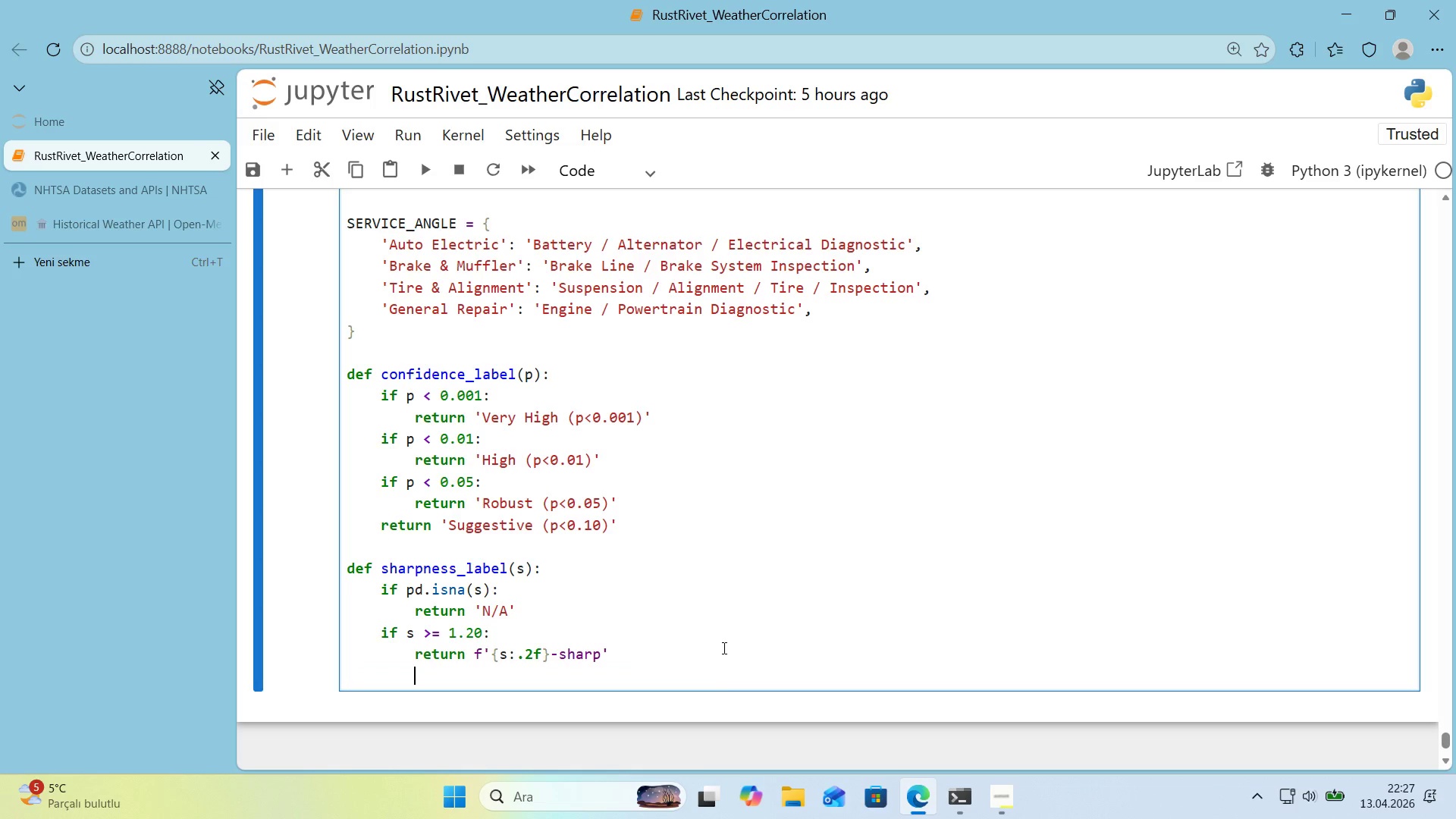 
key(Backspace)
 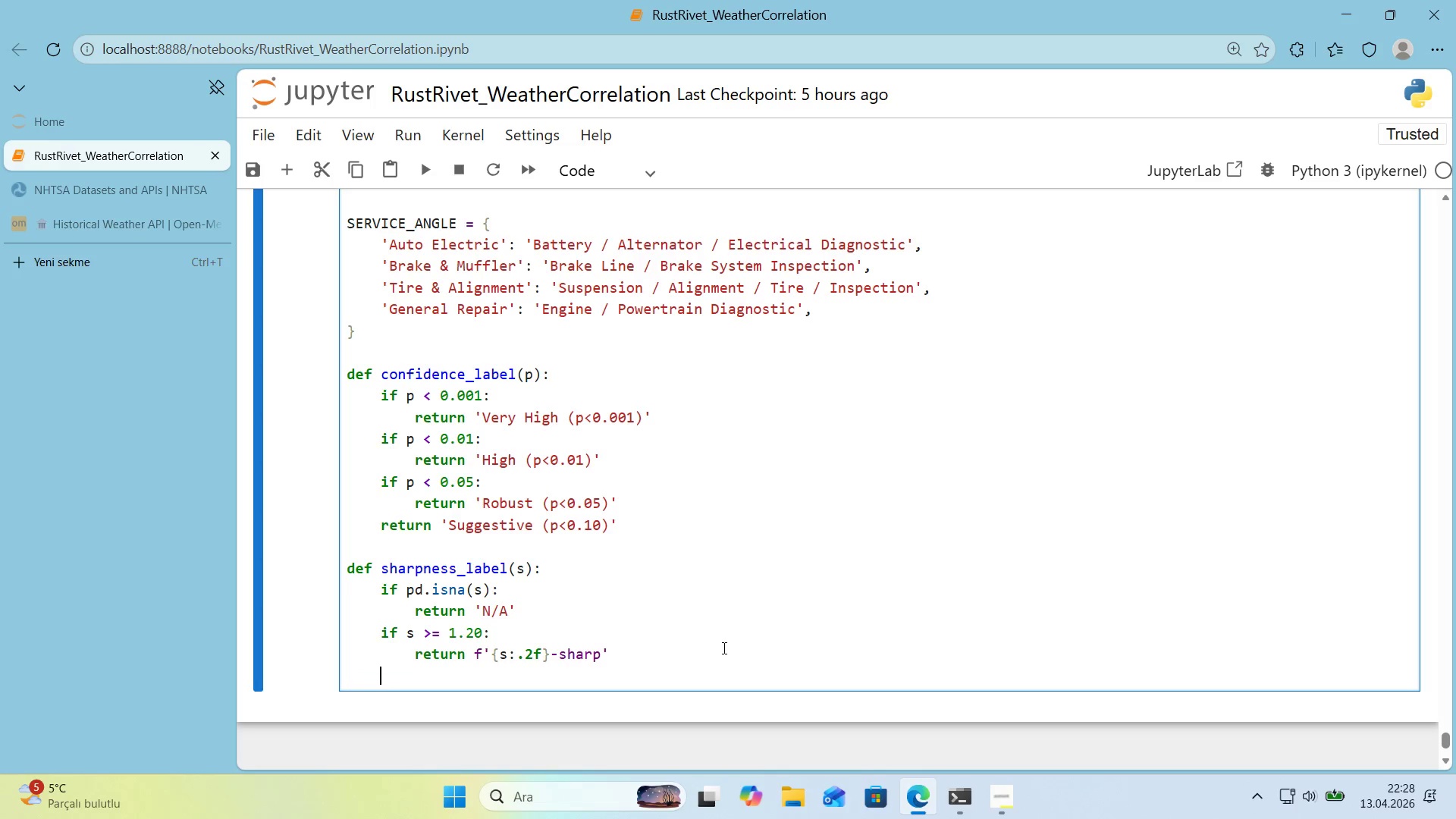 
key(Quote)
 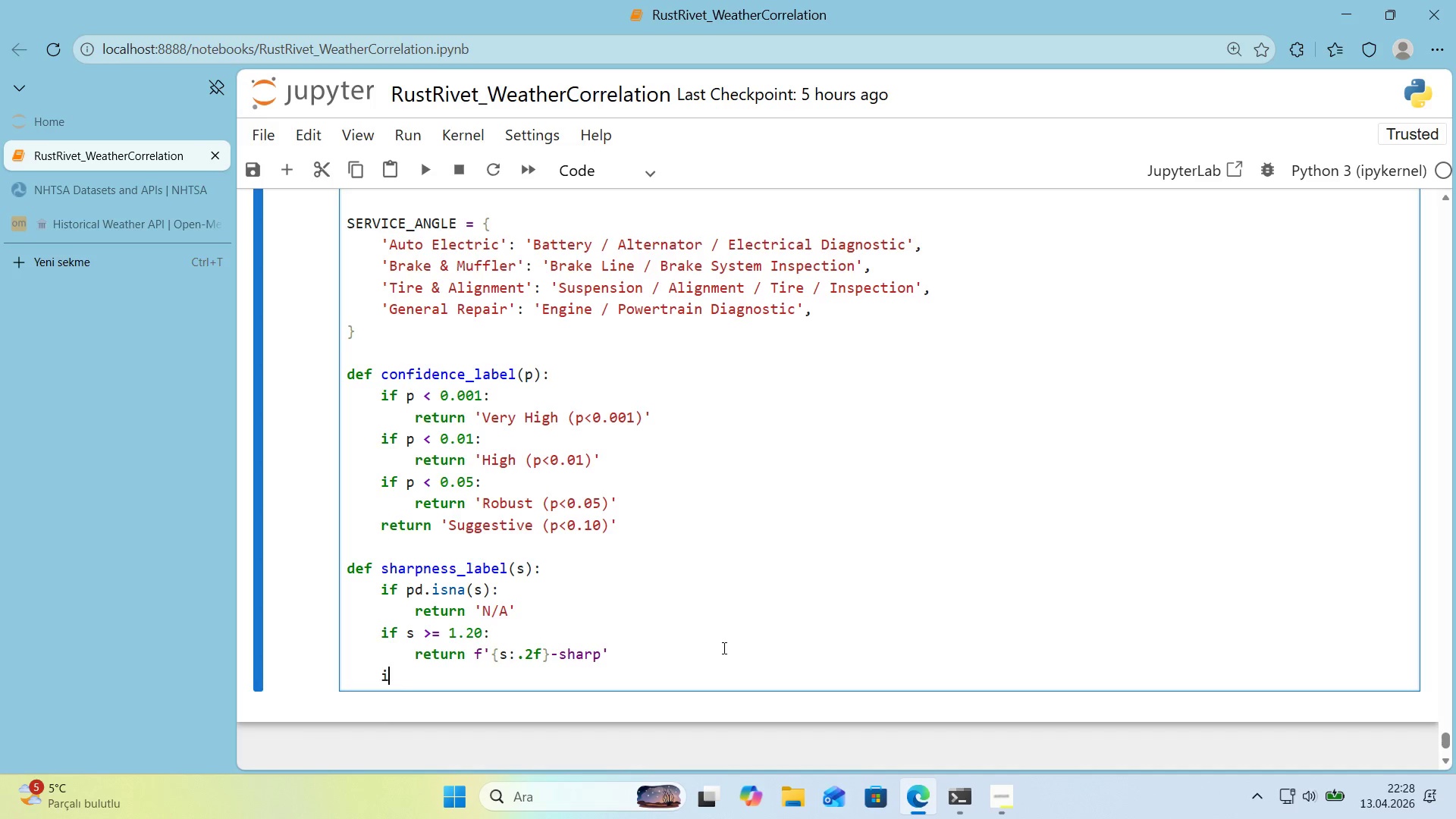 
key(F)
 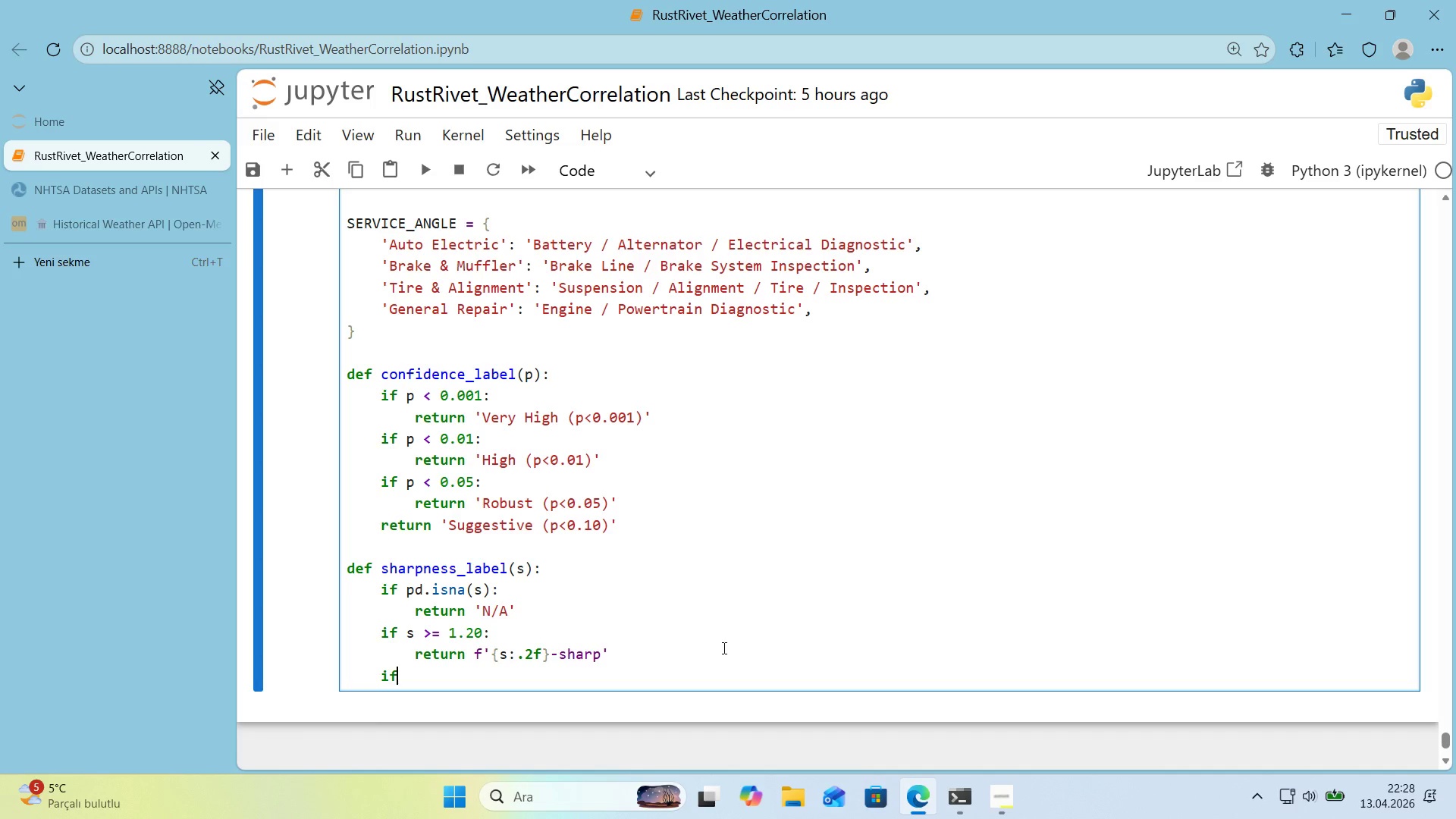 
key(Space)
 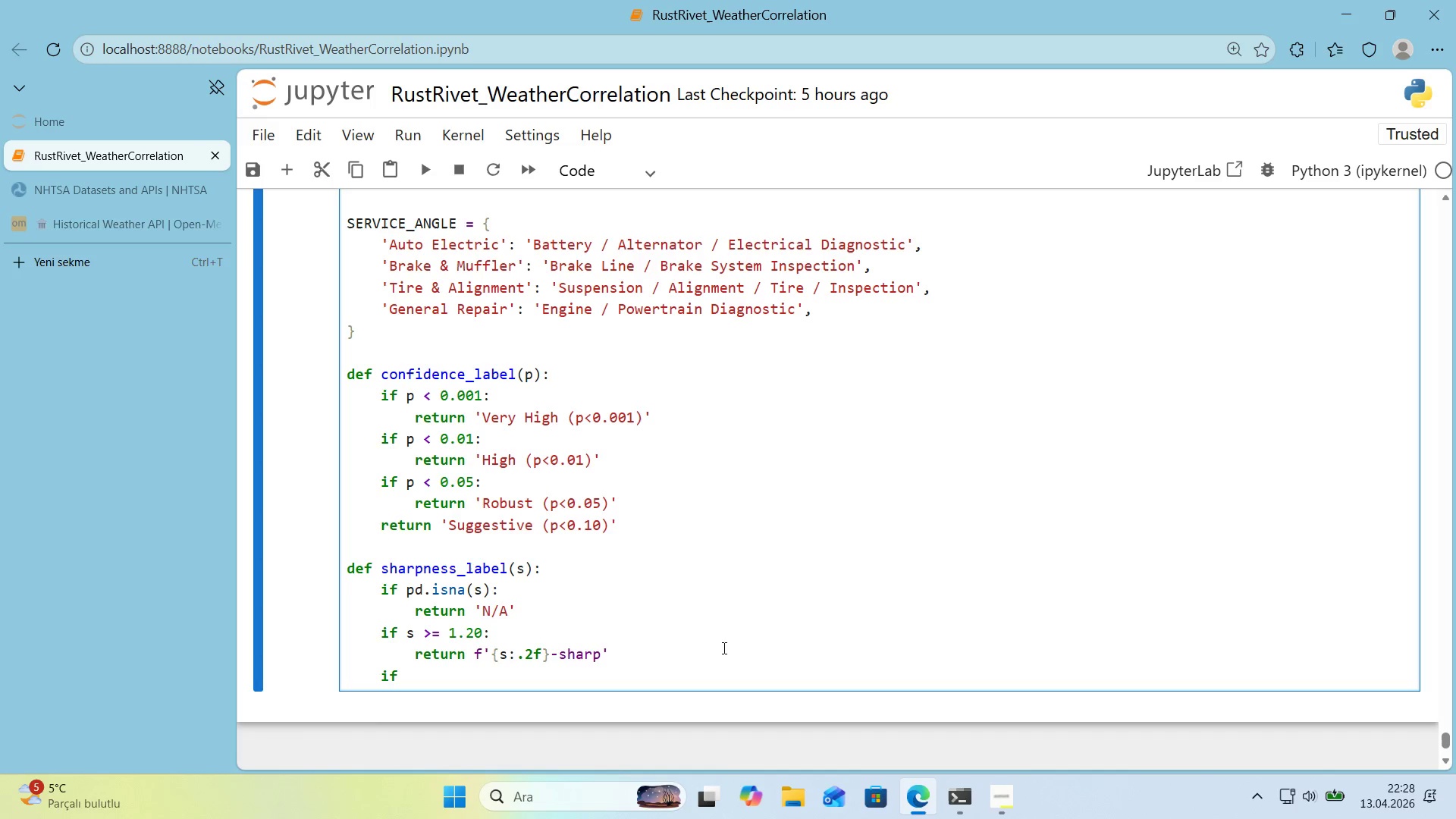 
key(S)
 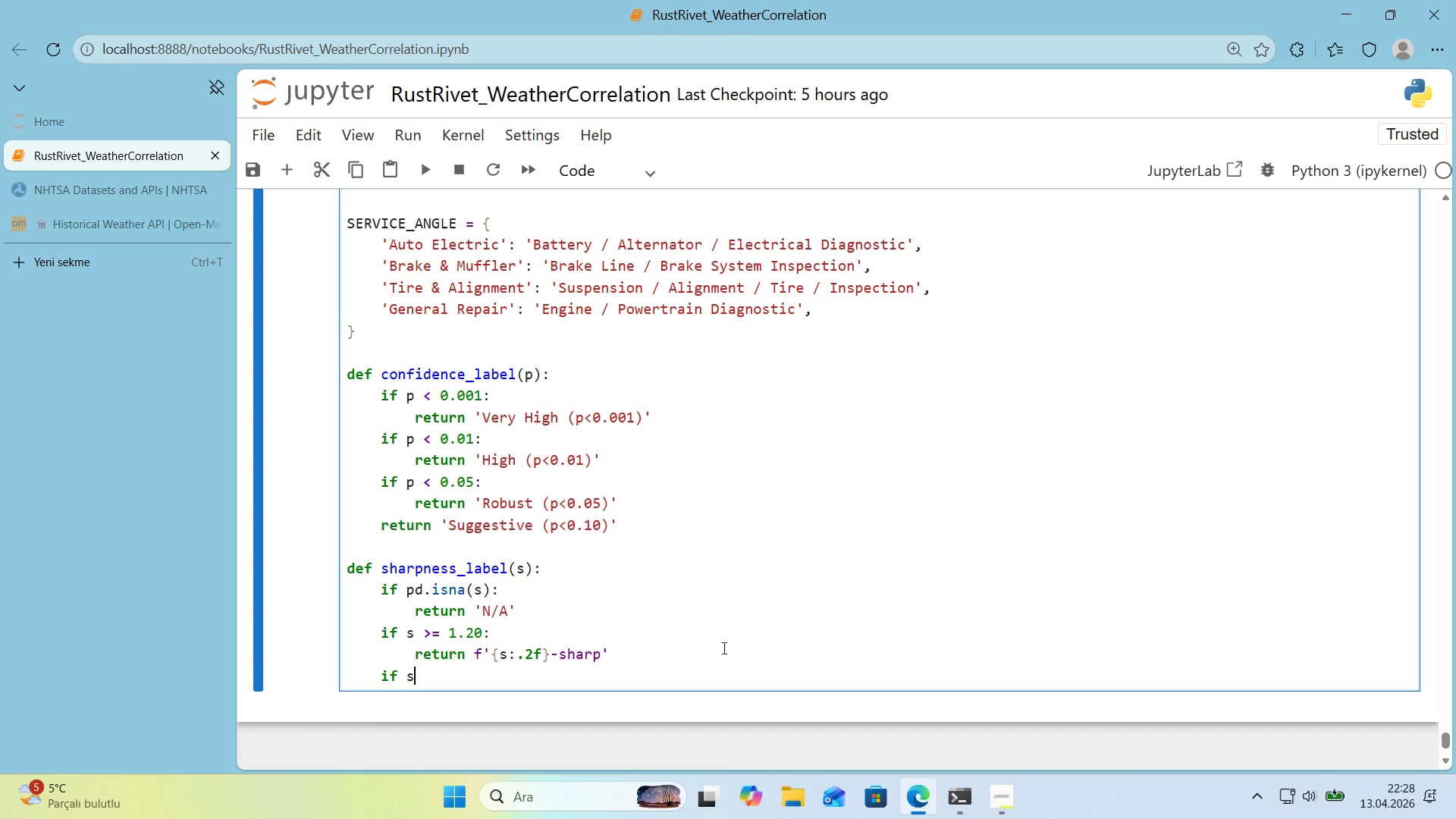 
key(Shift+ShiftRight)
 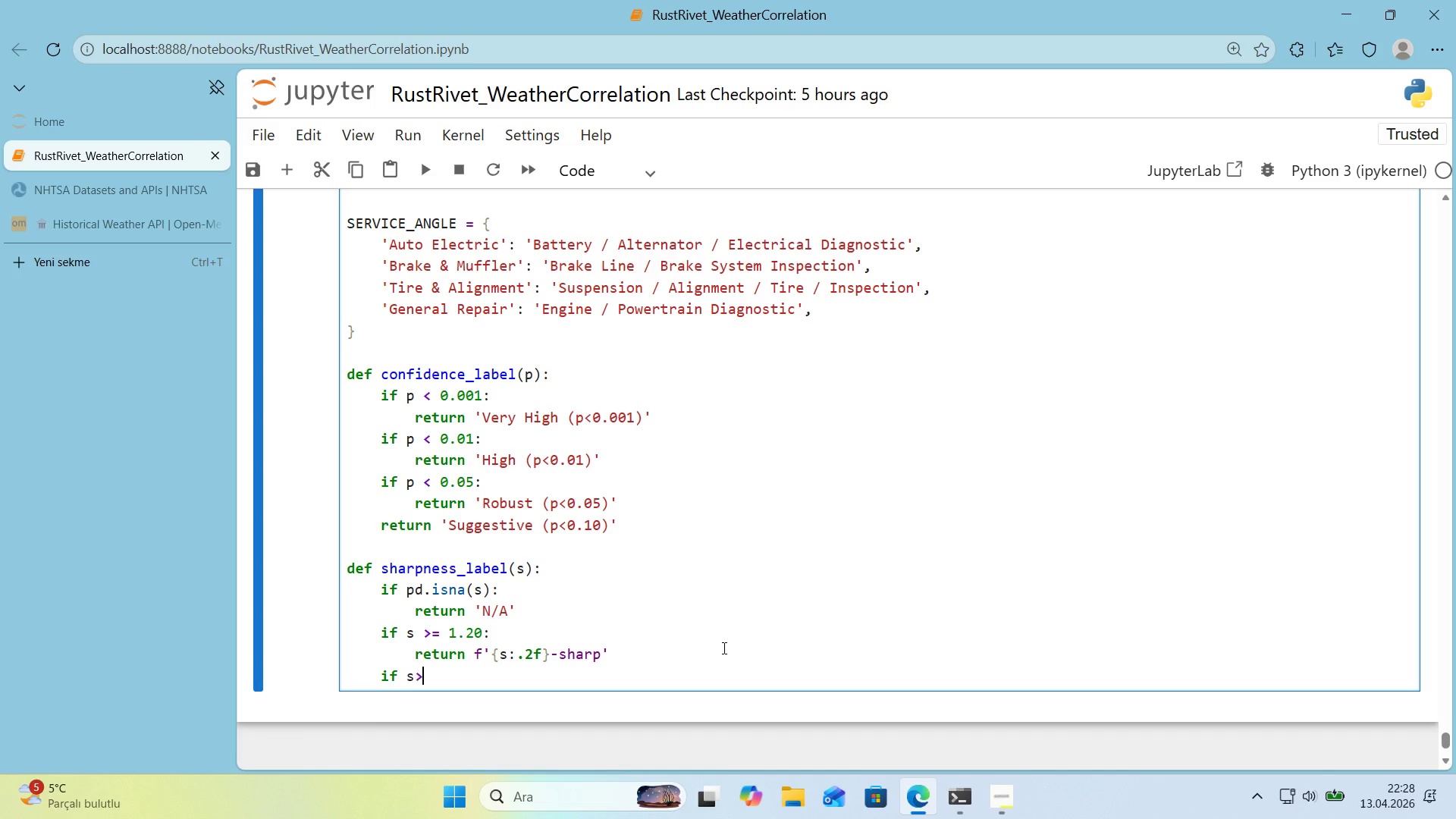 
key(Shift+Break)
 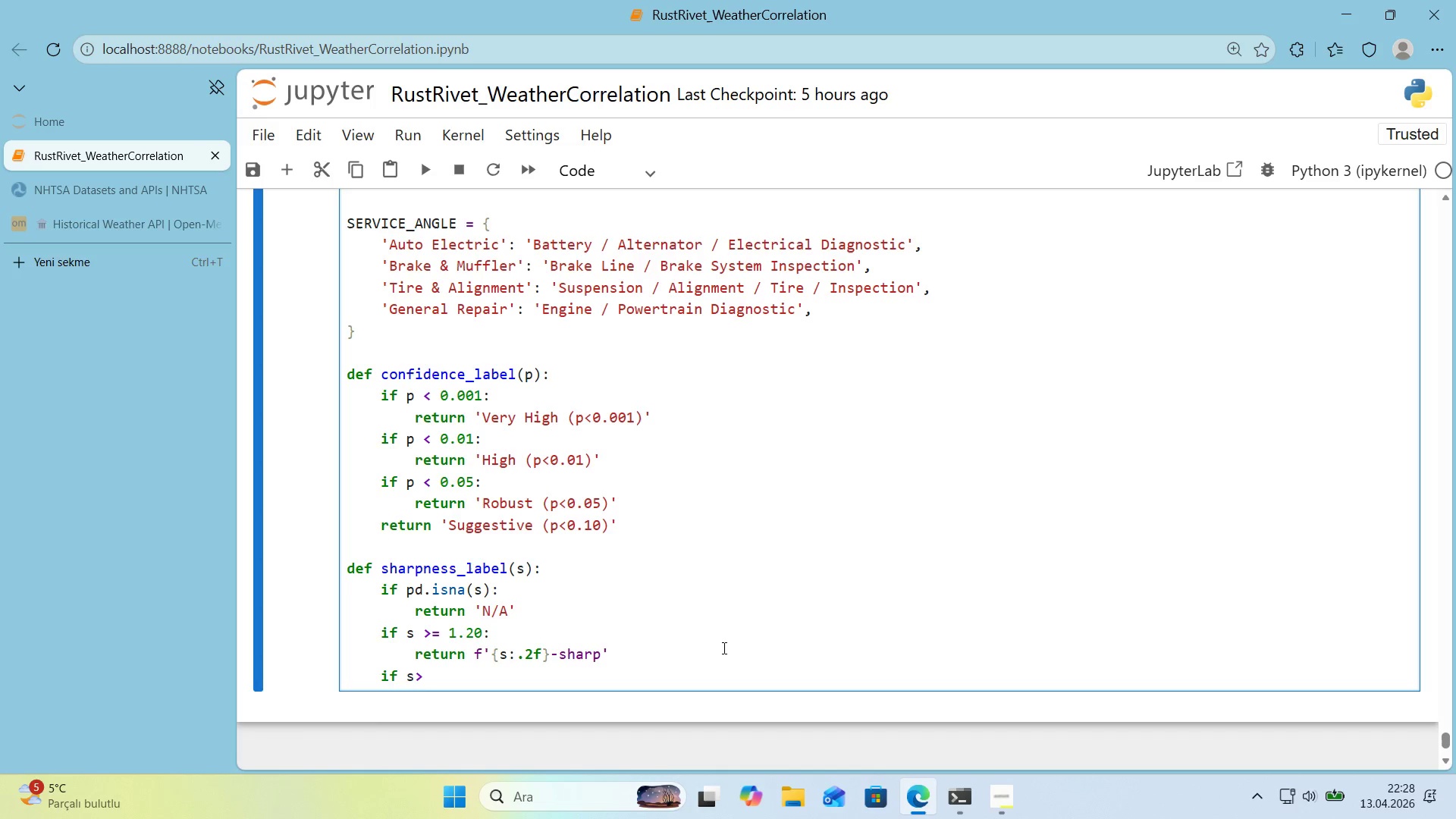 
key(ArrowLeft)
 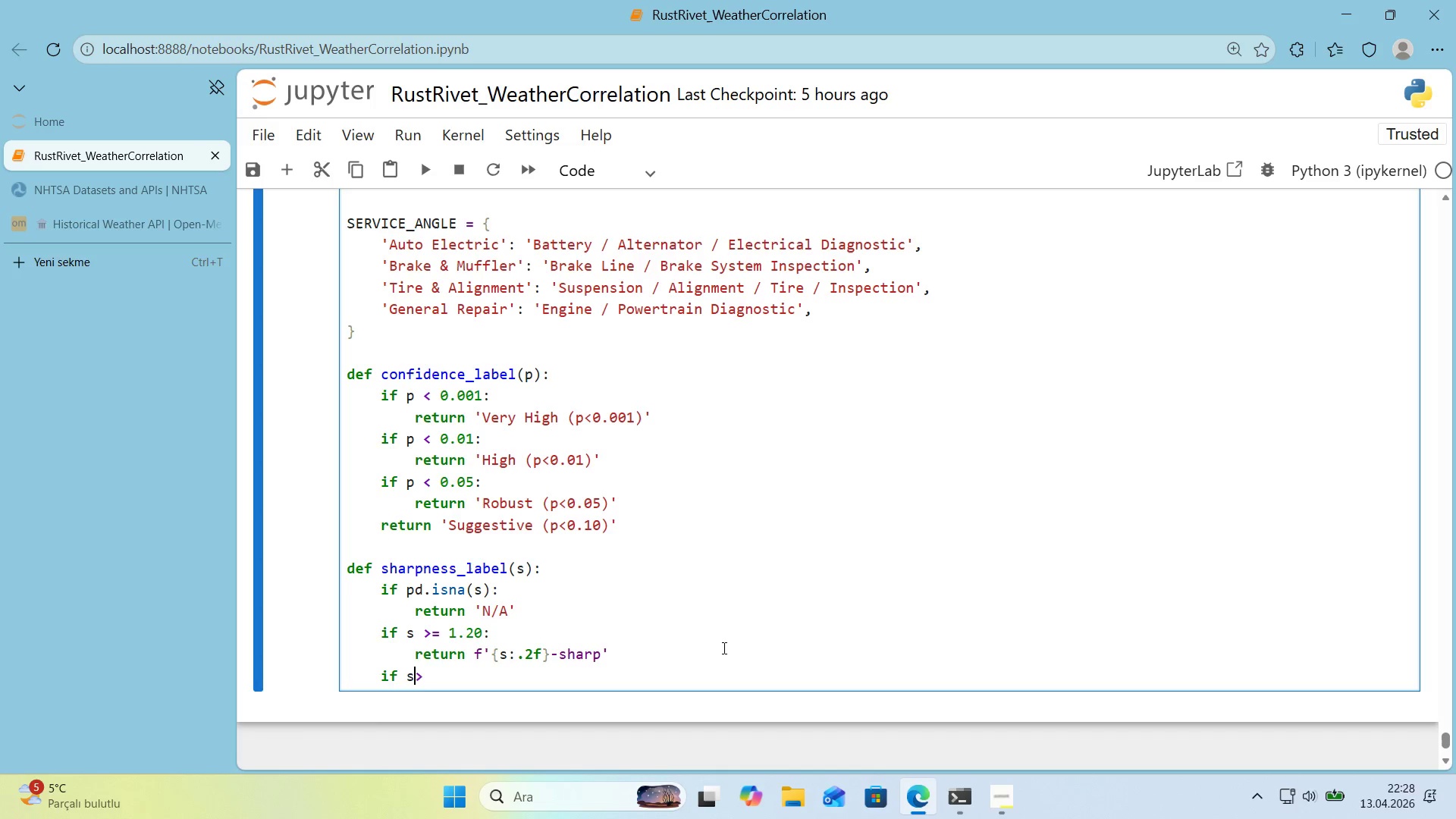 
key(Space)
 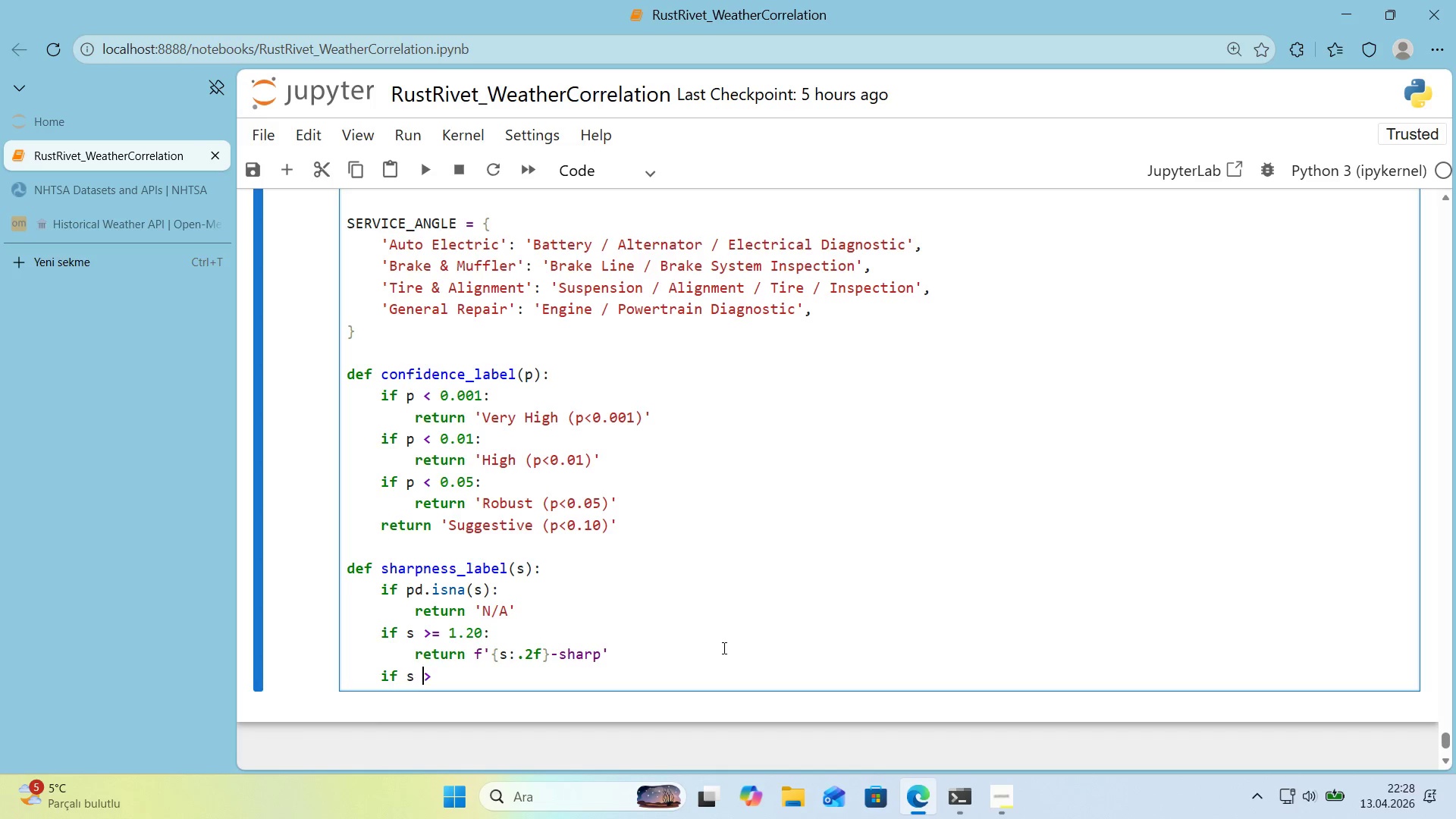 
key(ArrowRight)
 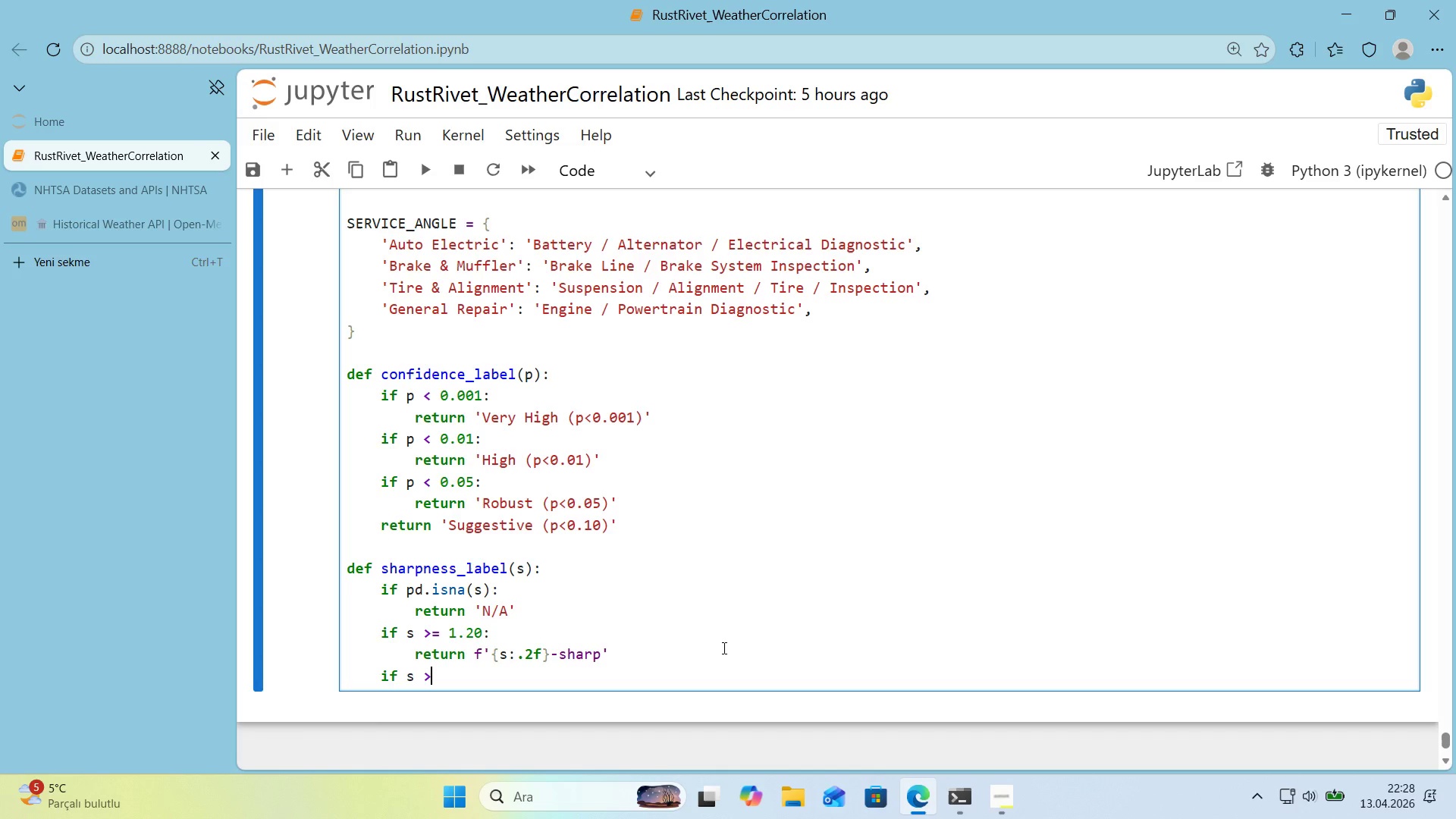 
key(Shift+0)
 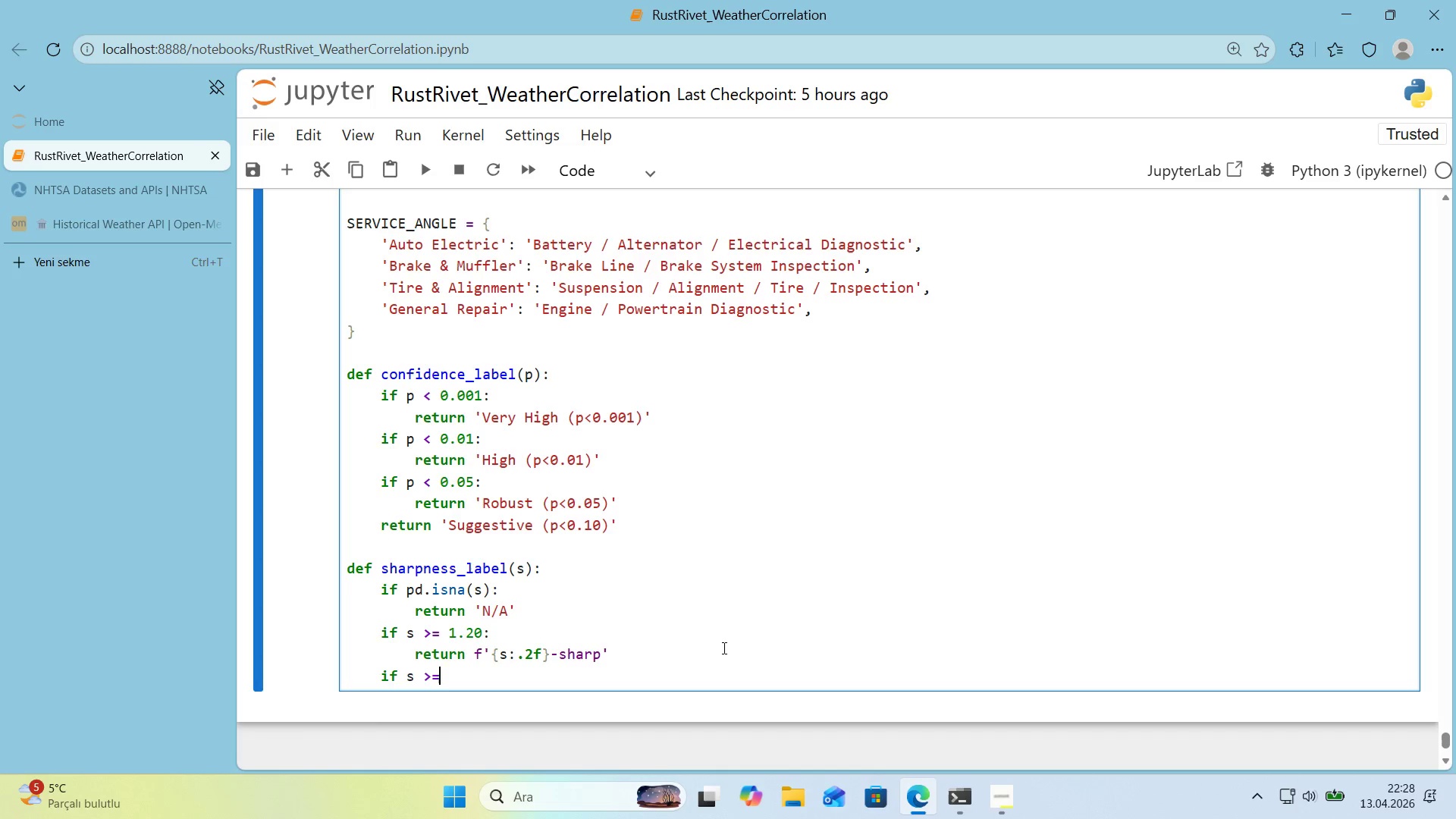 
key(Space)
 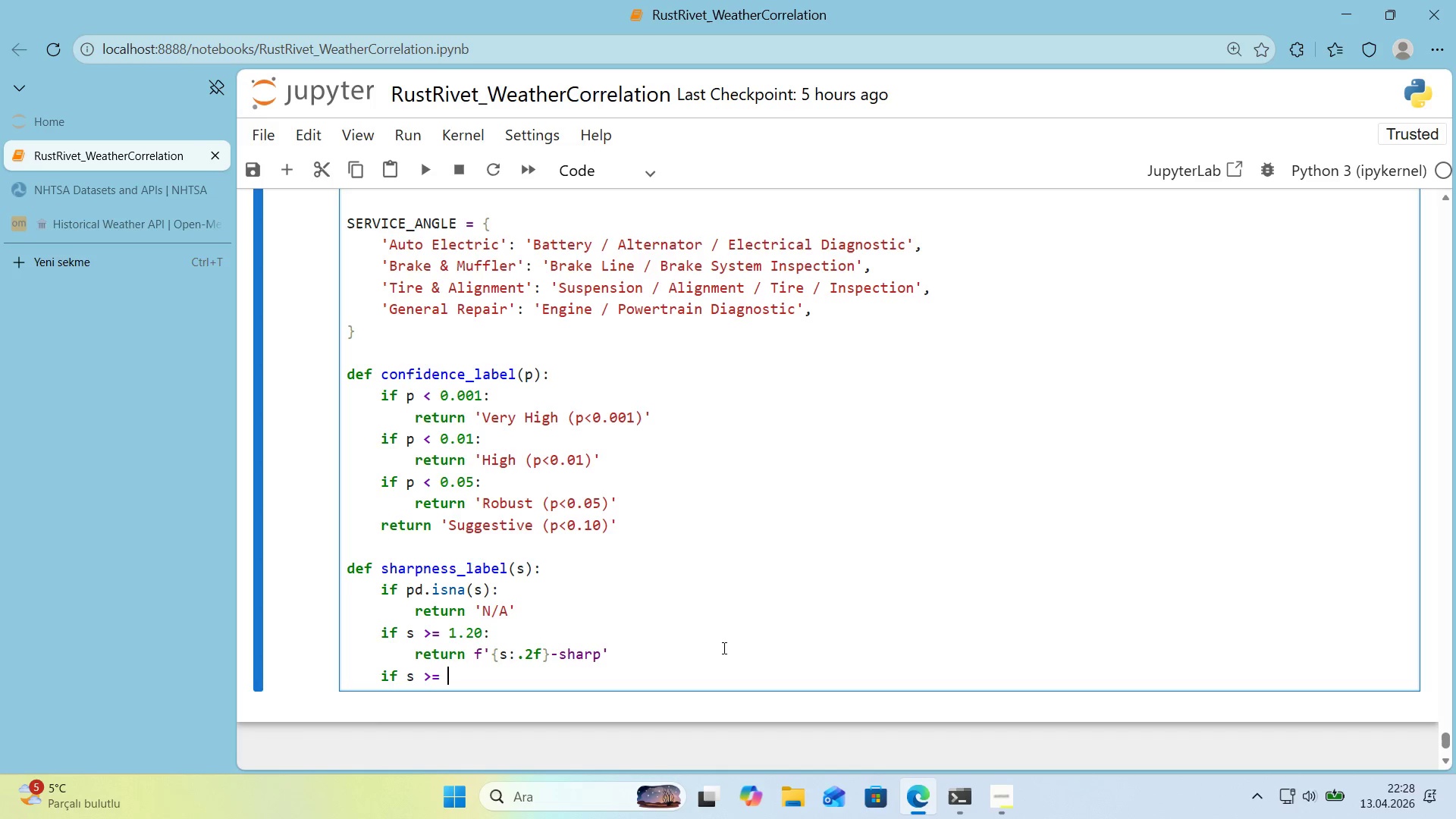 
key(Numpad0)
 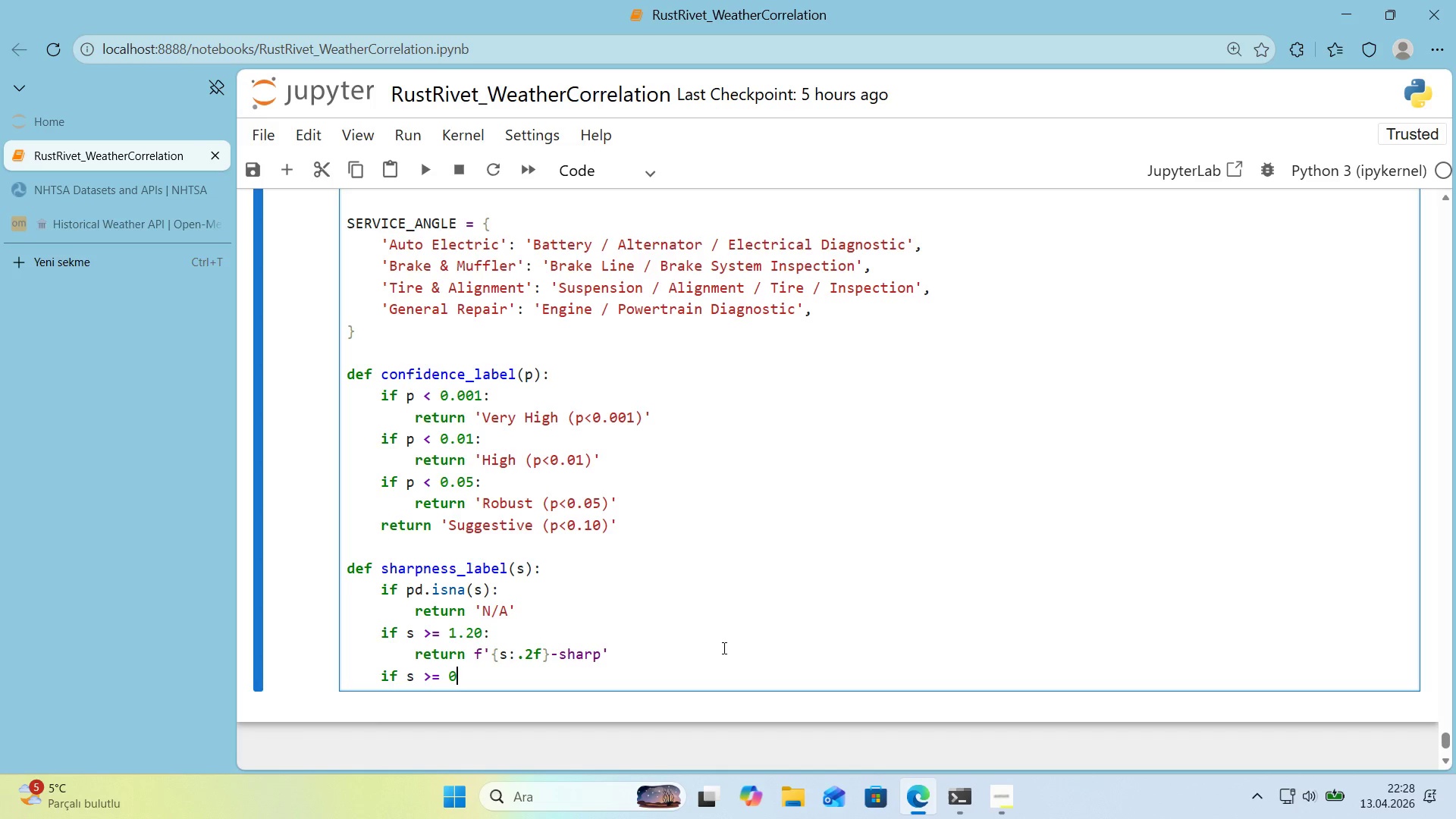 
key(Period)
 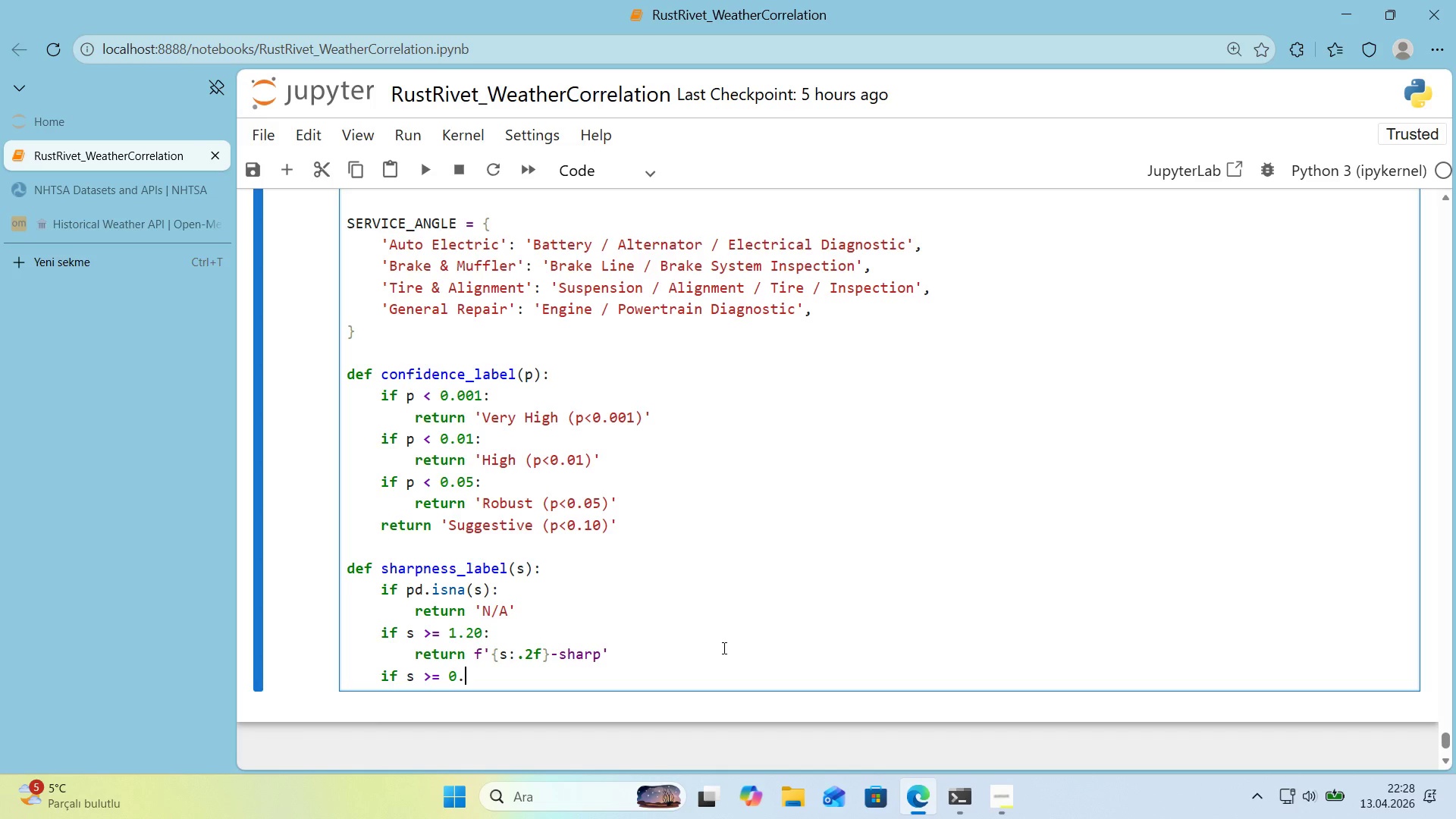 
key(Numpad9)
 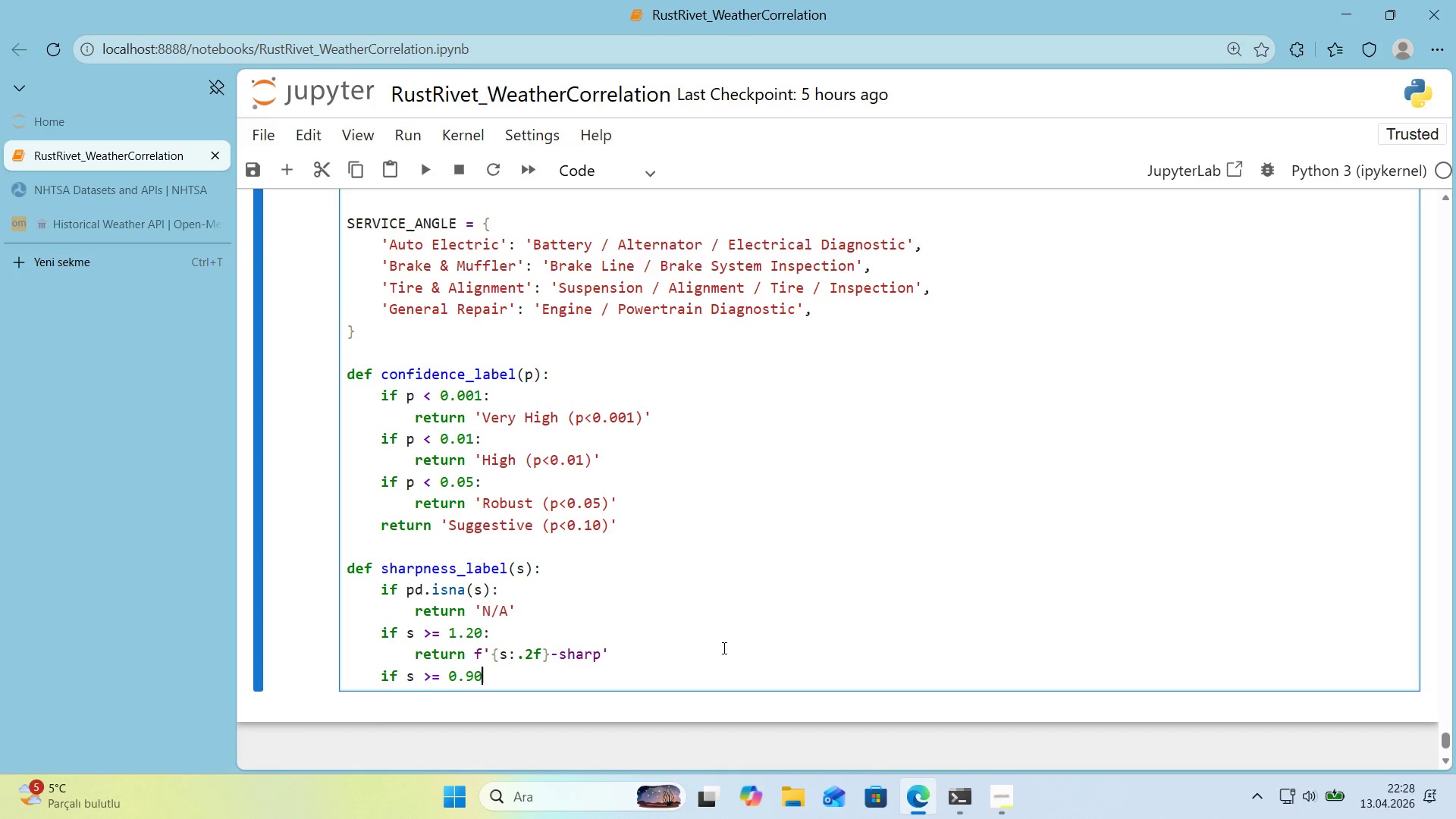 
key(Numpad0)
 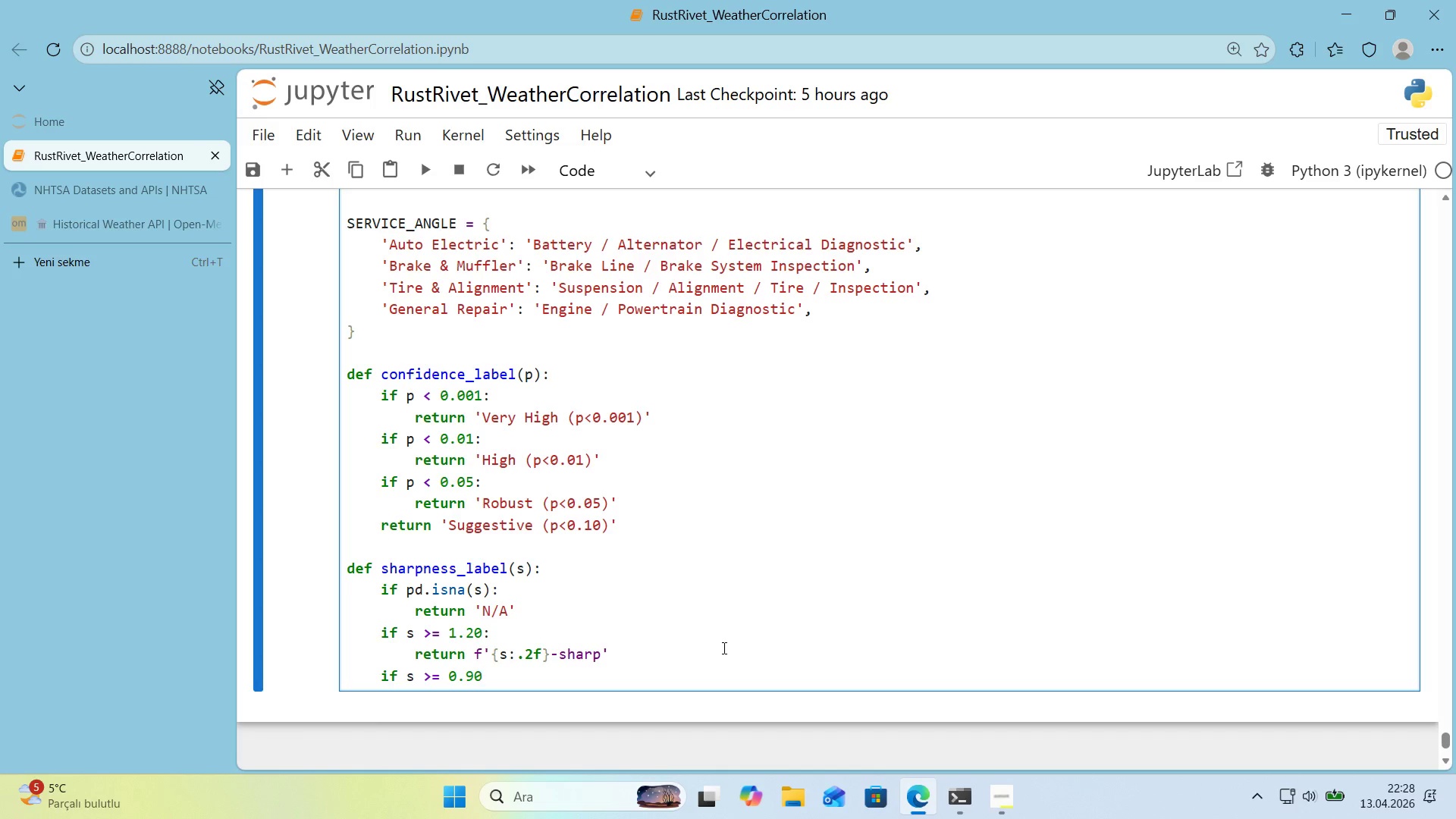 
key(Shift+ShiftRight)
 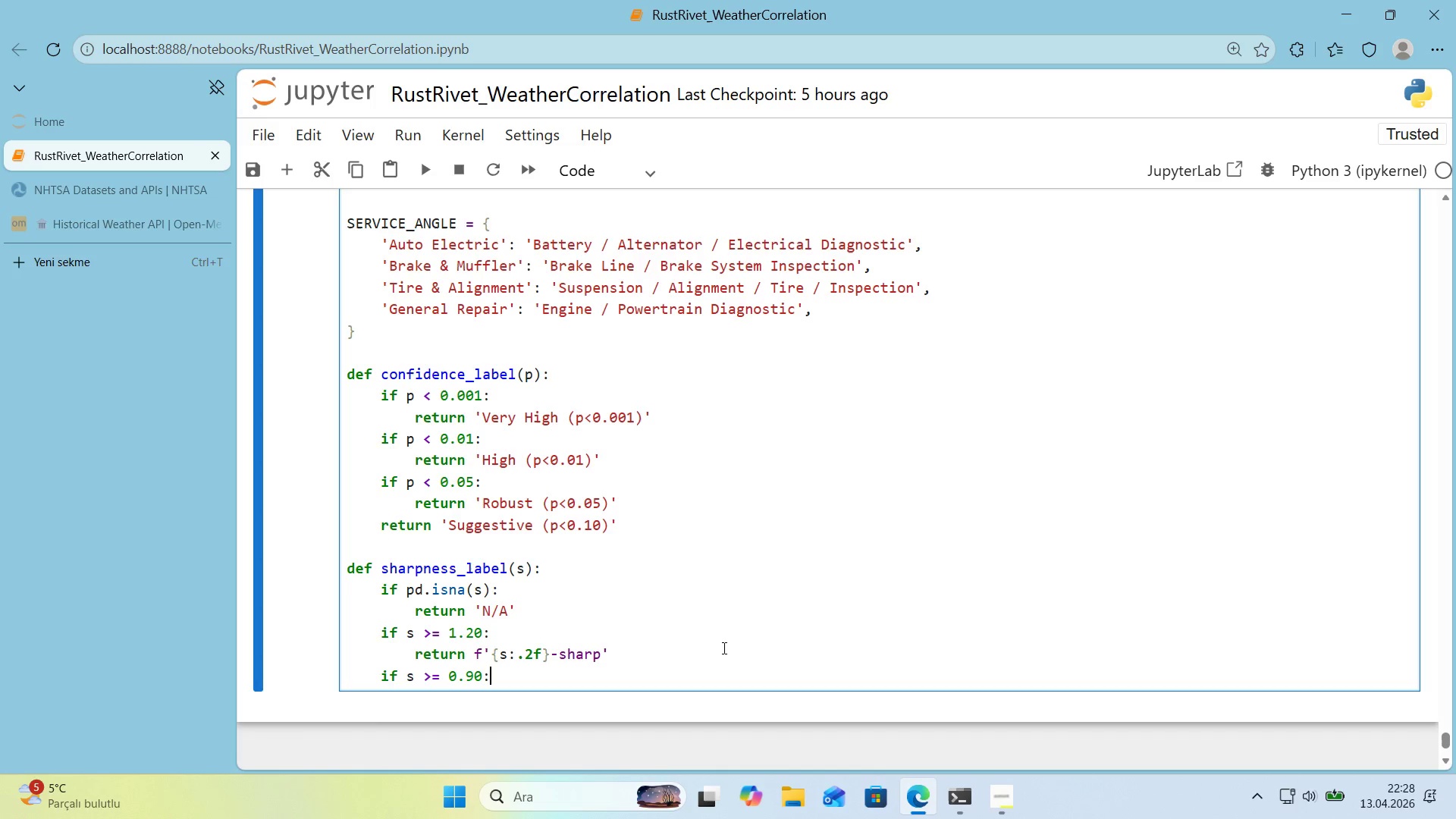 
key(Shift+Period)
 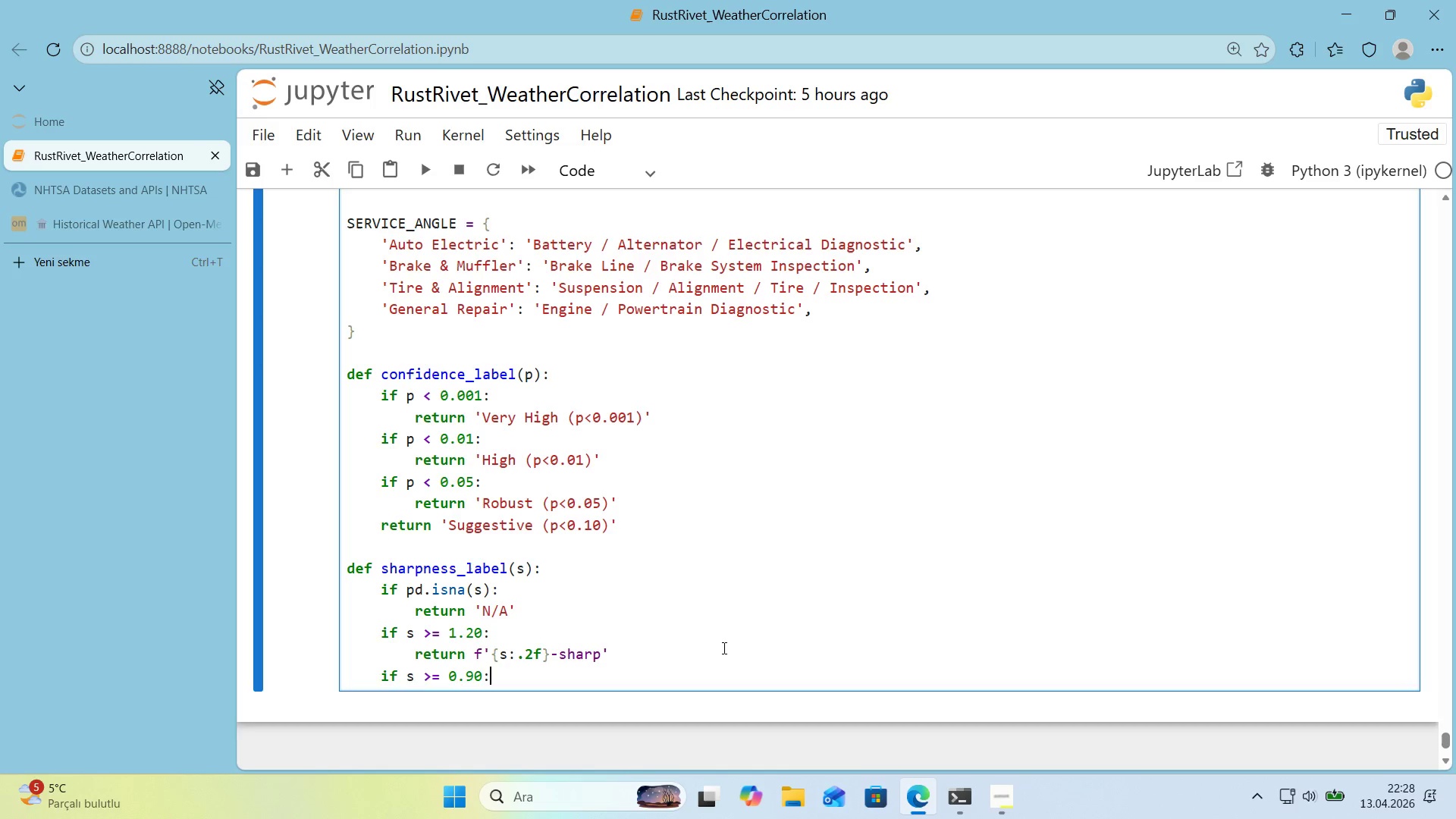 
key(Enter)
 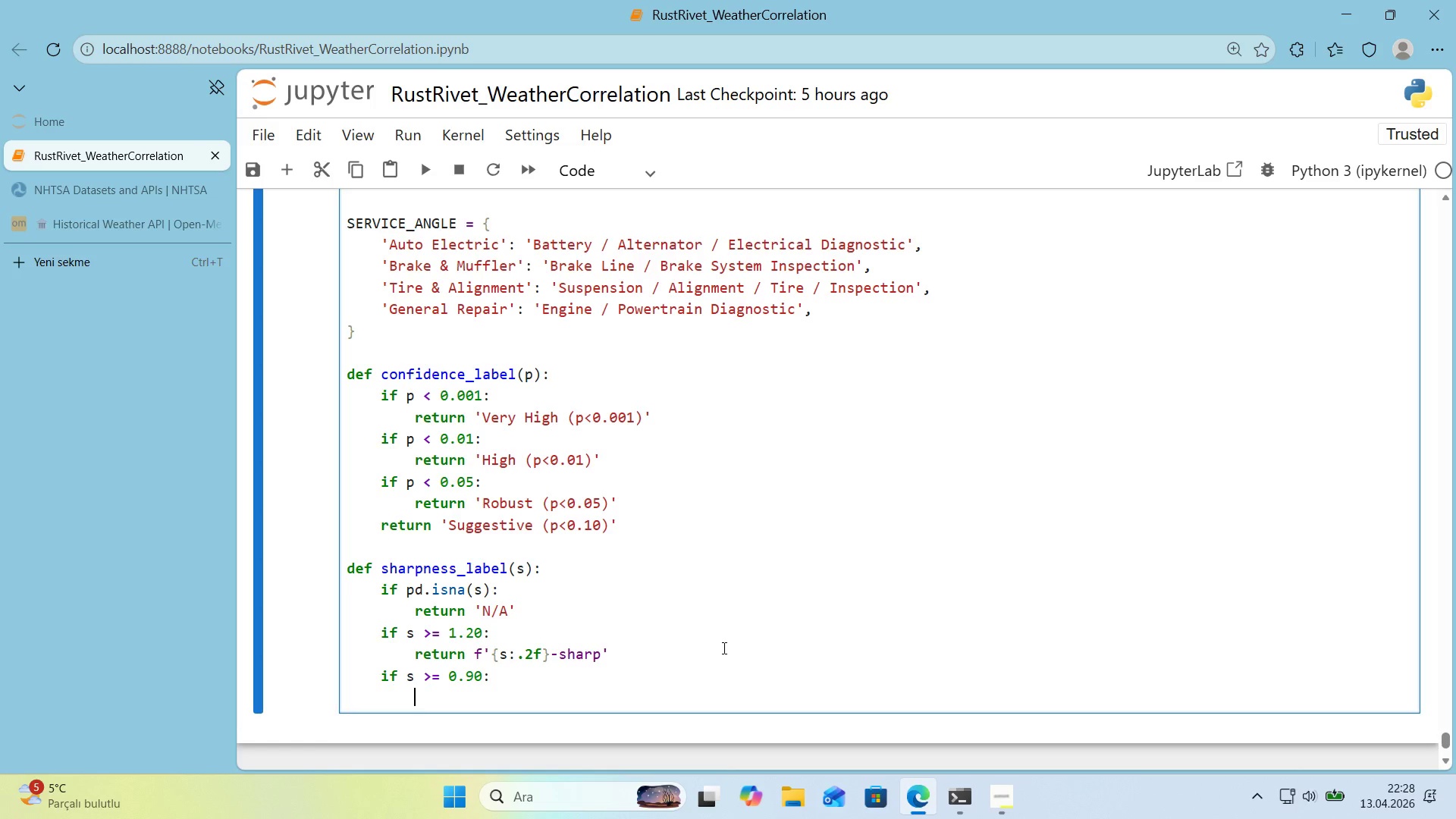 
type(return )
 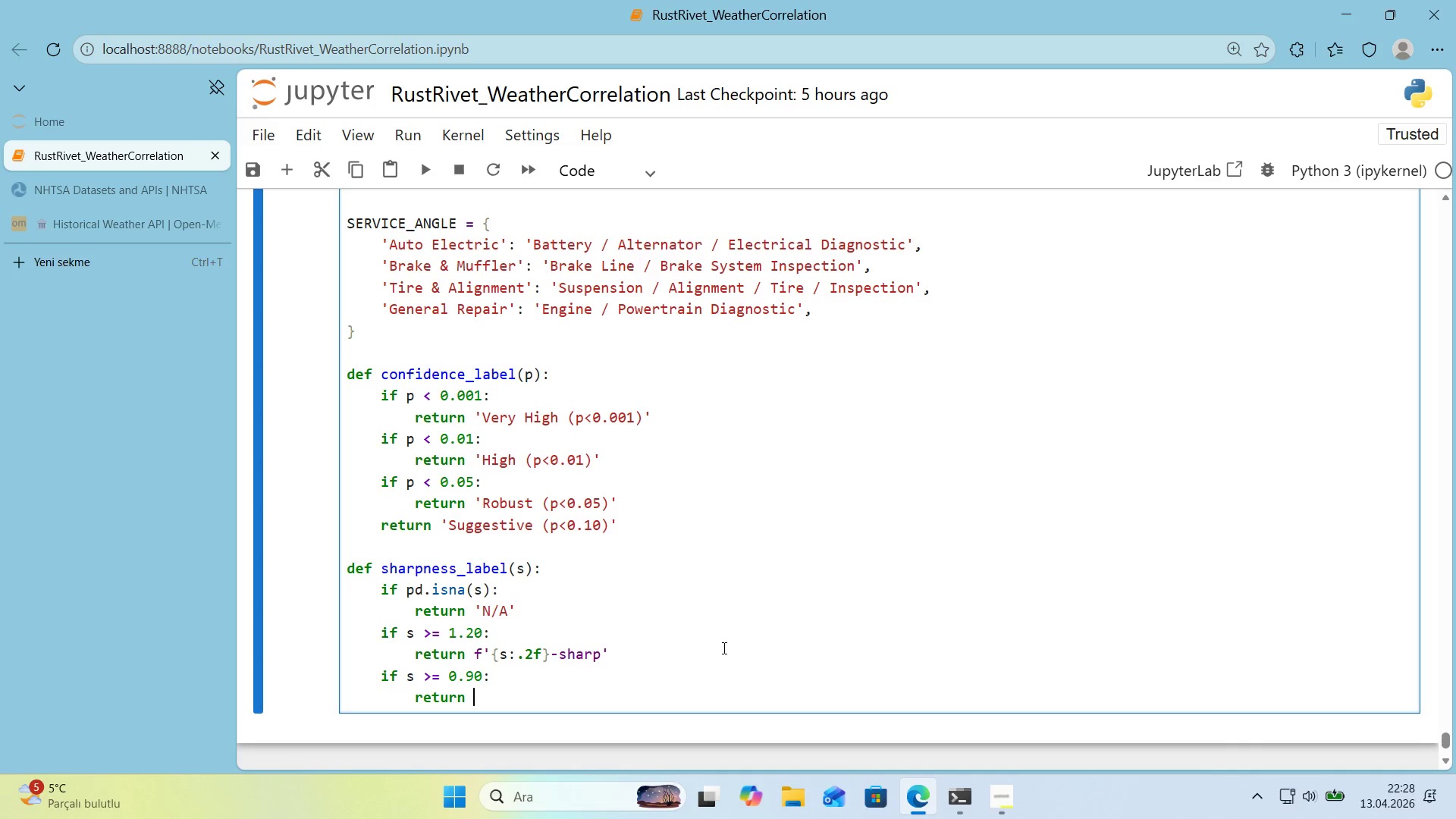 
wait(5.03)
 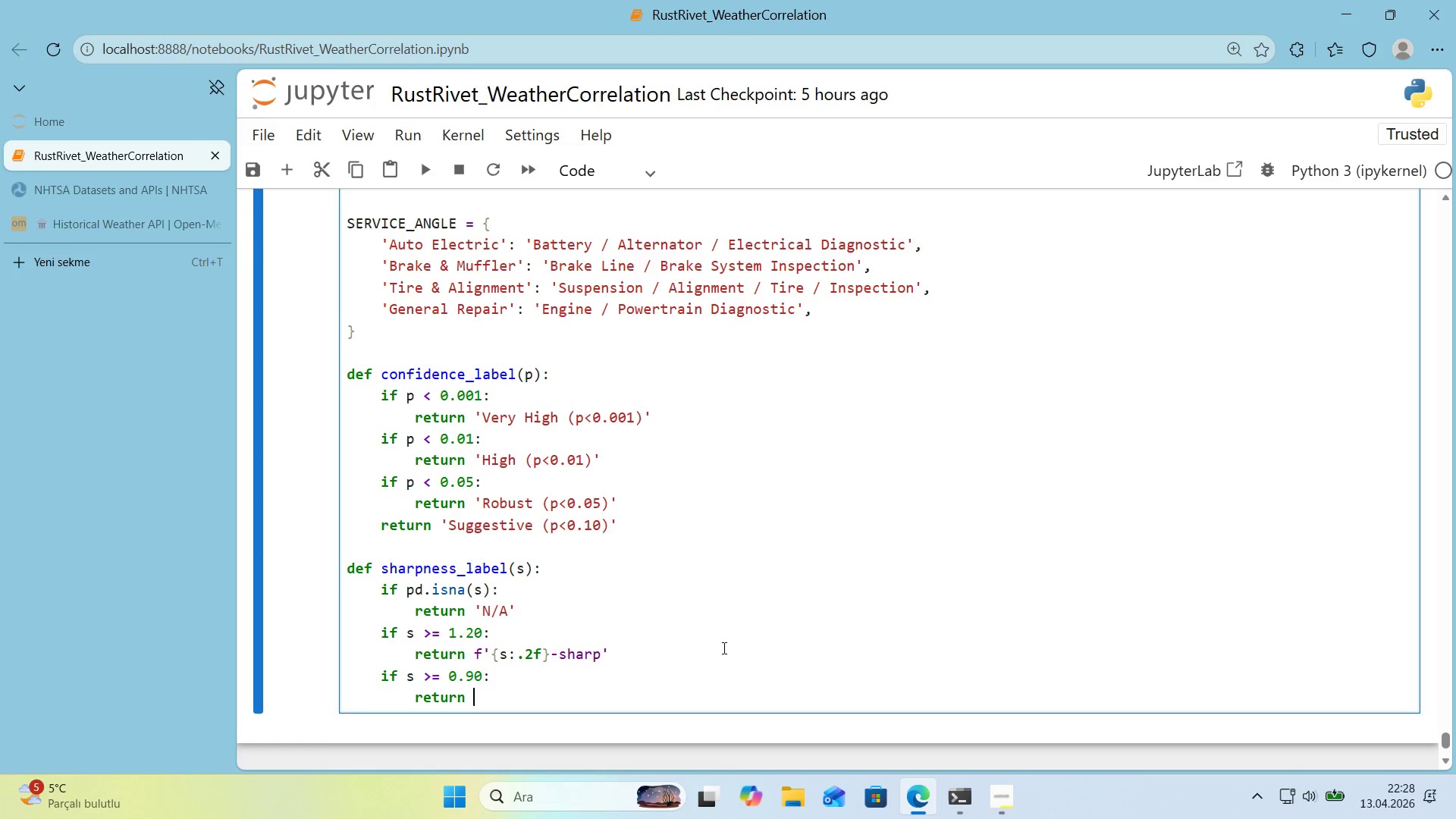 
type(f@)
 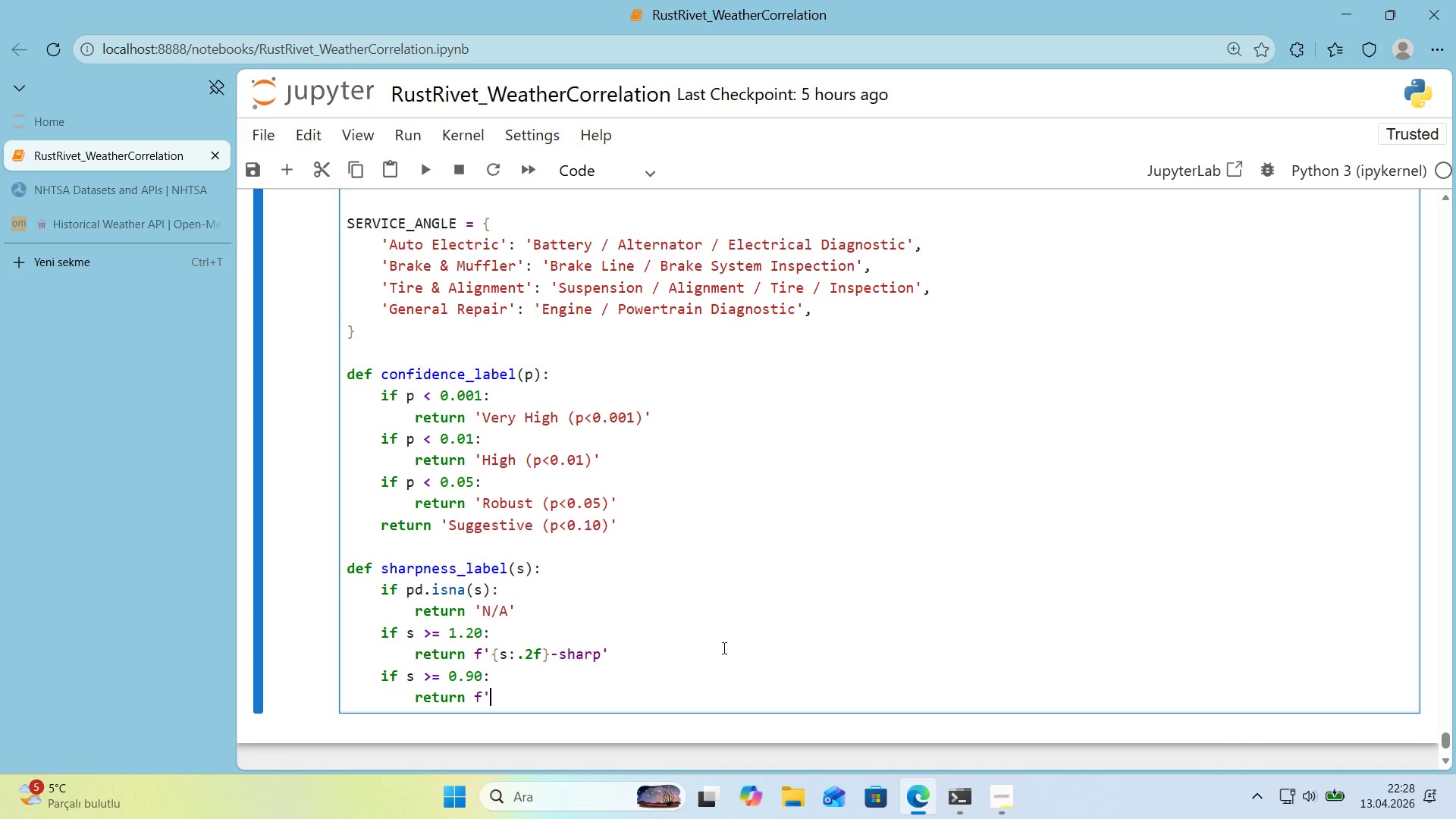 
key(Alt+Control+7)
 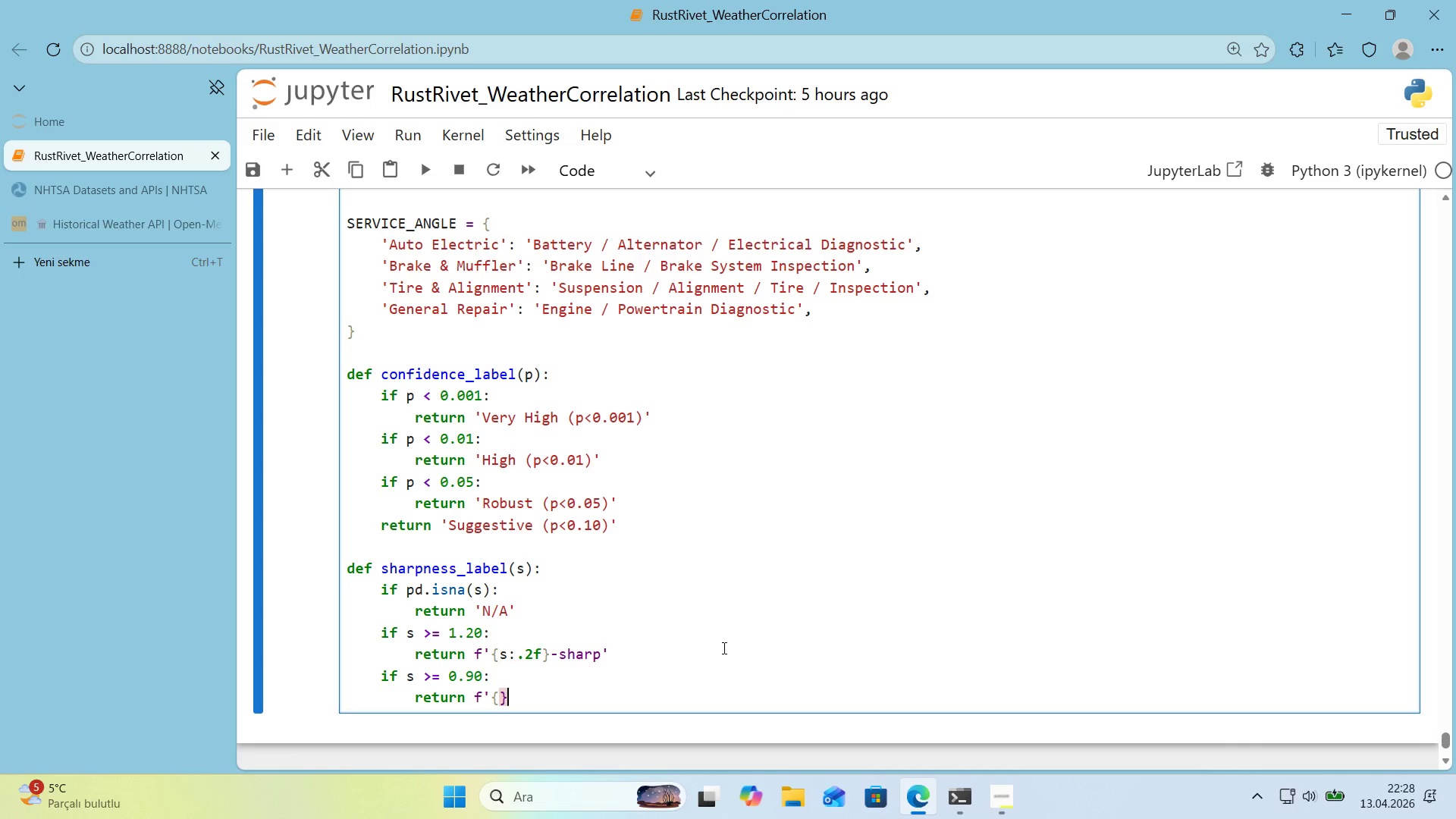 
key(Alt+Control+0)
 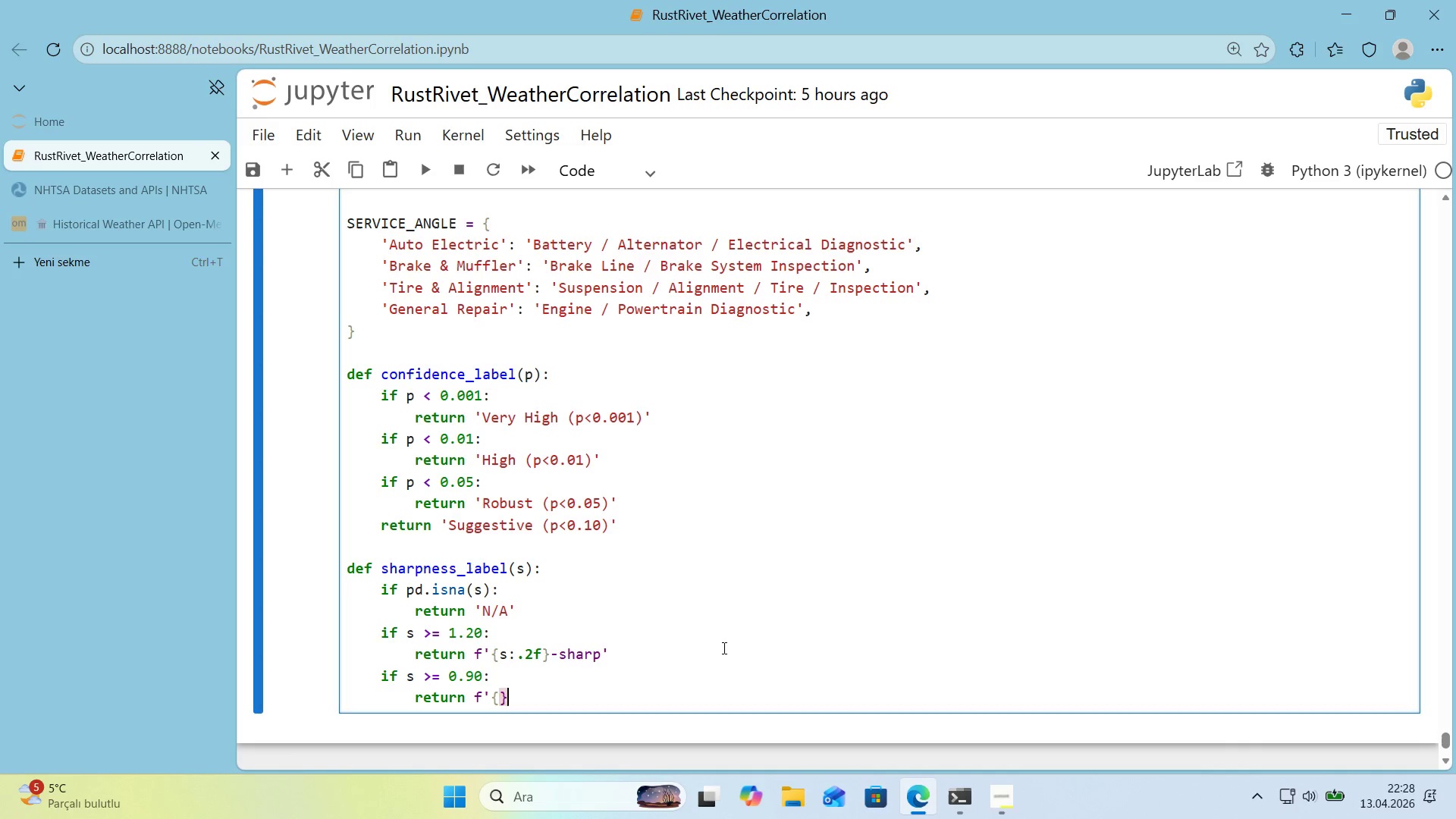 
key(ArrowLeft)
 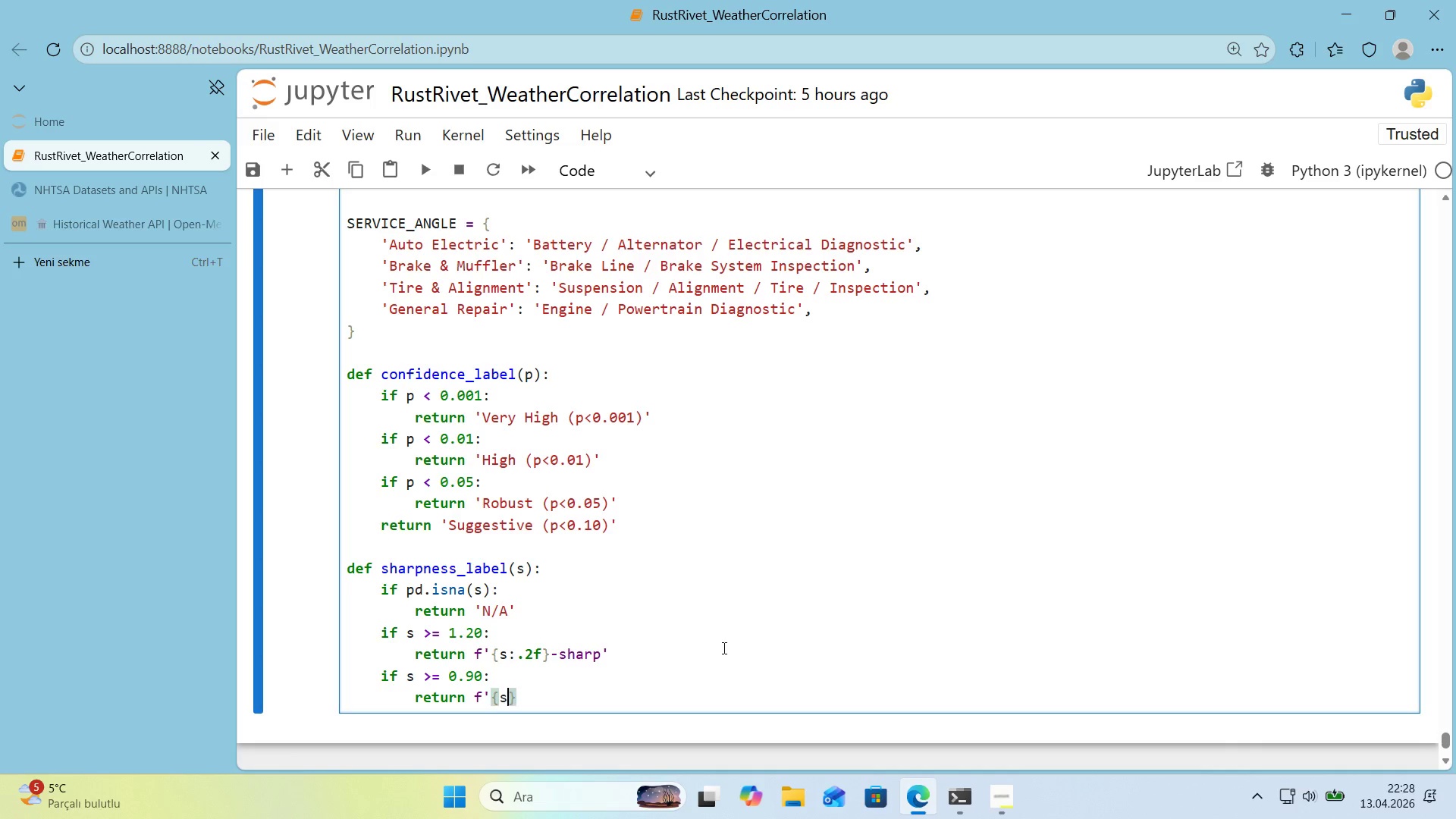 
type(s>.2f)
 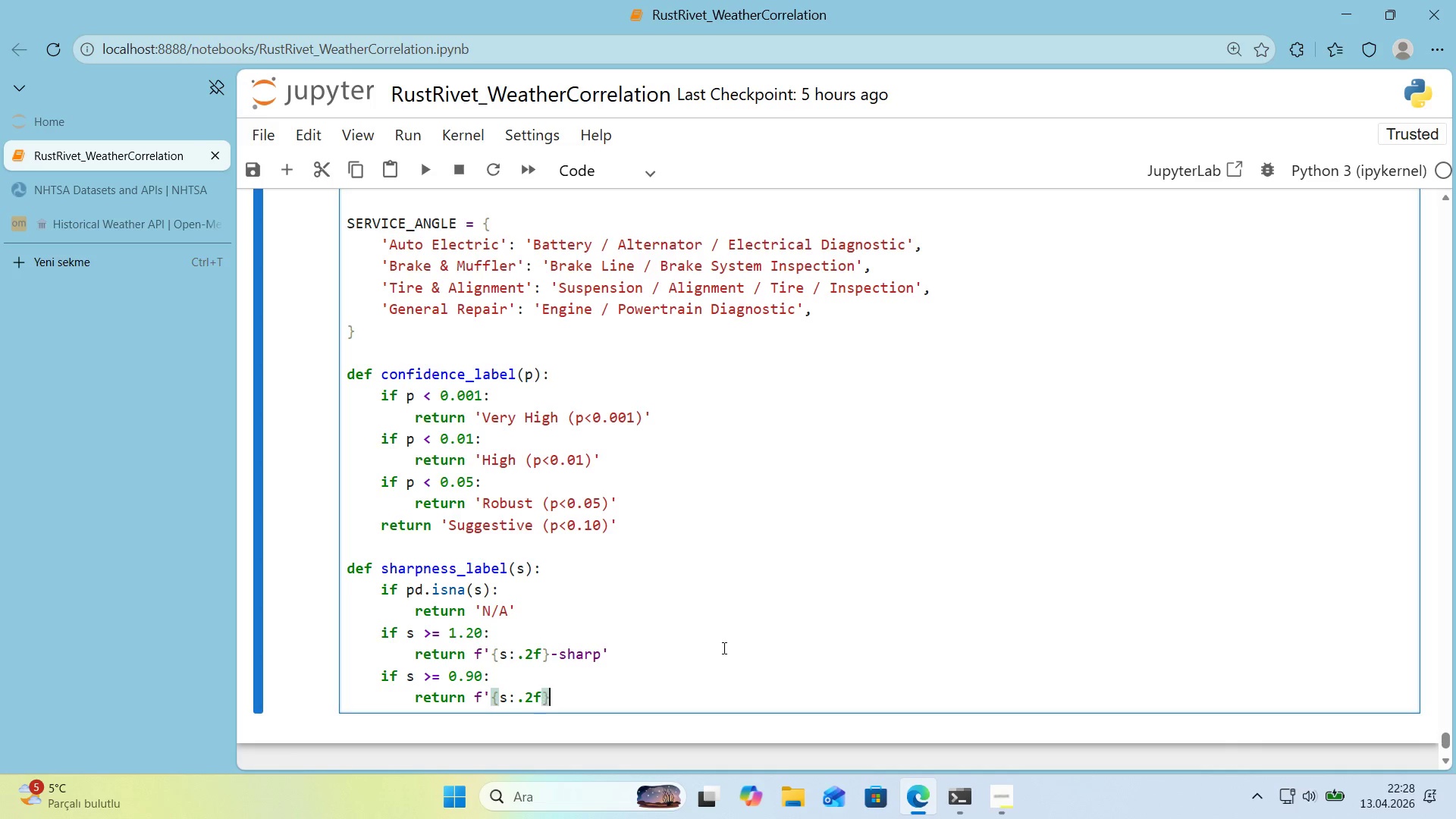 
key(ArrowRight)
 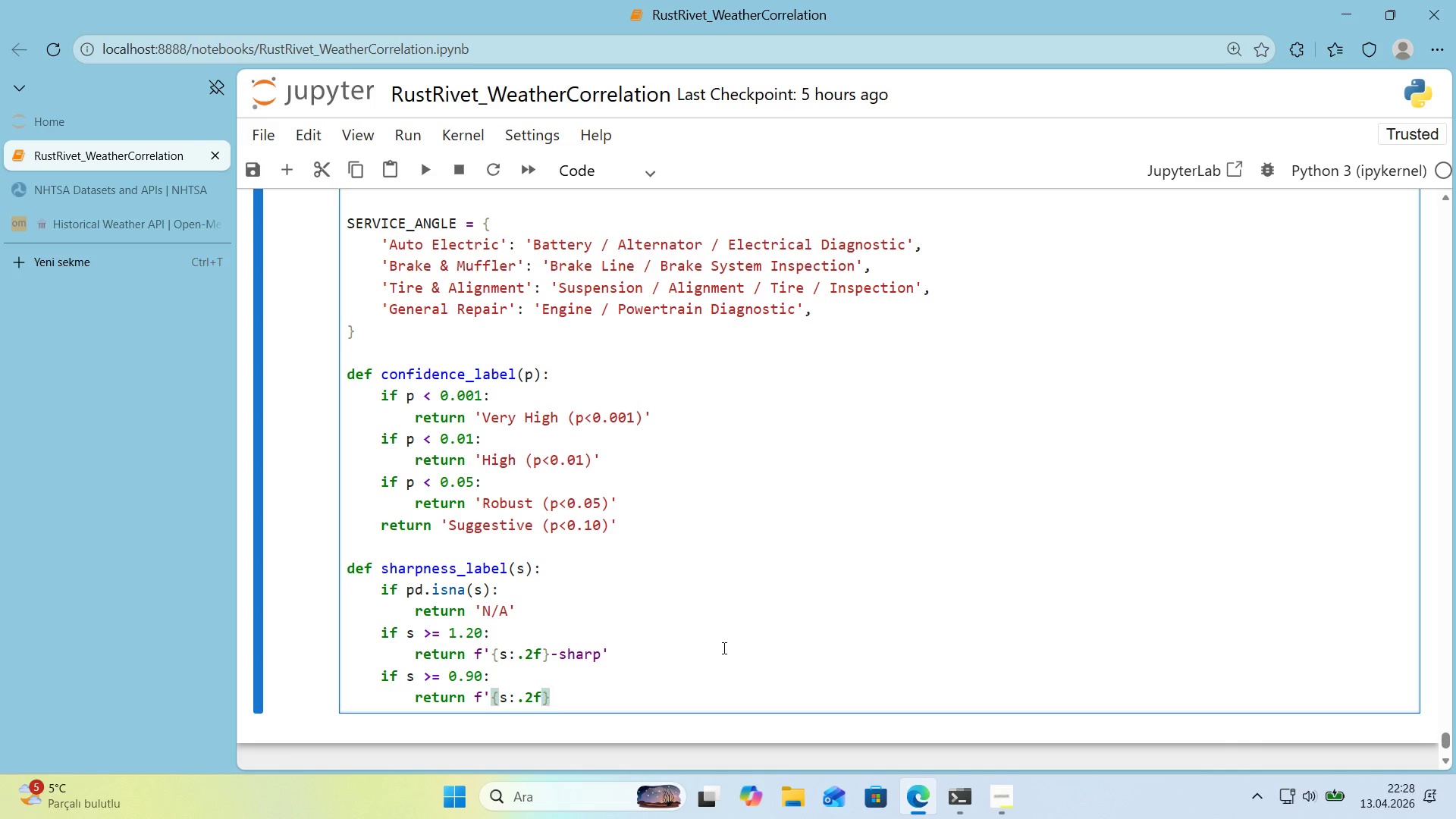 
type(-normal@)
 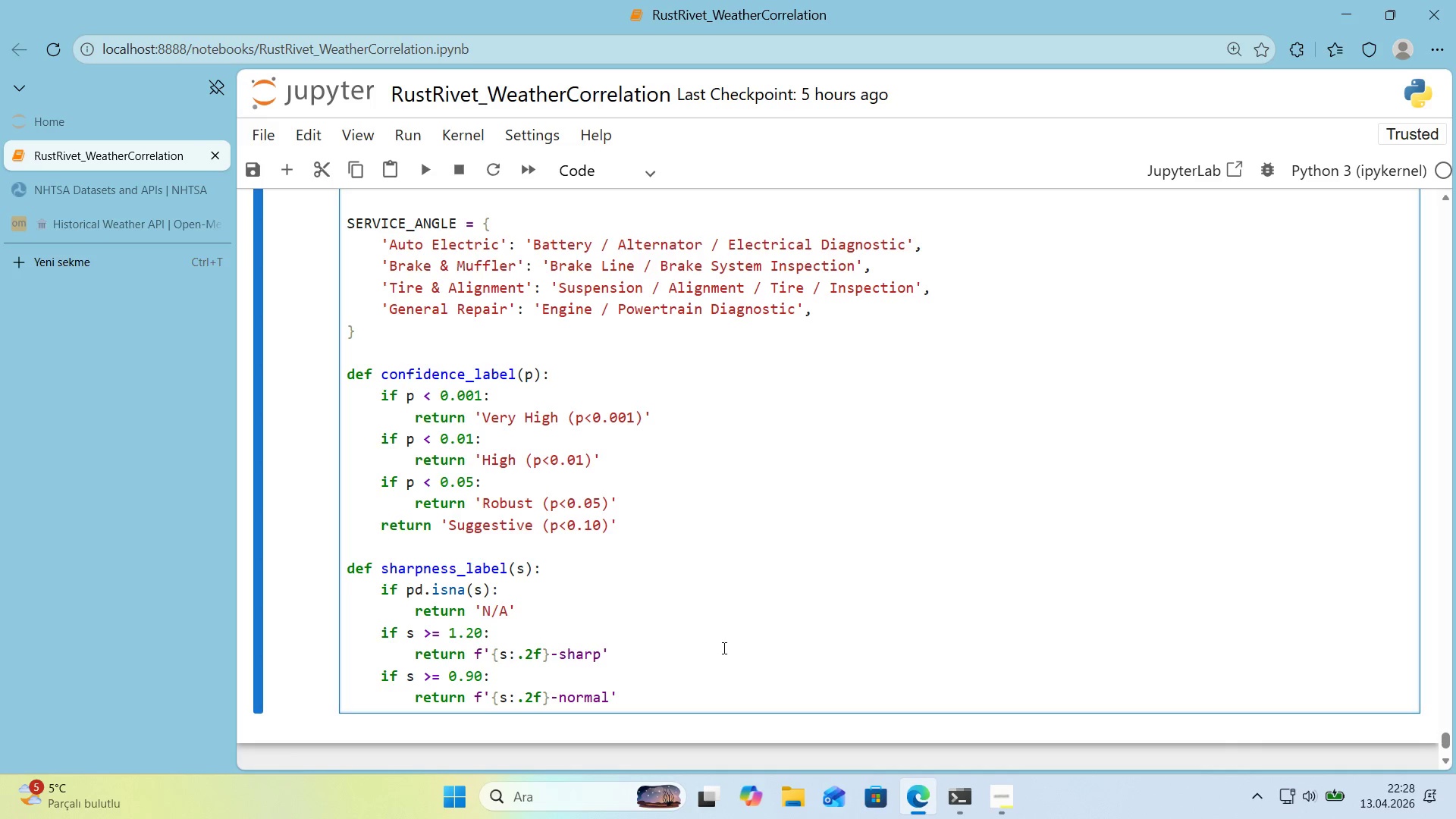 
scroll: coordinate [732, 619], scroll_direction: down, amount: 1.0
 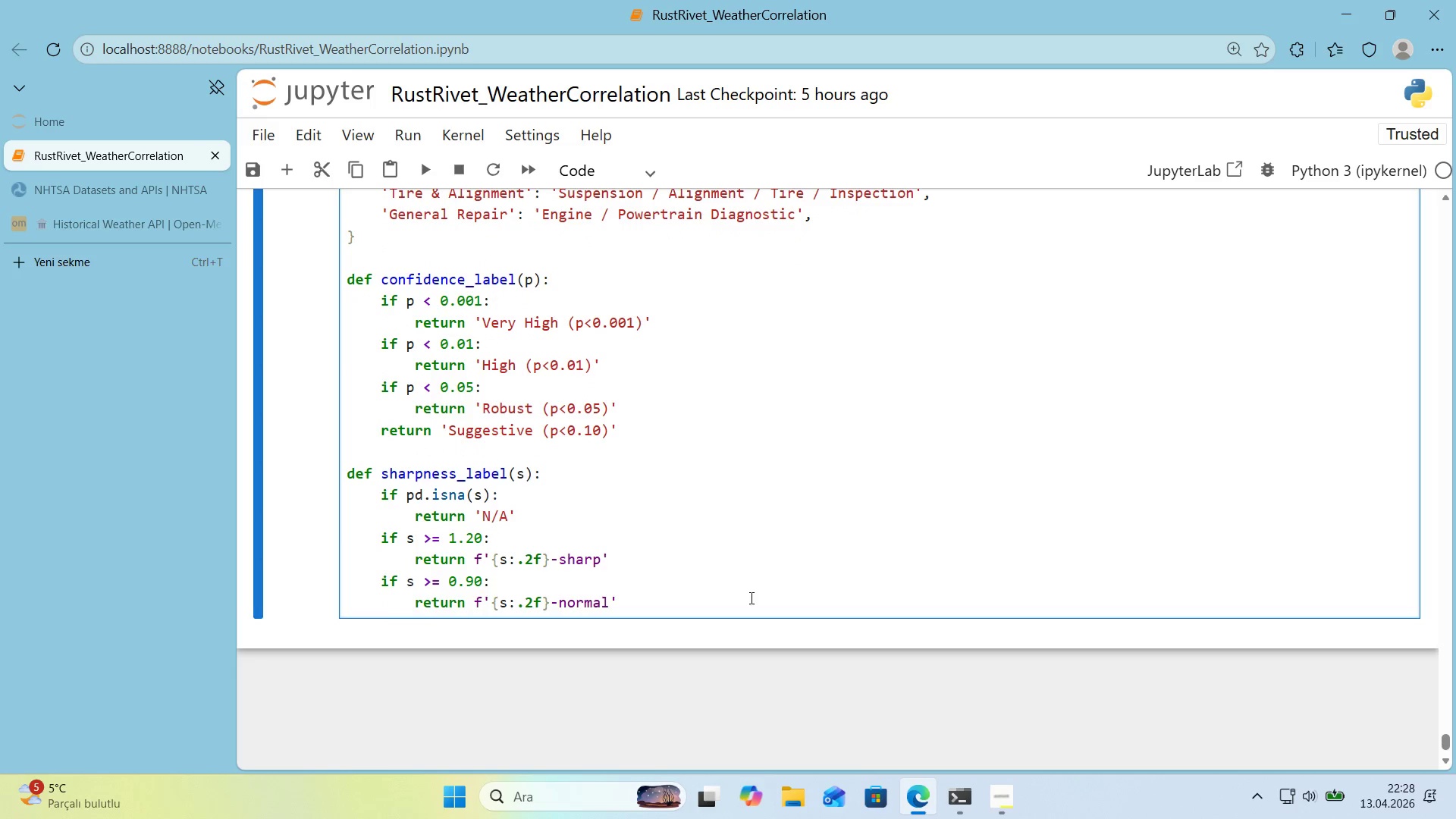 
key(Enter)
 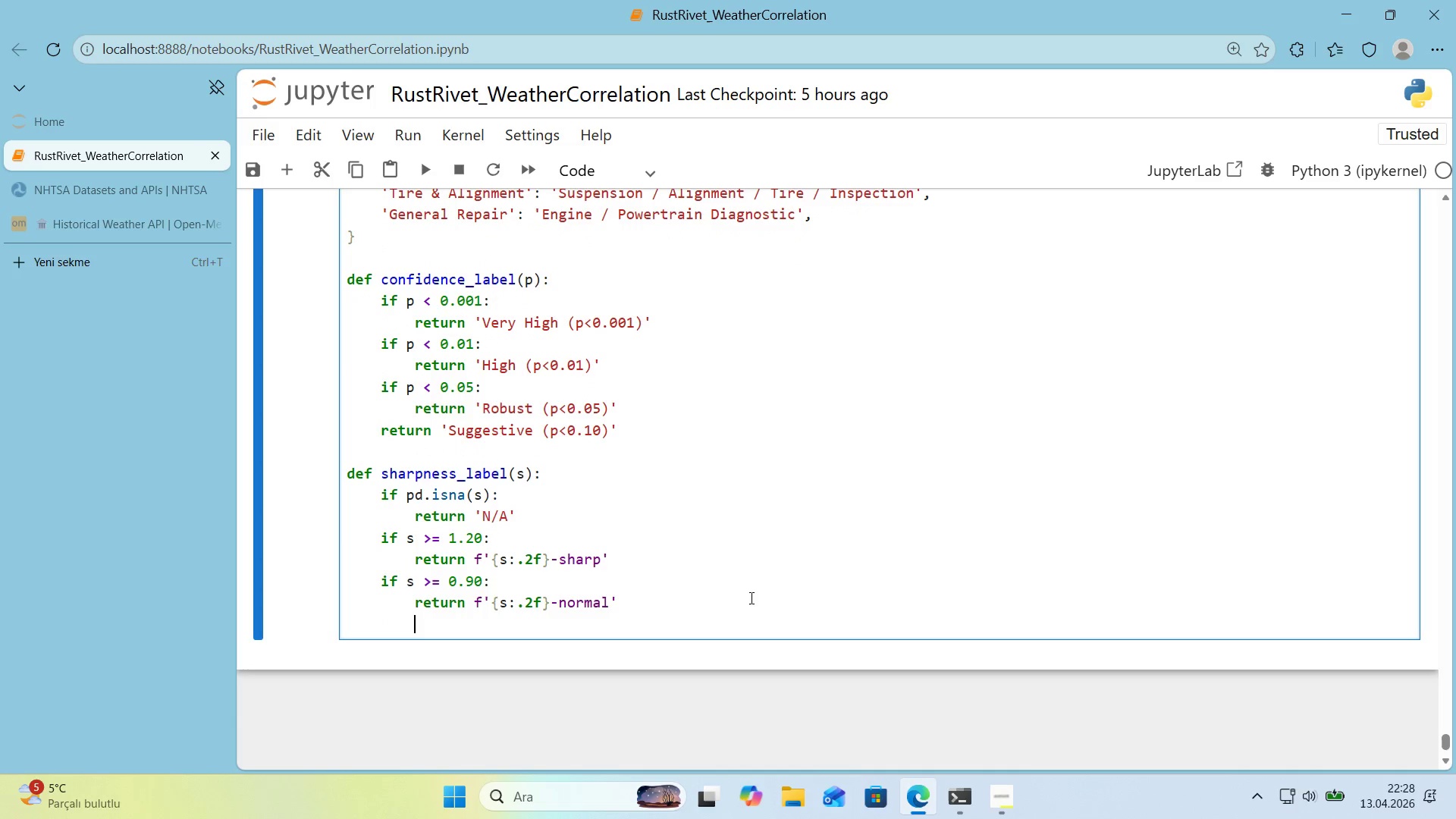 
key(Backspace)
type(return f@)
 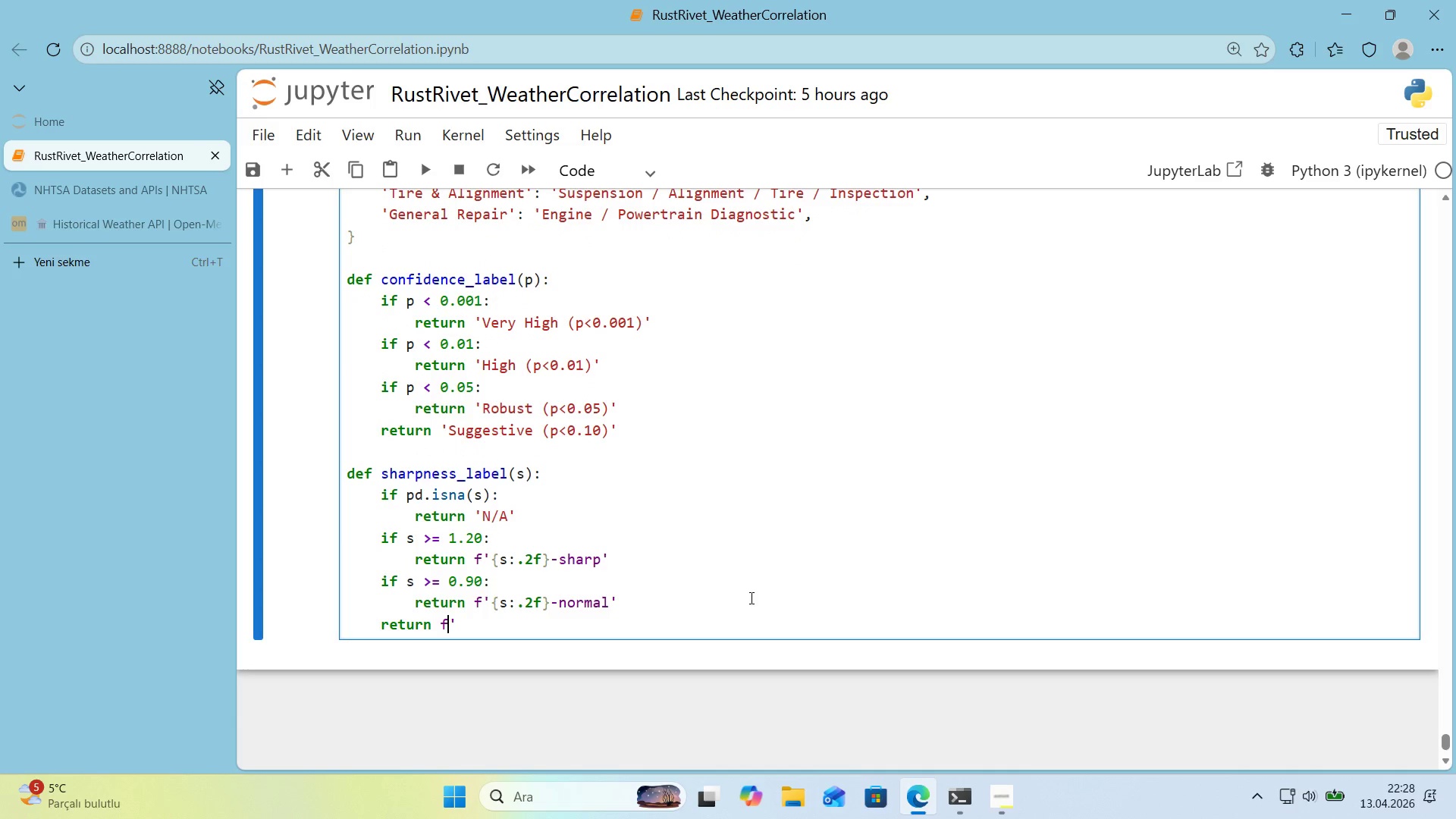 
 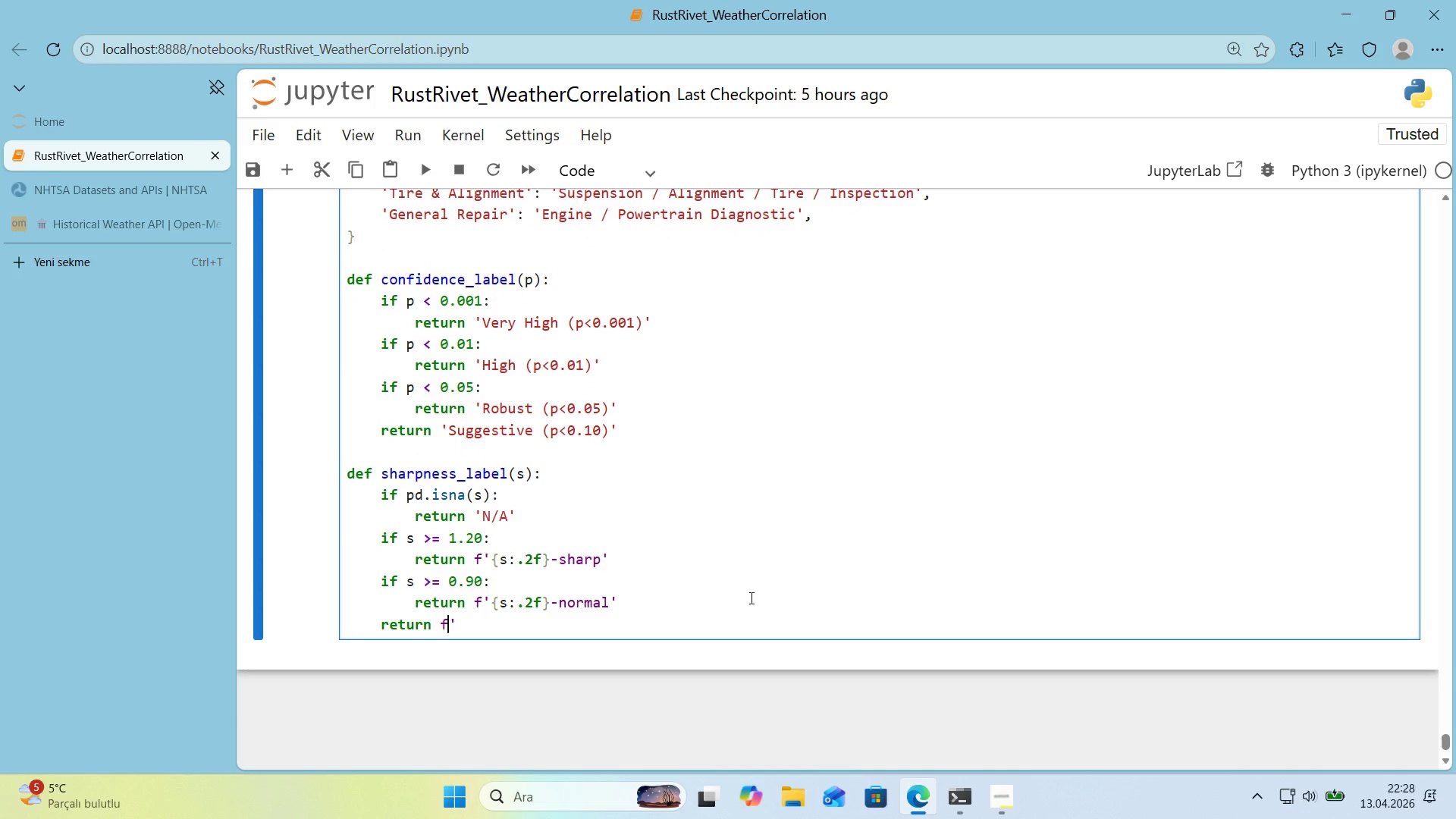 
key(ArrowLeft)
 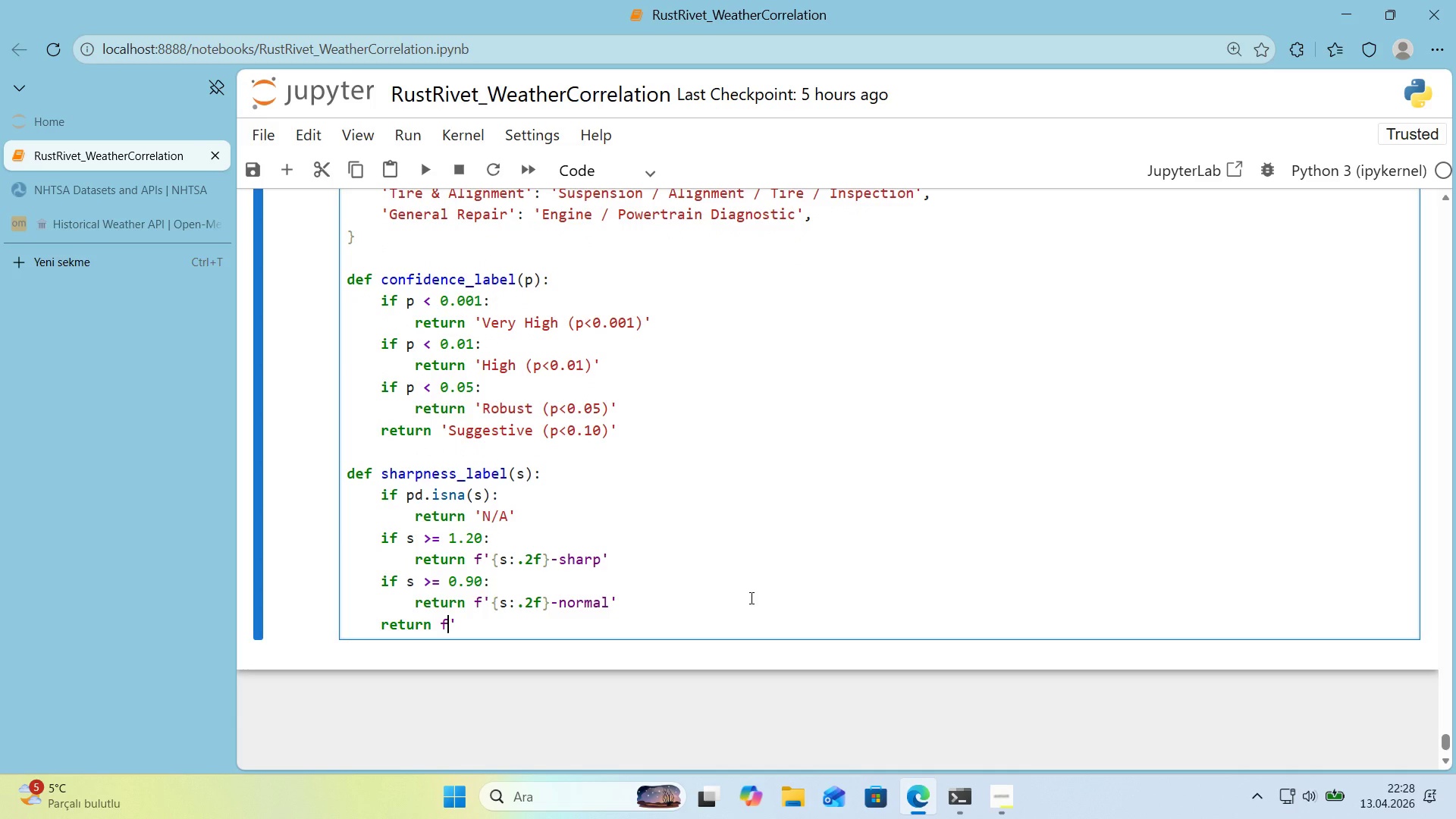 
key(ArrowRight)
 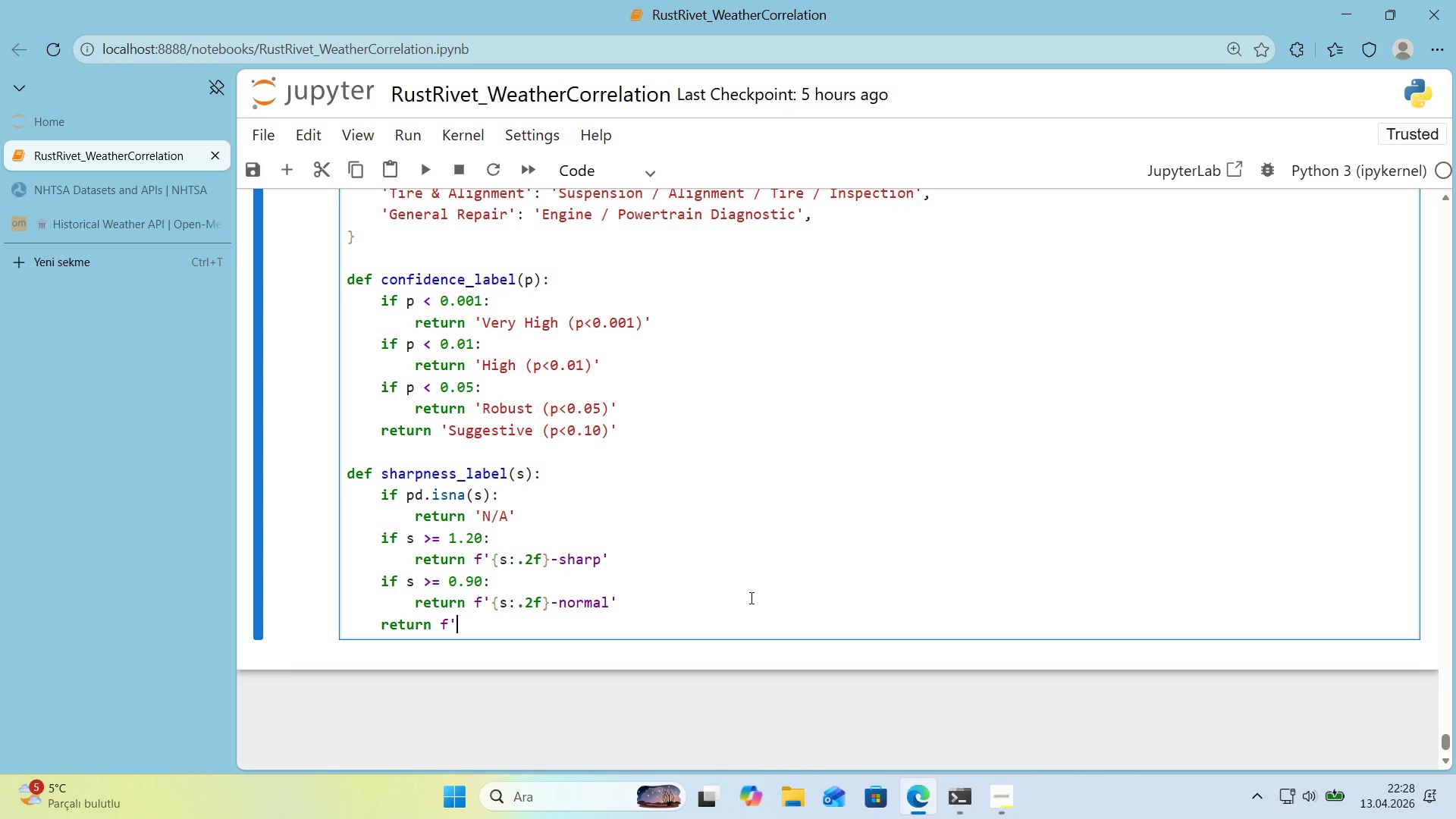 
key(Alt+Control+7)
 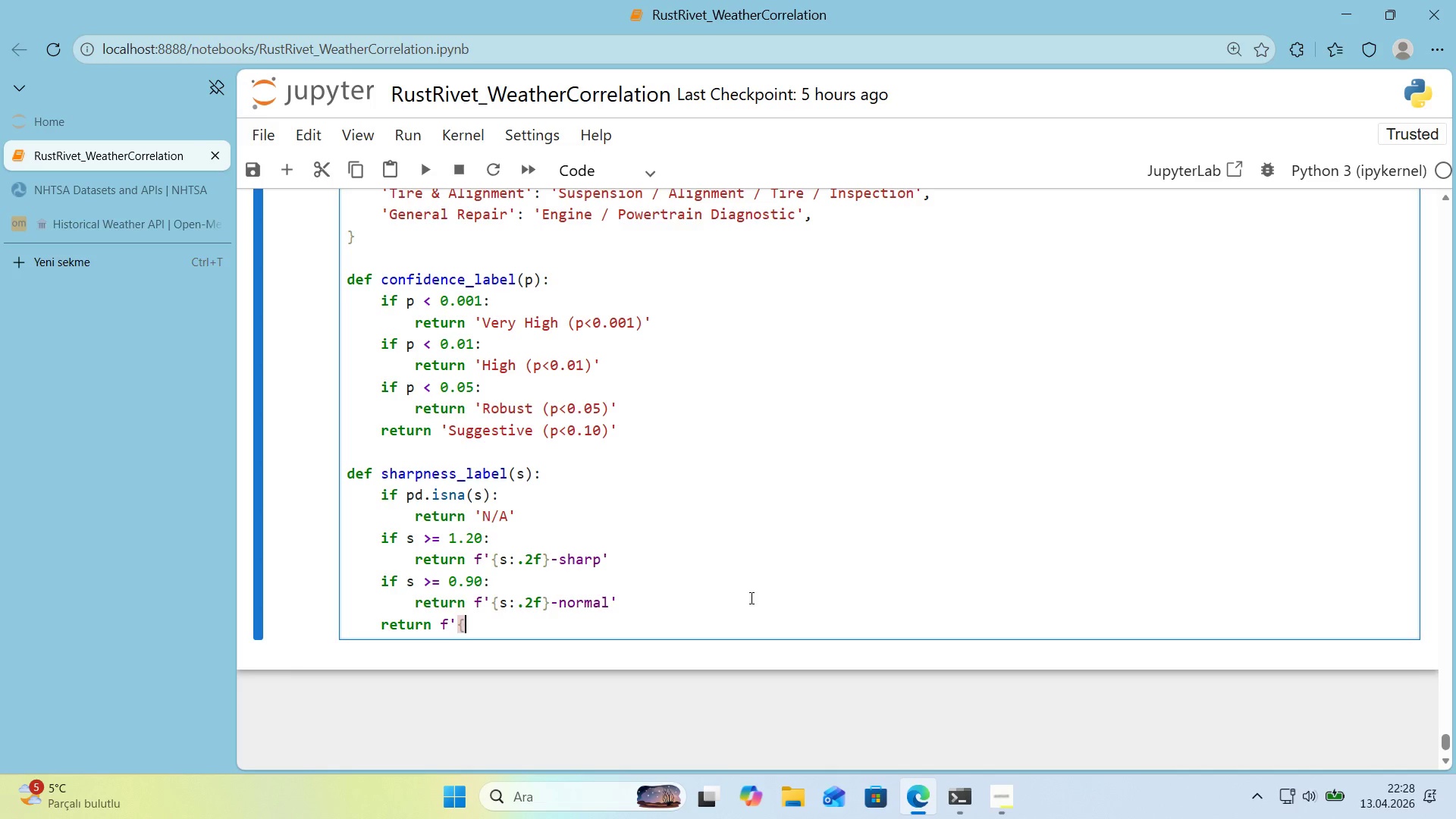 
key(Alt+Control+0)
 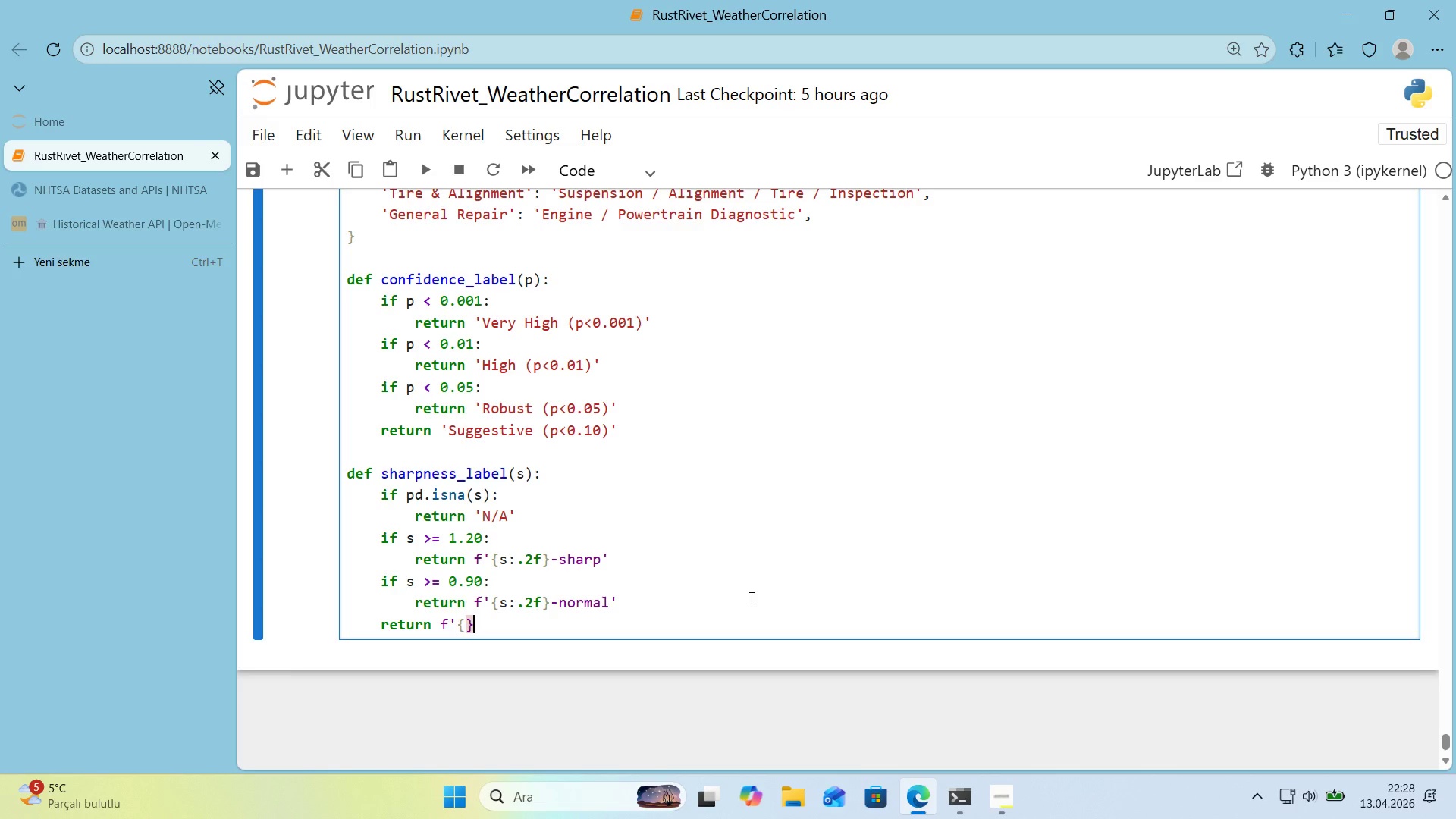 
key(ArrowLeft)
 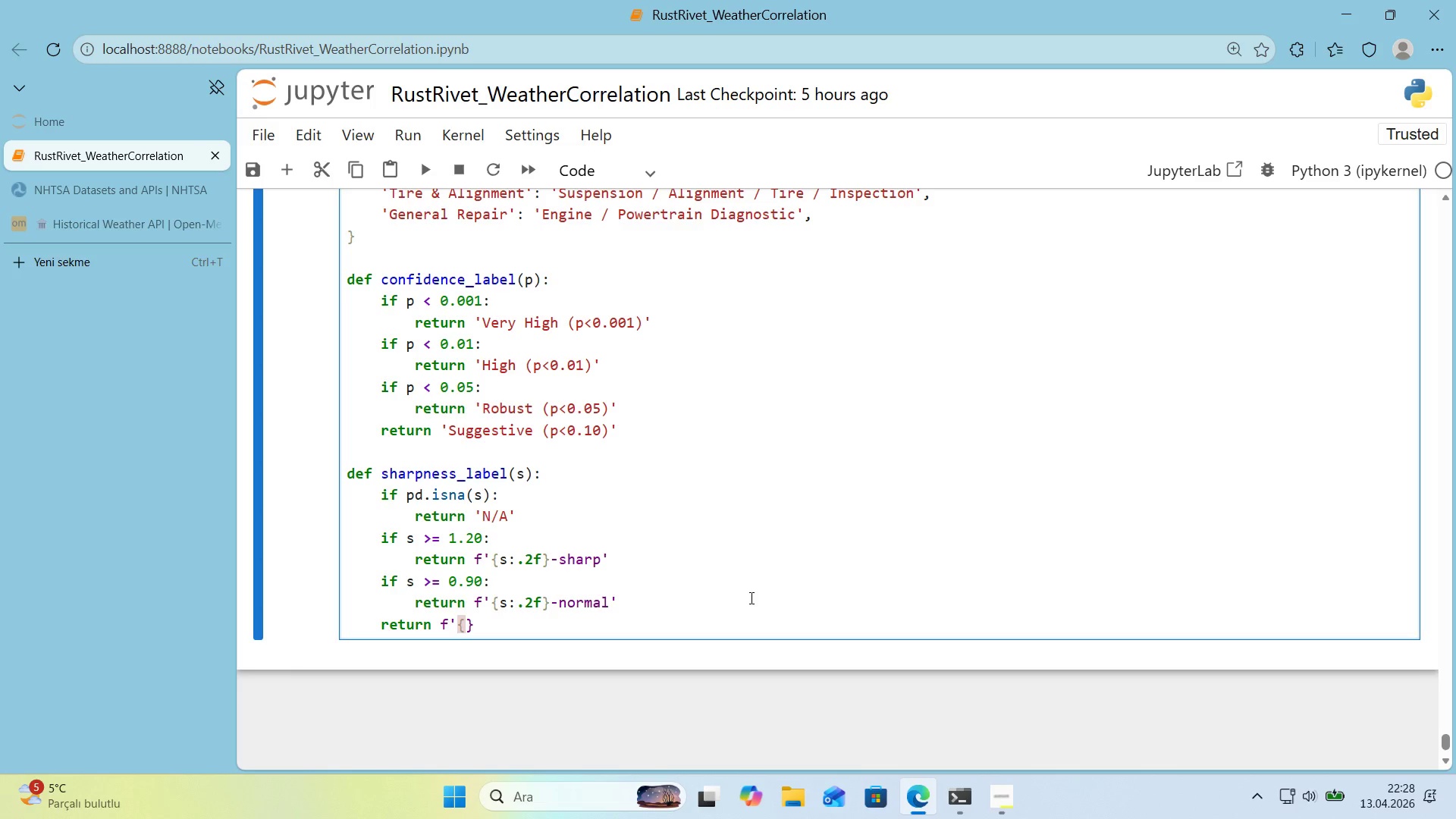 
type(s>.2f)
 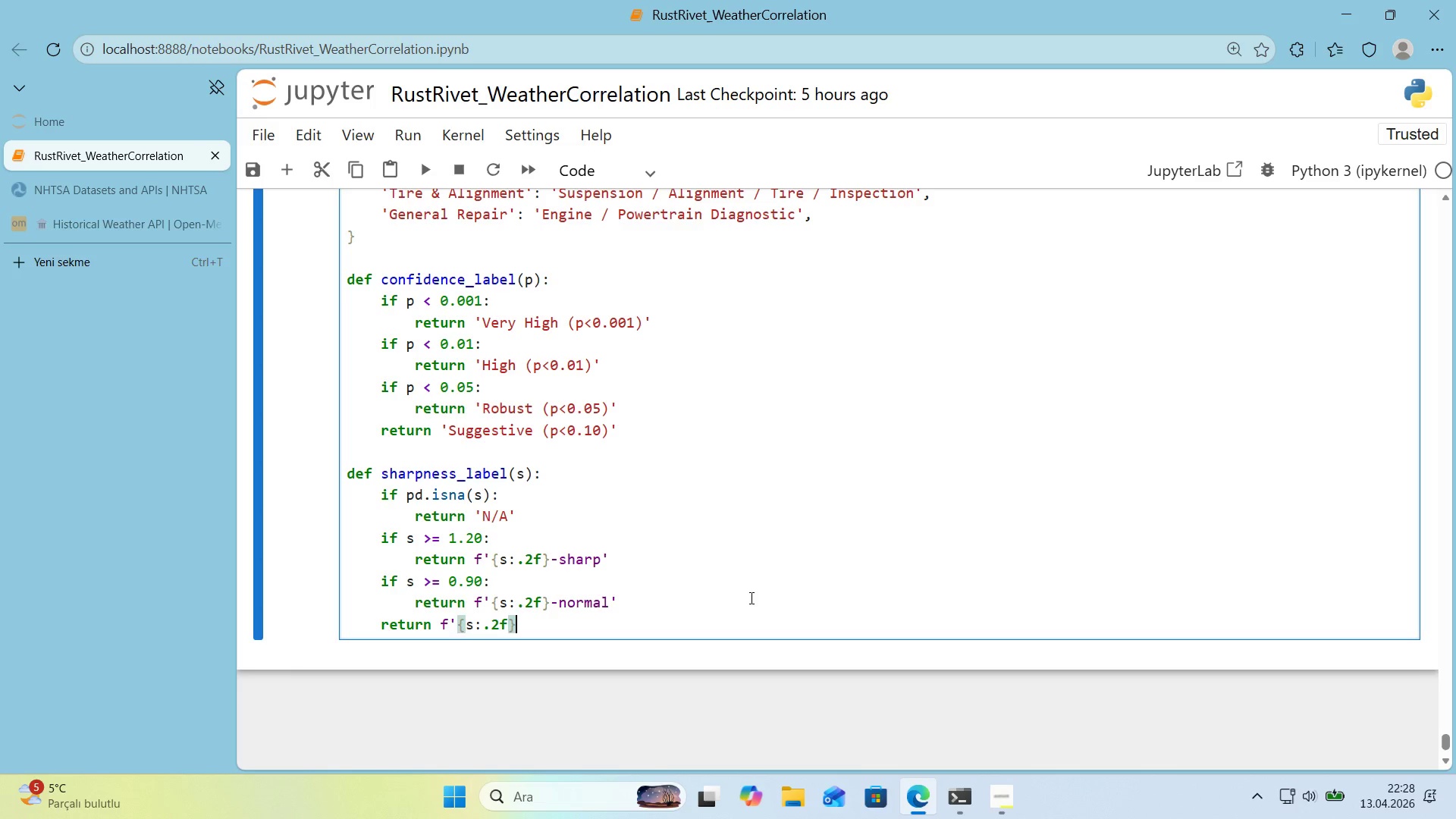 
key(ArrowRight)
 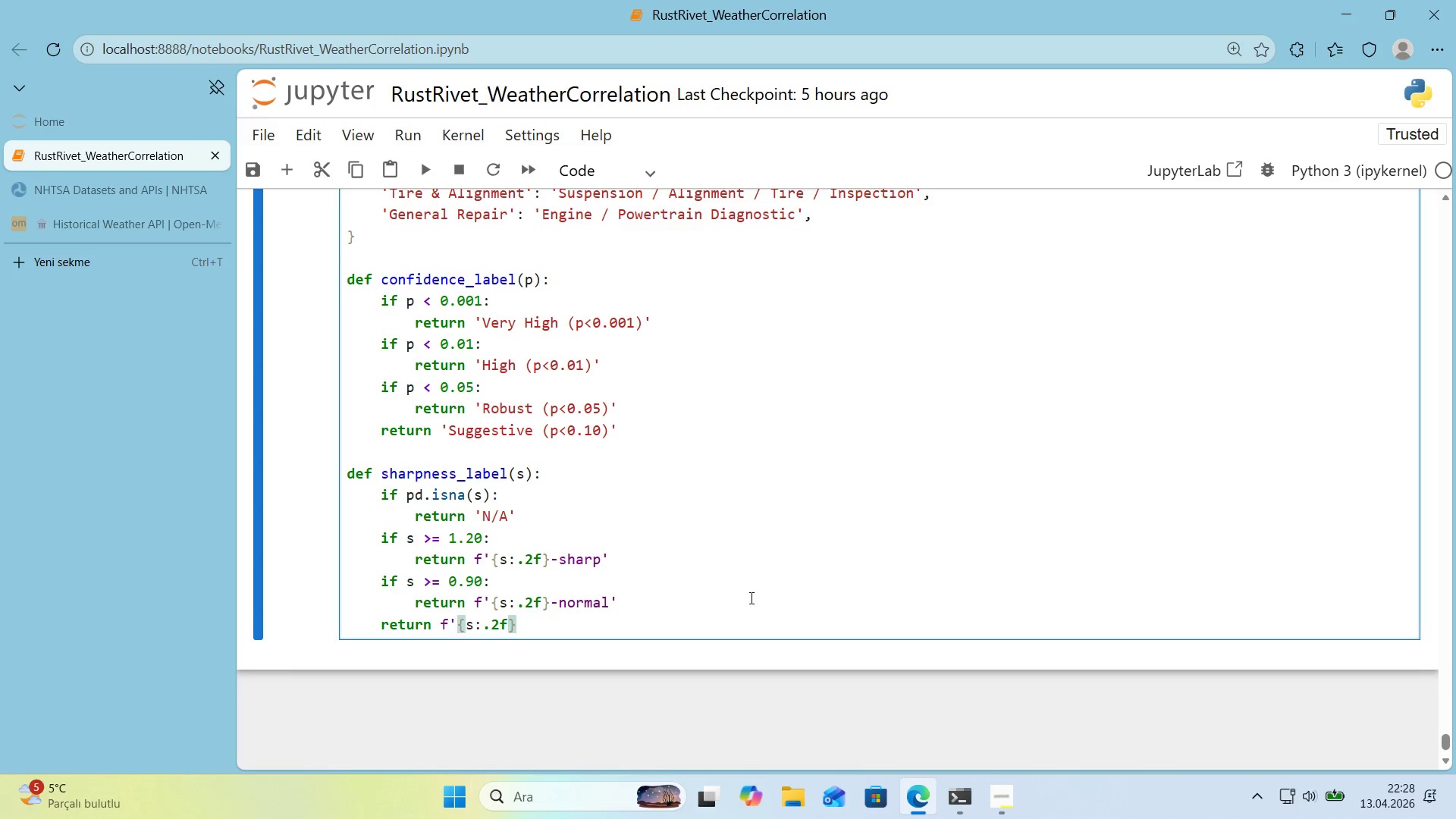 
type( - d'fuse*()
 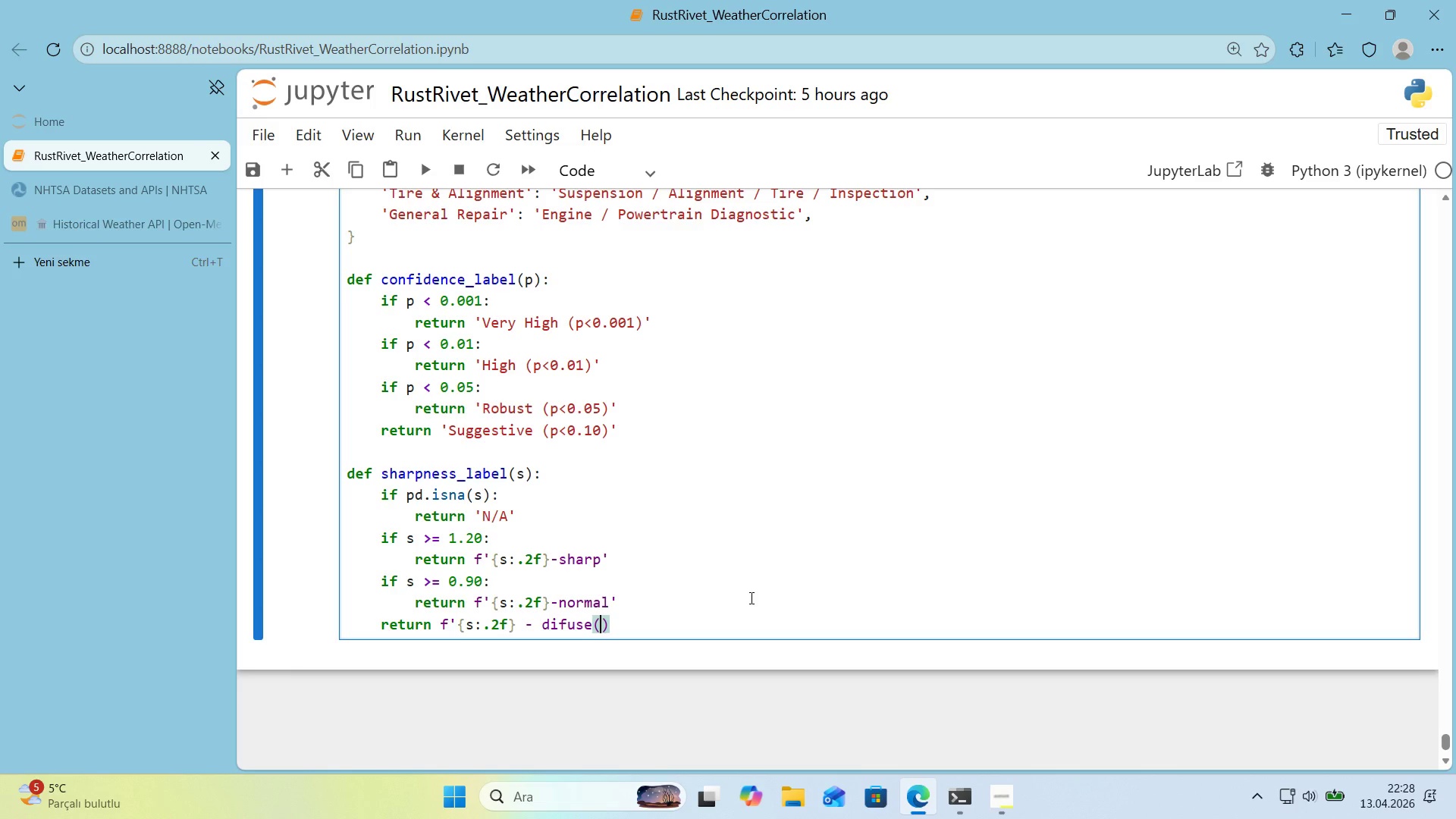 
 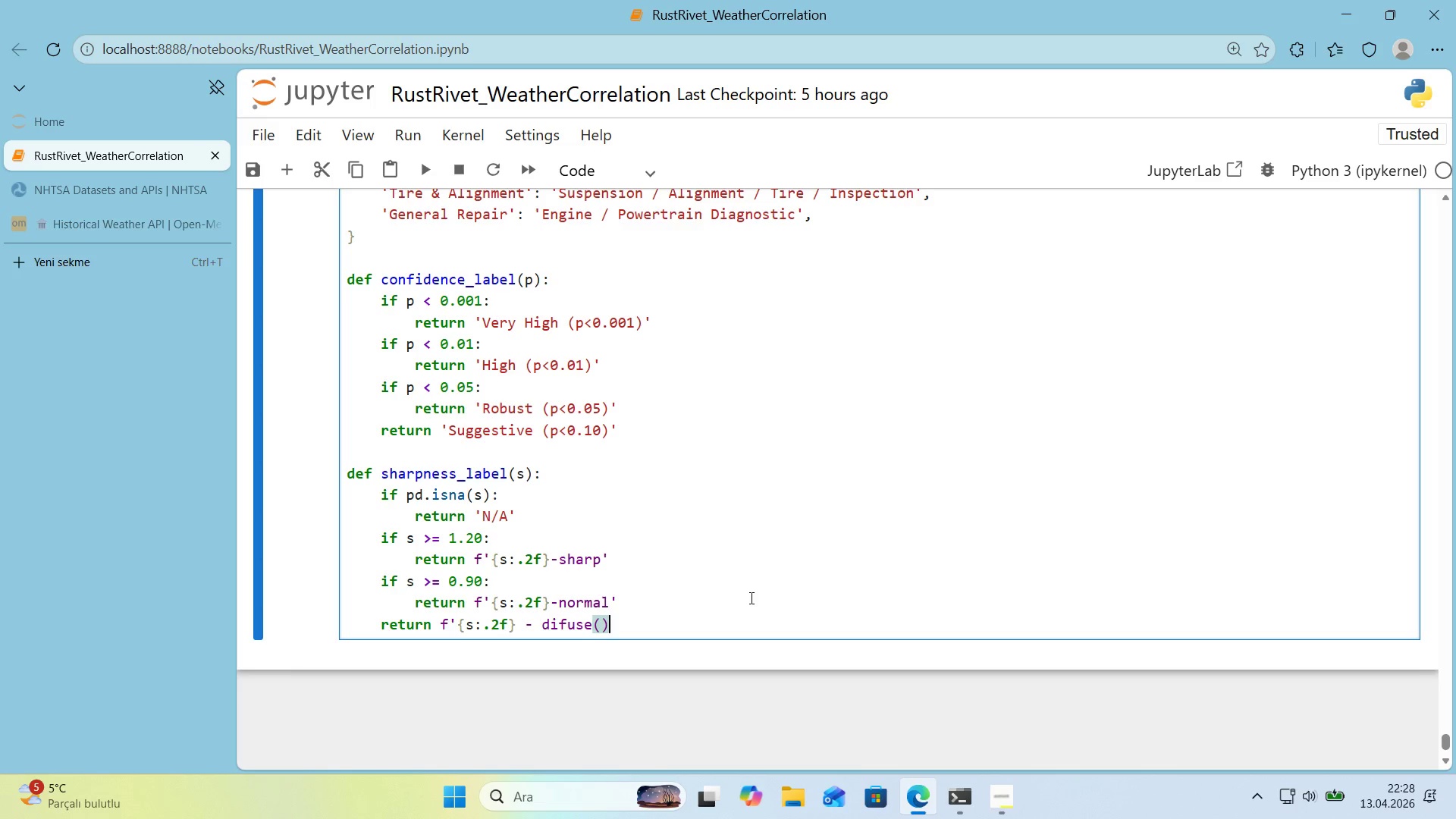 
key(ArrowLeft)
 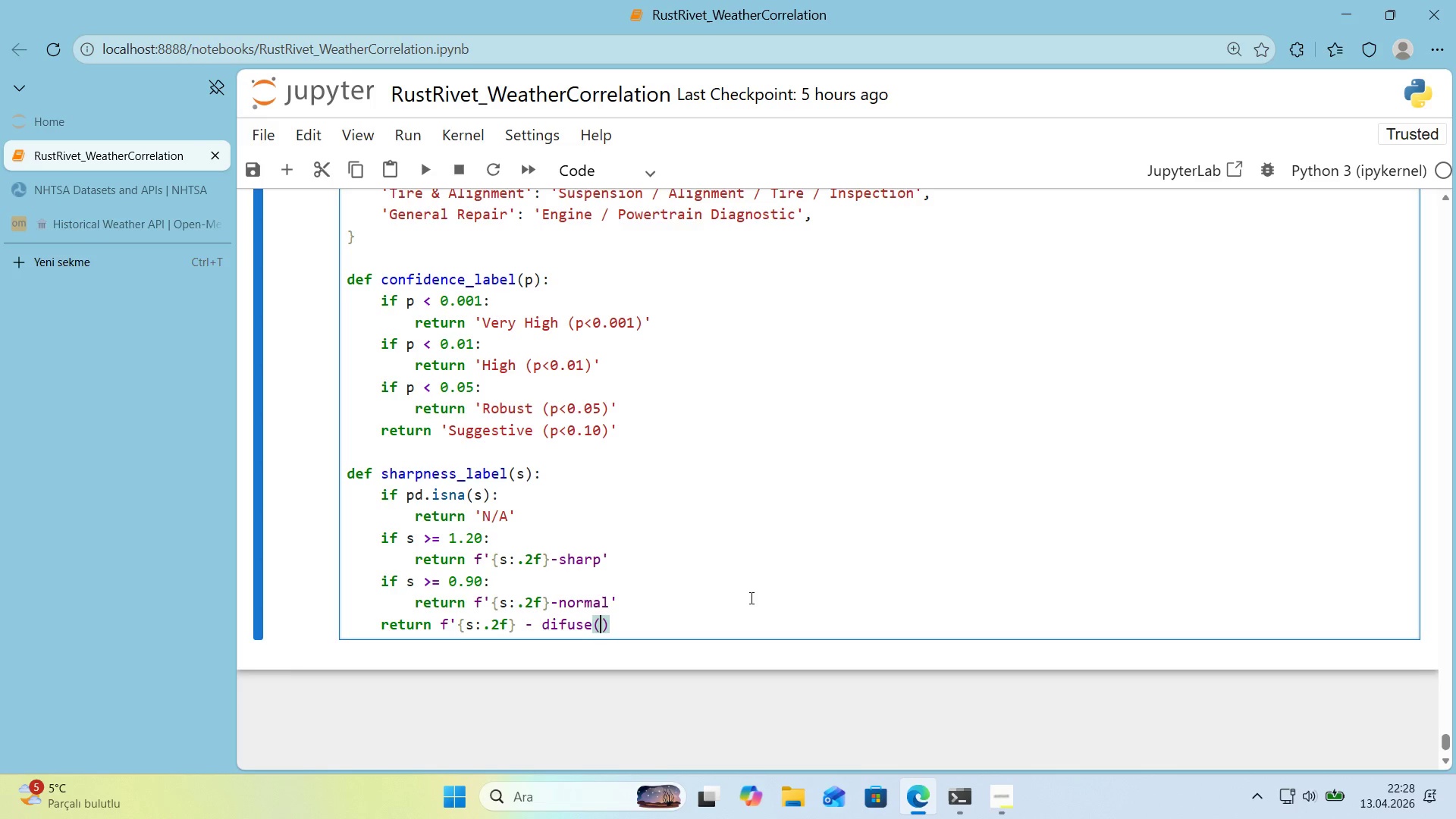 
type(w'den w'no)
key(Backspace)
type(dow)
 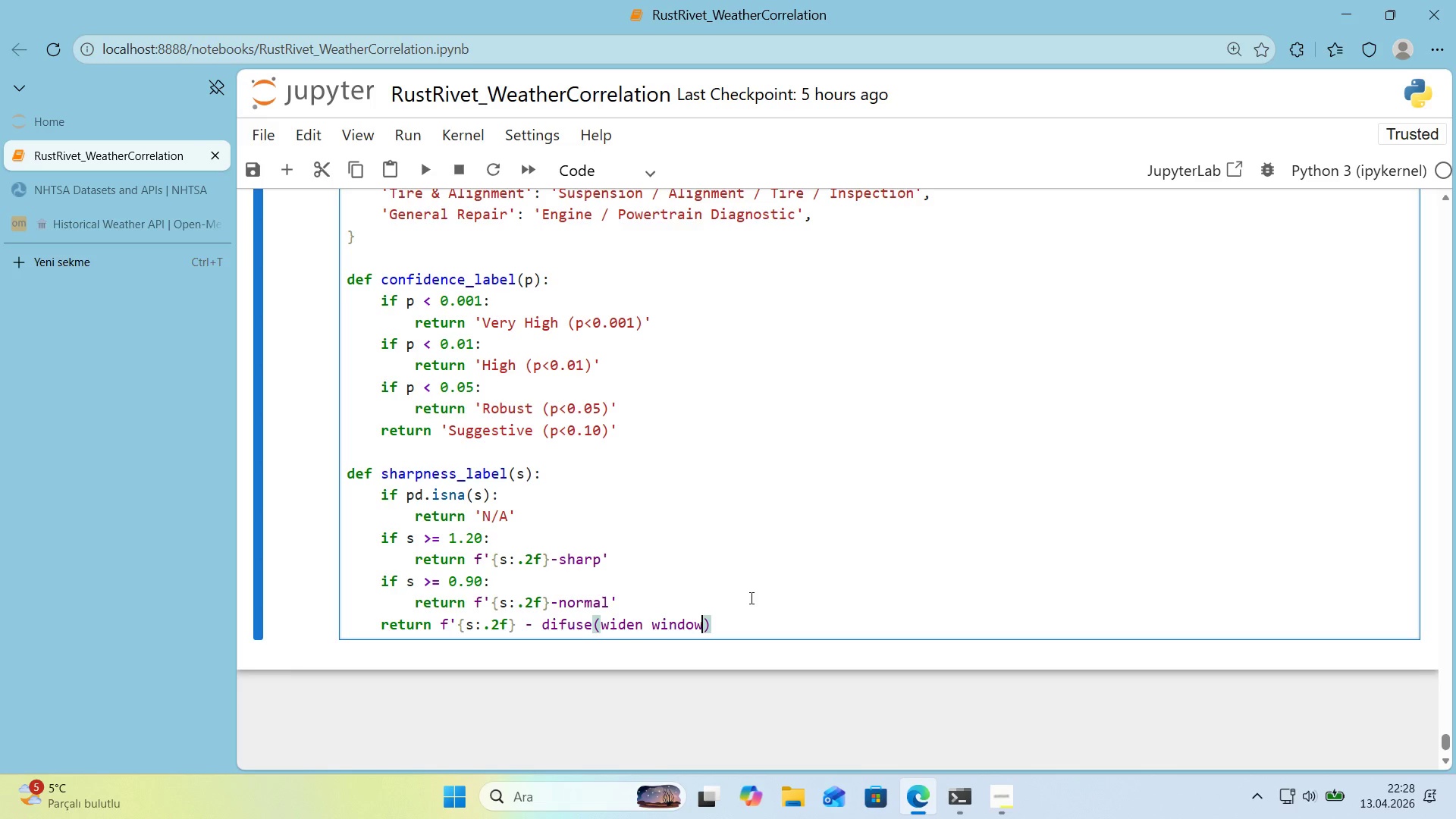 
left_click([743, 627])
 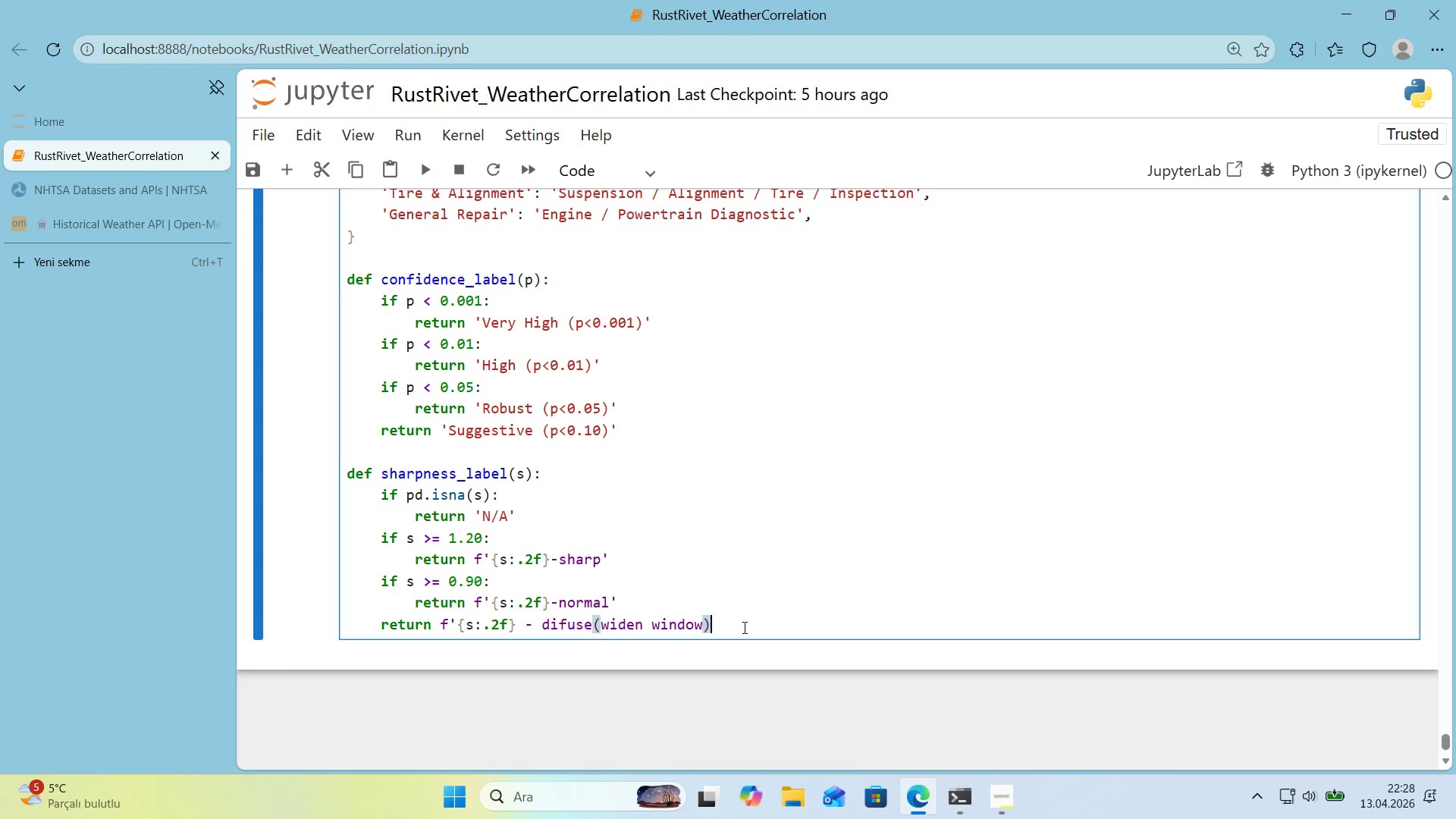 
key(Shift+2)
 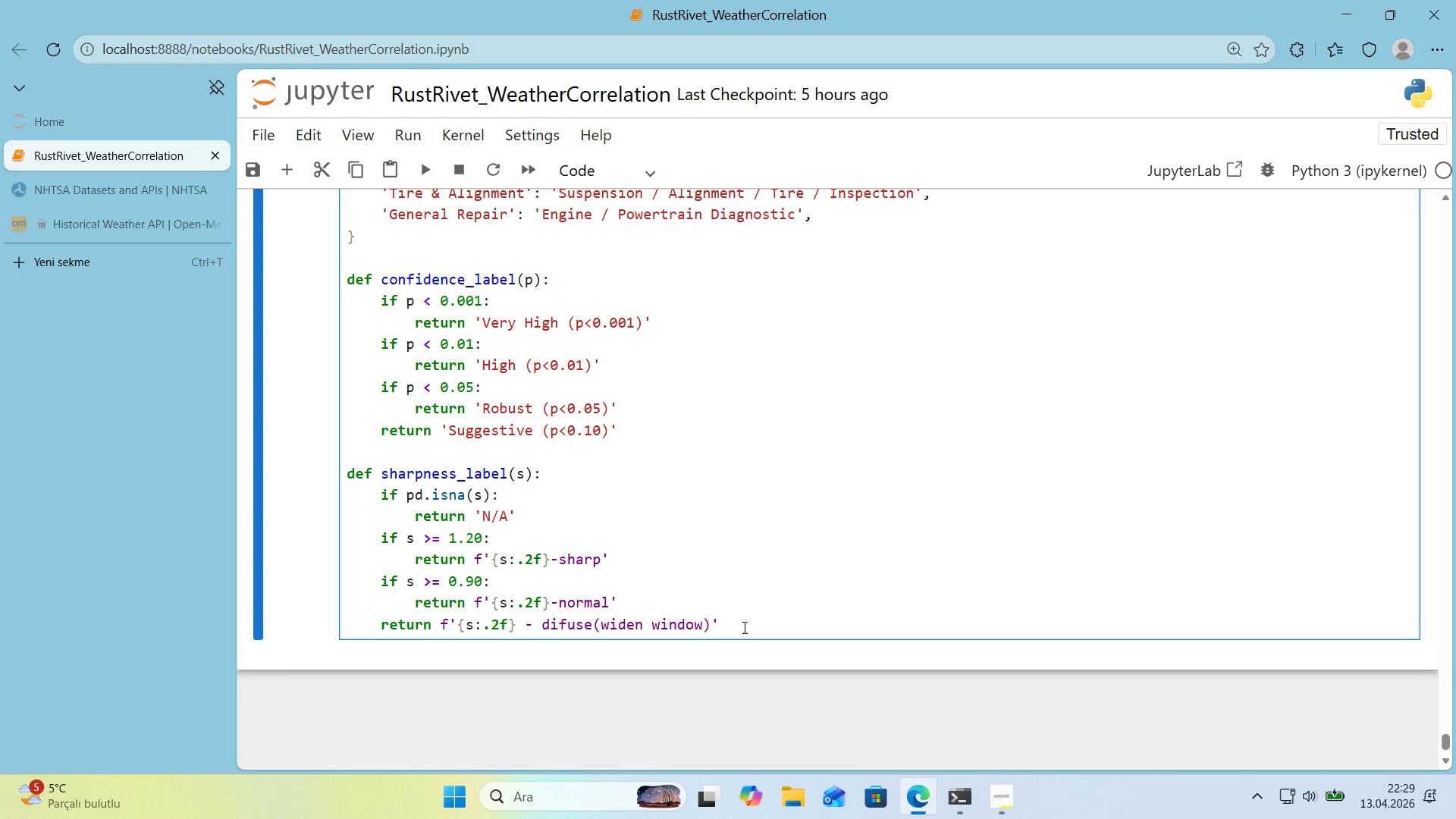 
wait(24.84)
 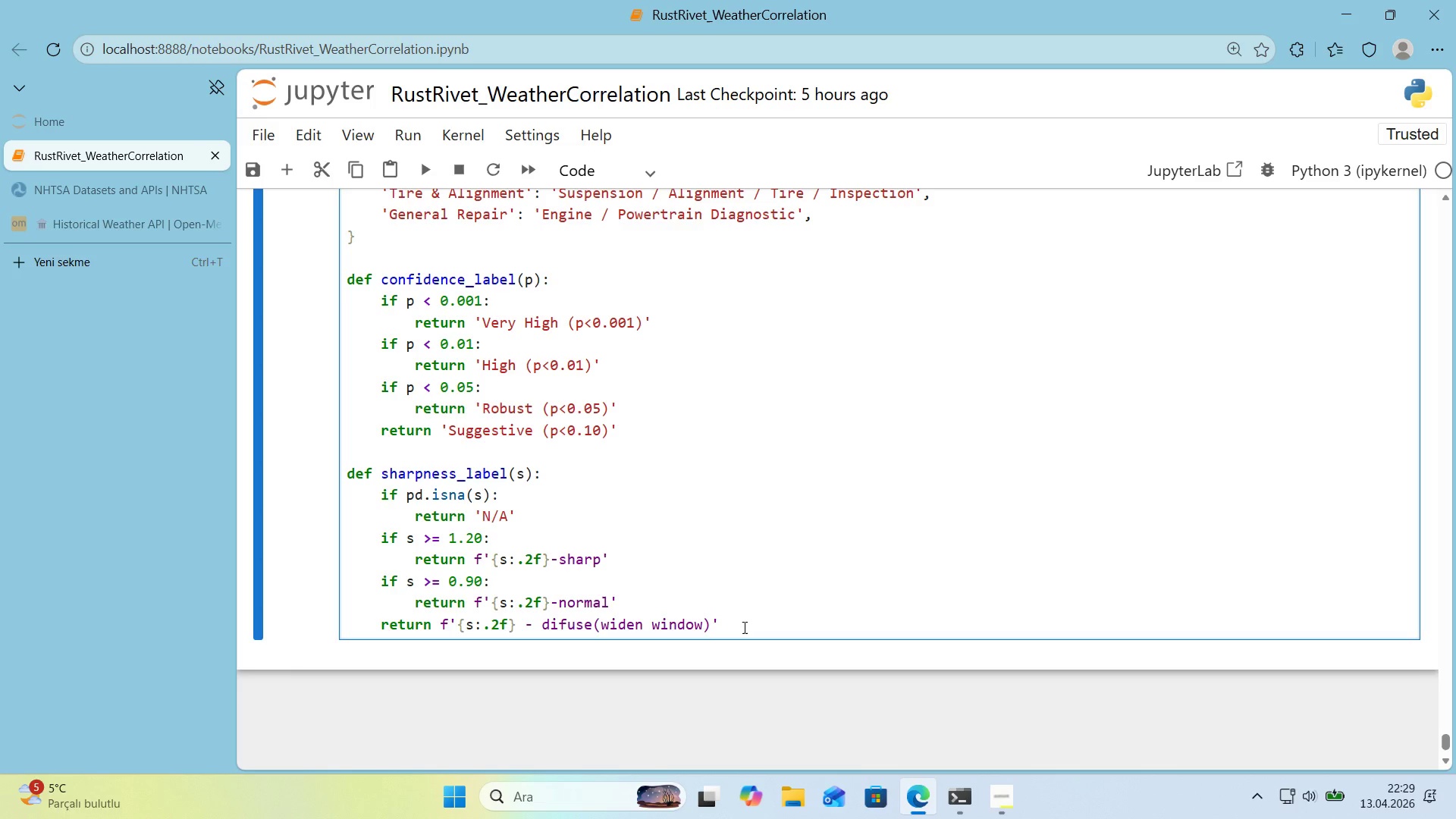 
scroll: coordinate [758, 602], scroll_direction: up, amount: 5.0
 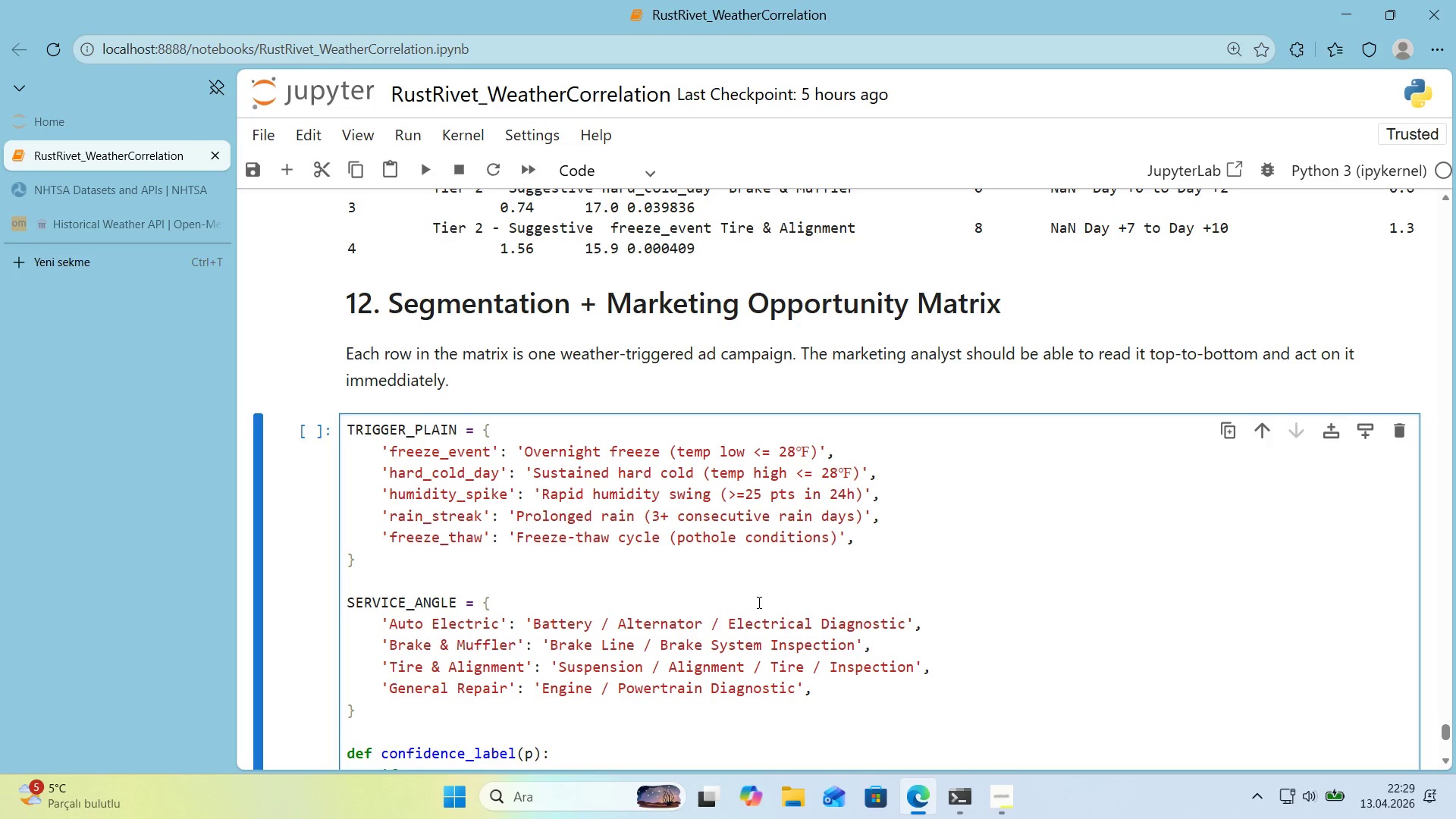 
scroll: coordinate [755, 603], scroll_direction: down, amount: 1.0
 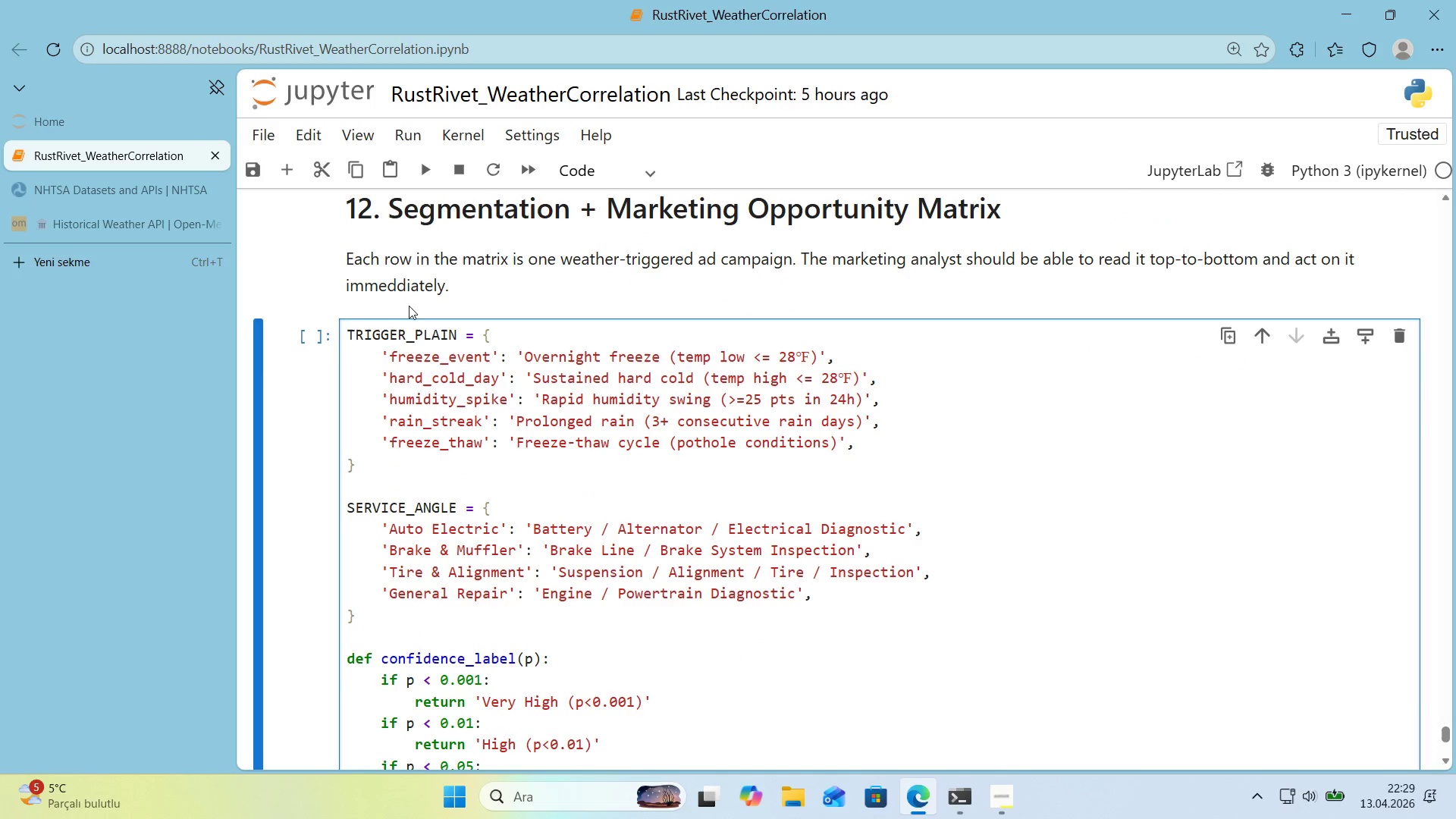 
double_click([403, 291])
 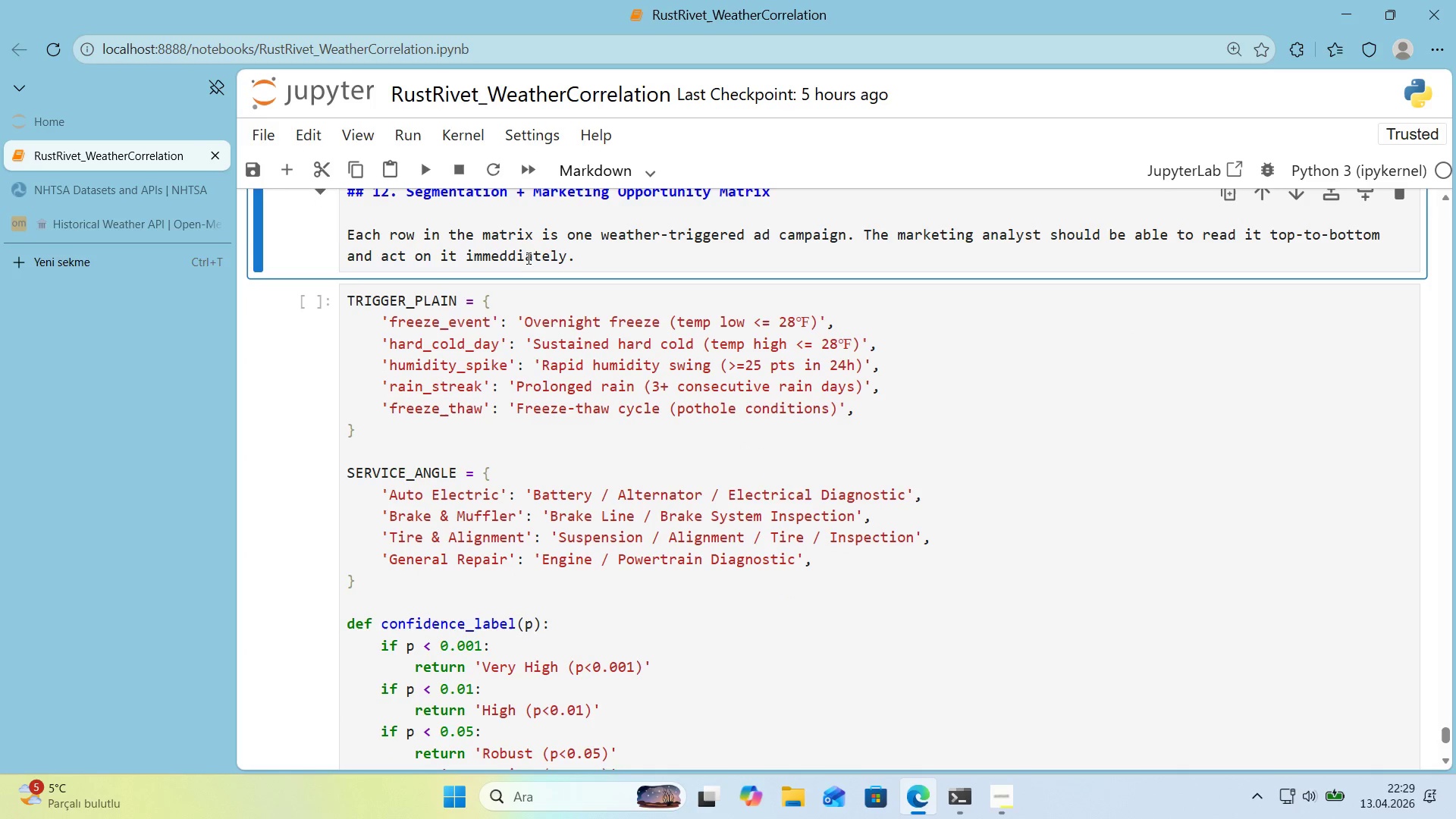 
left_click([515, 262])
 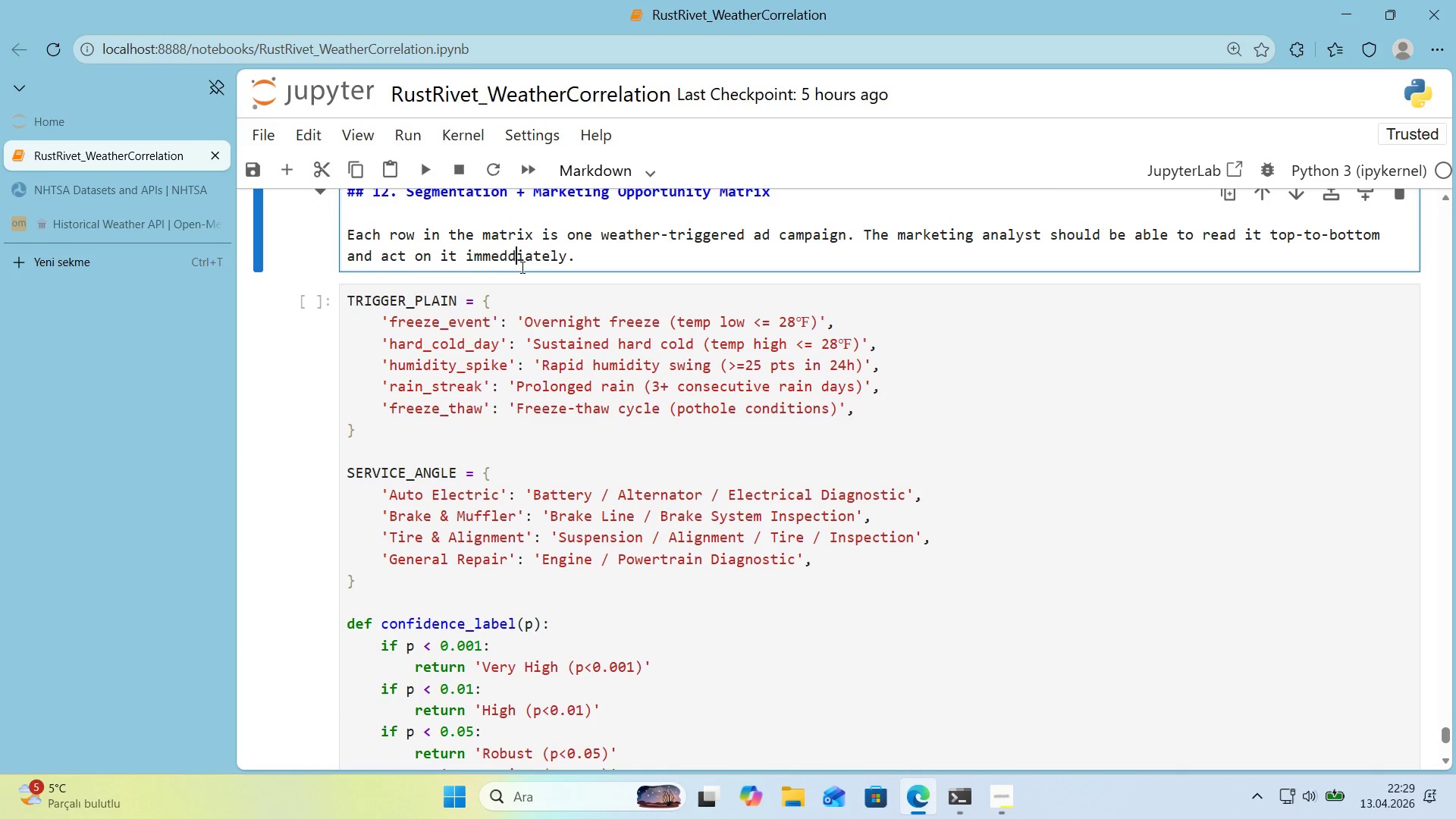 
key(Backspace)
 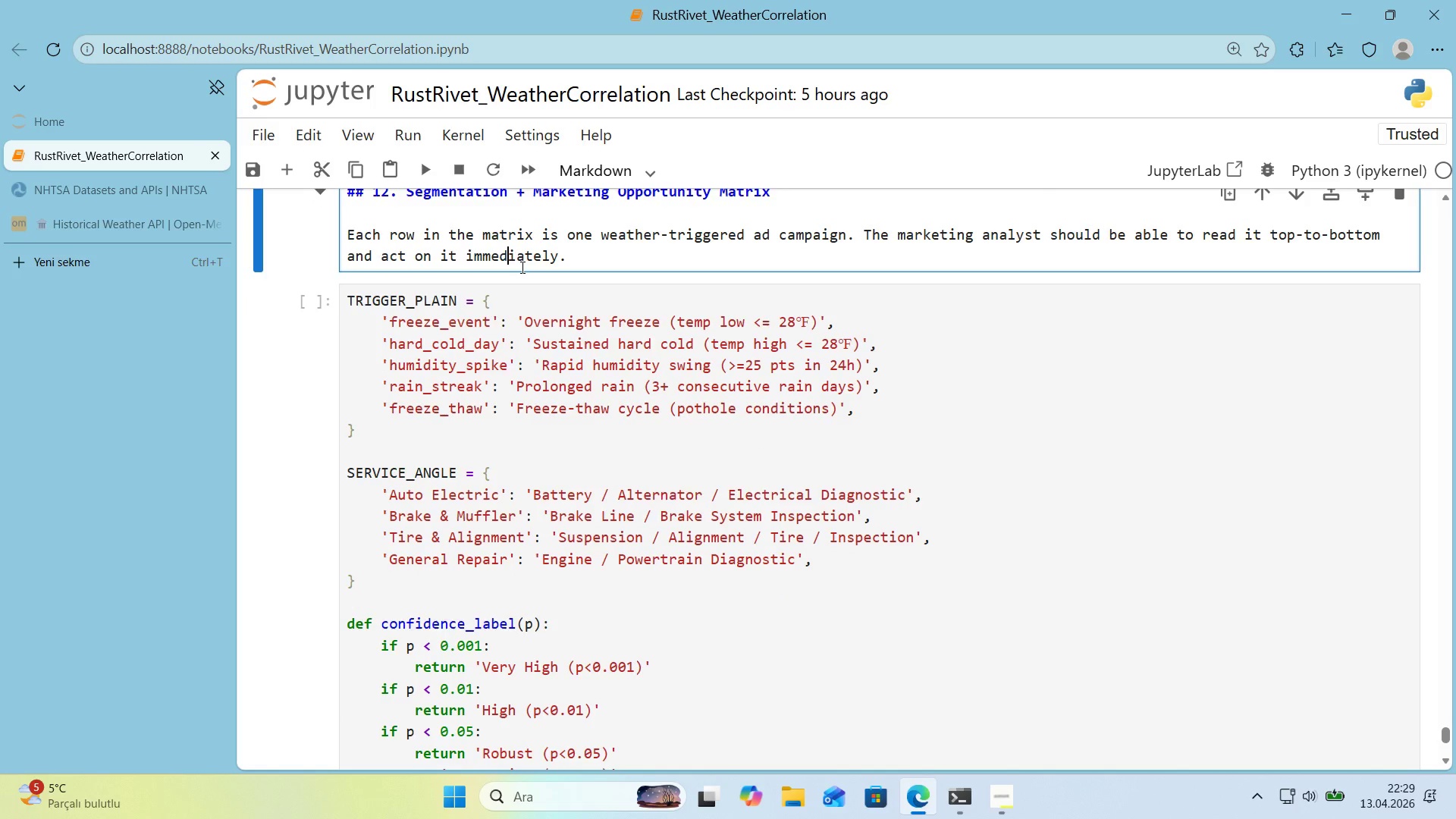 
key(Shift+Enter)
 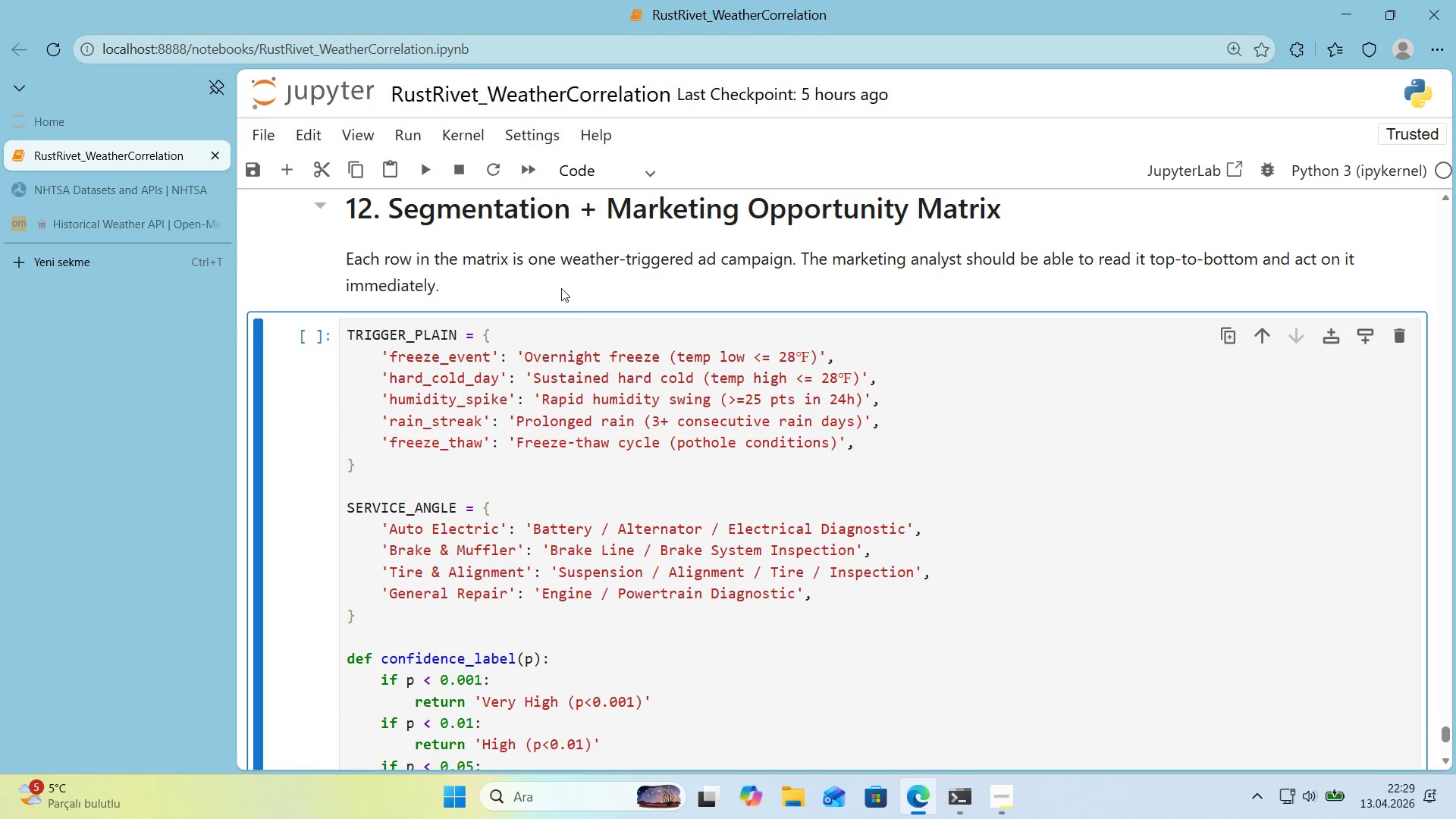 
scroll: coordinate [652, 349], scroll_direction: down, amount: 6.0
 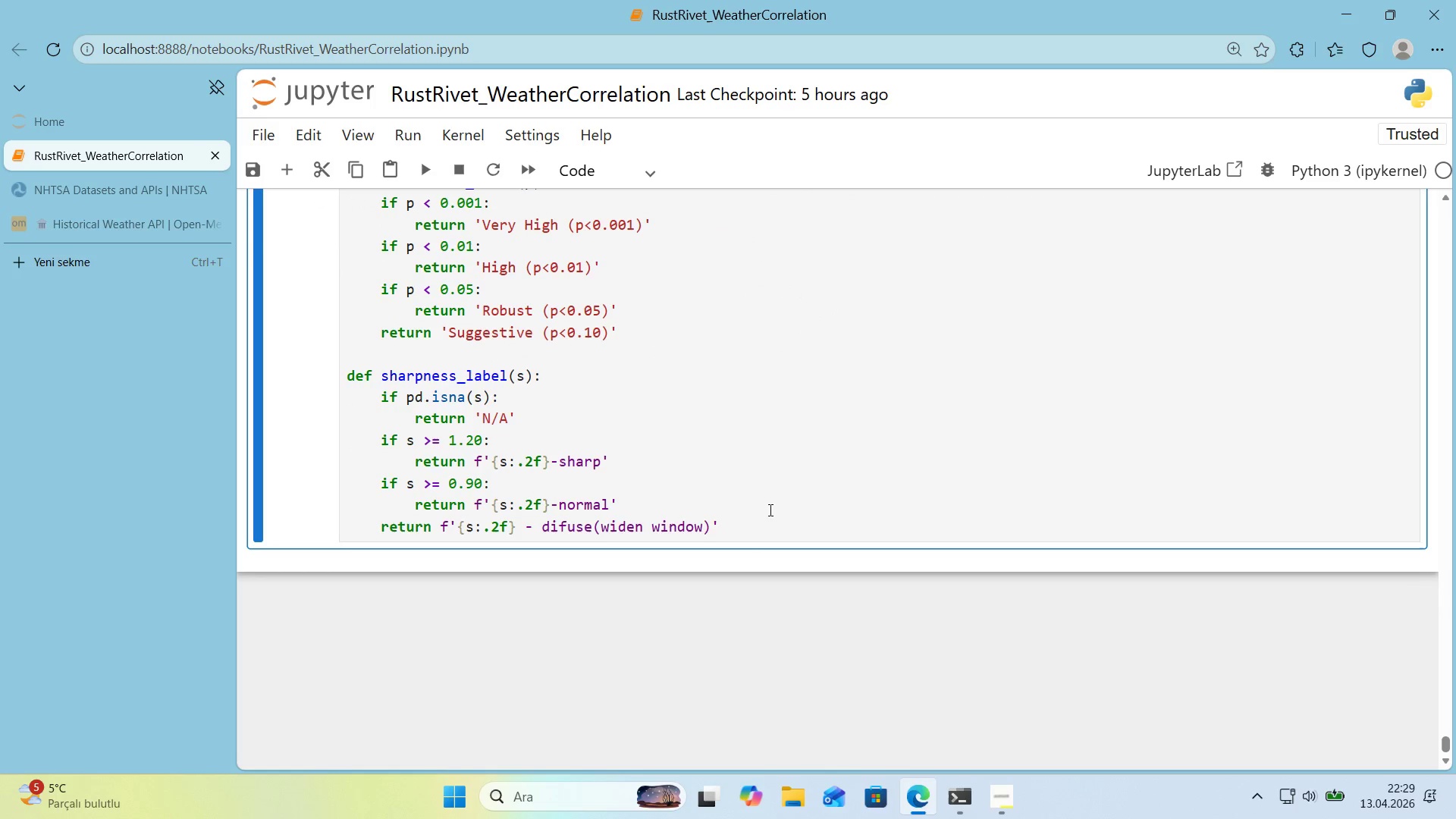 
left_click([769, 524])
 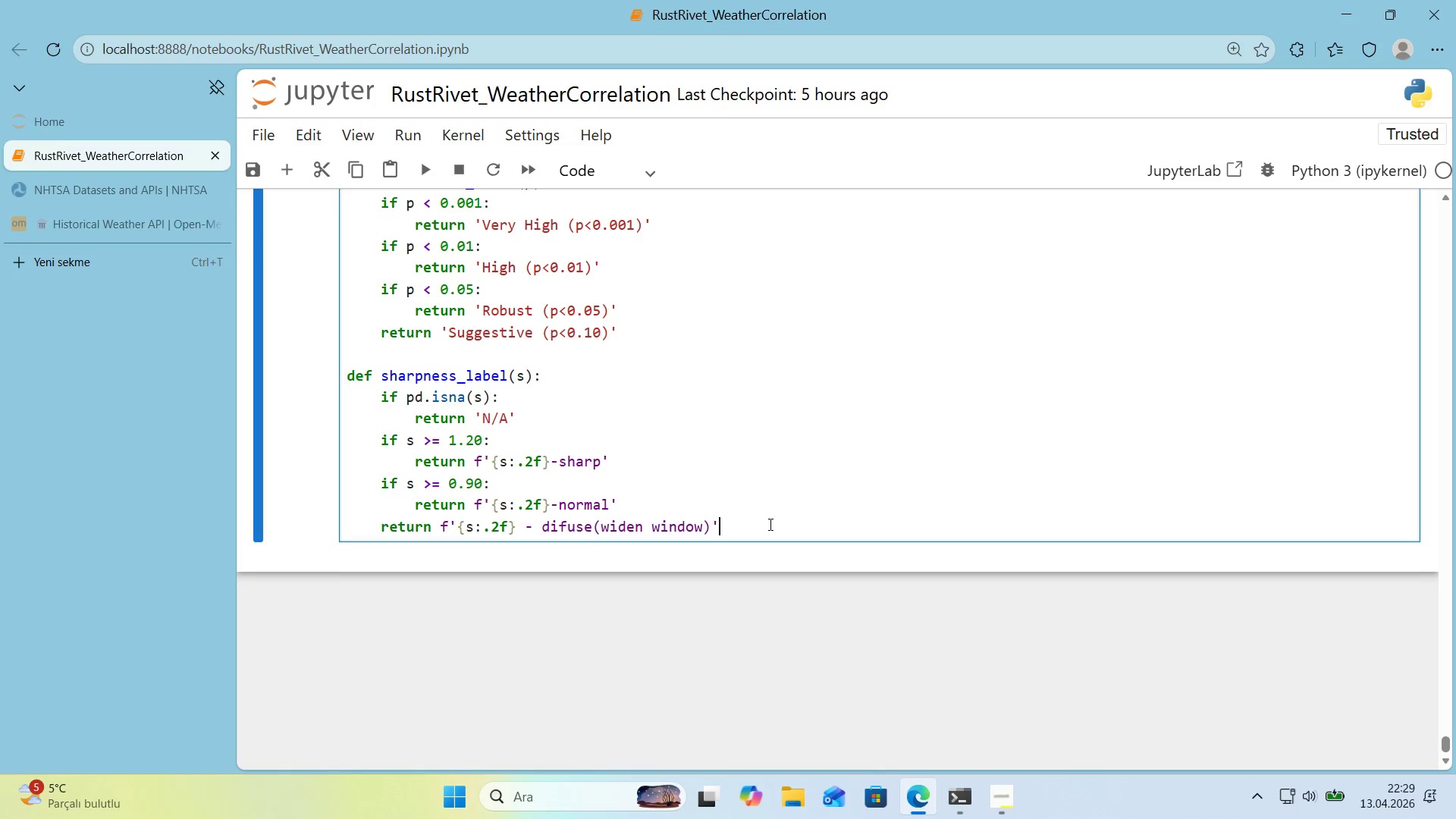 
wait(26.64)
 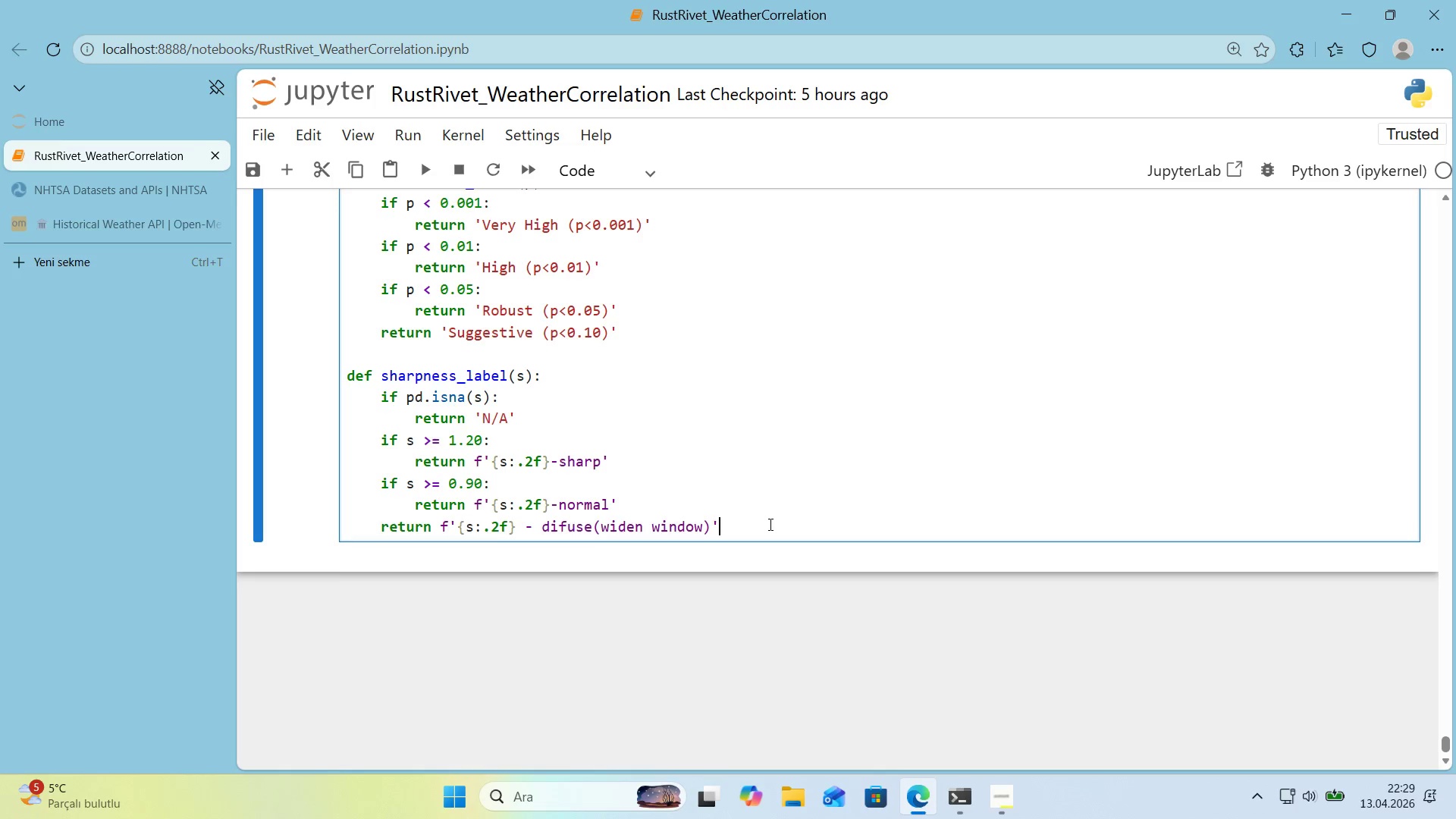 
key(Enter)
 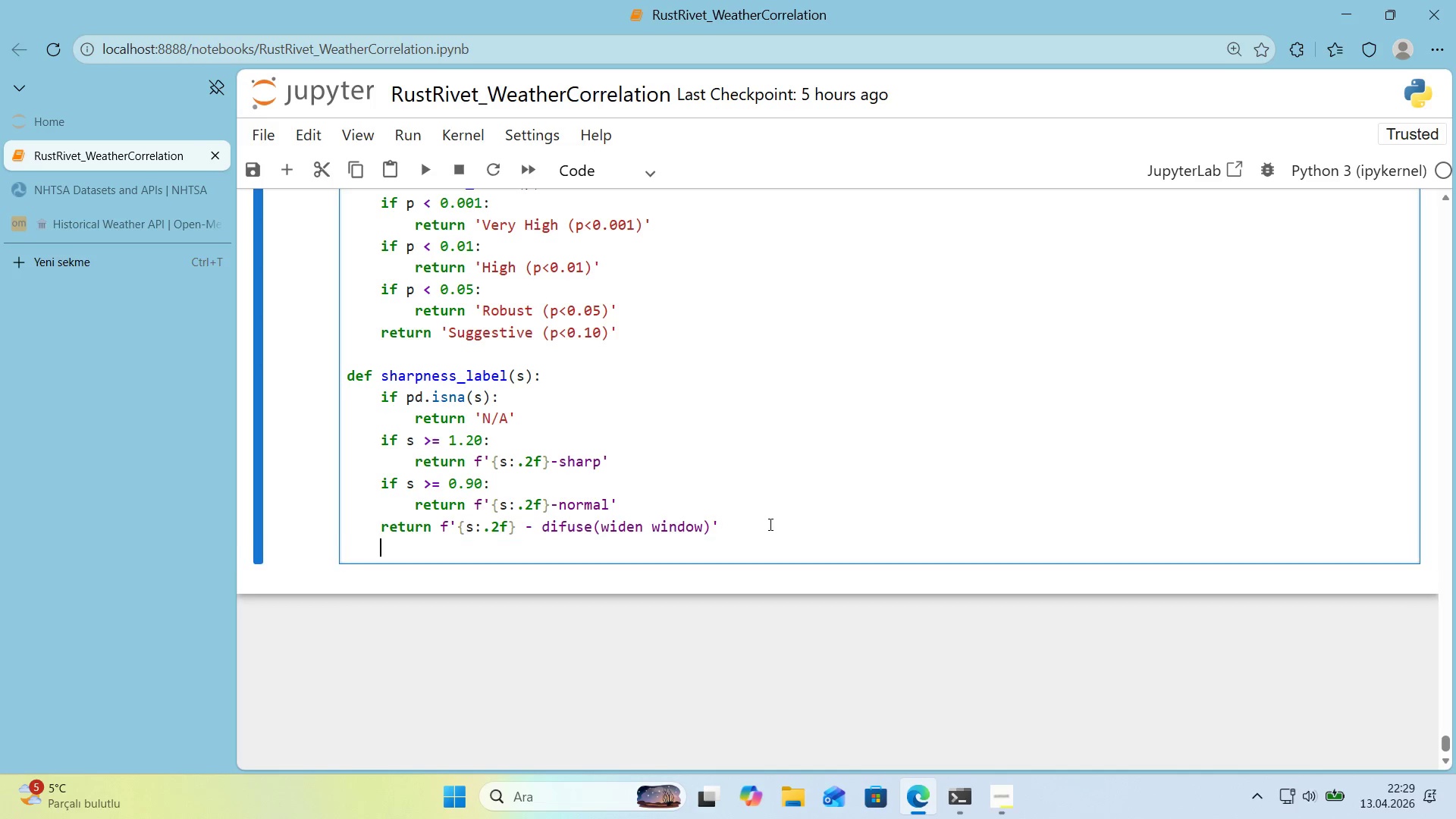 
key(Enter)
 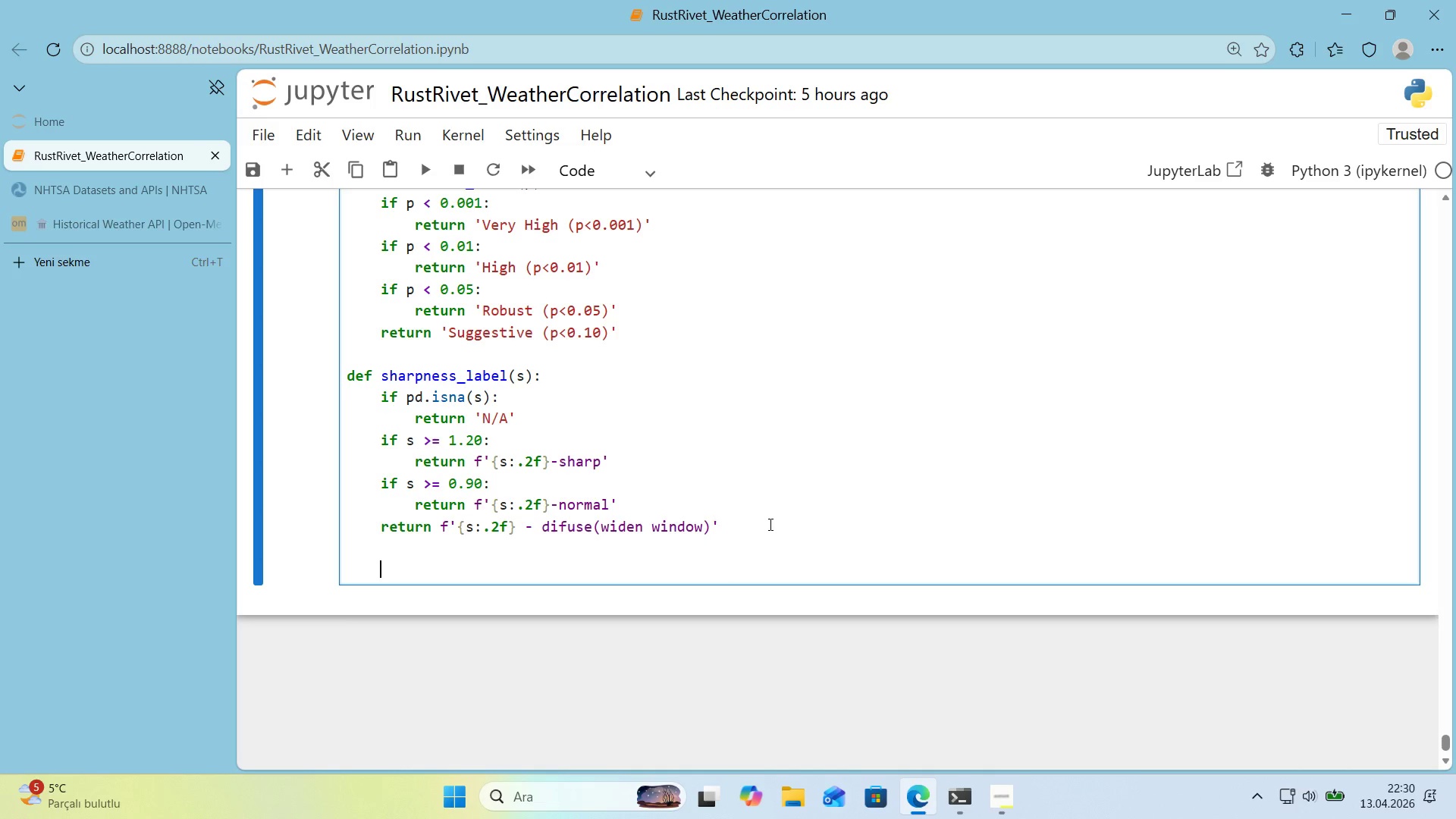 
wait(23.5)
 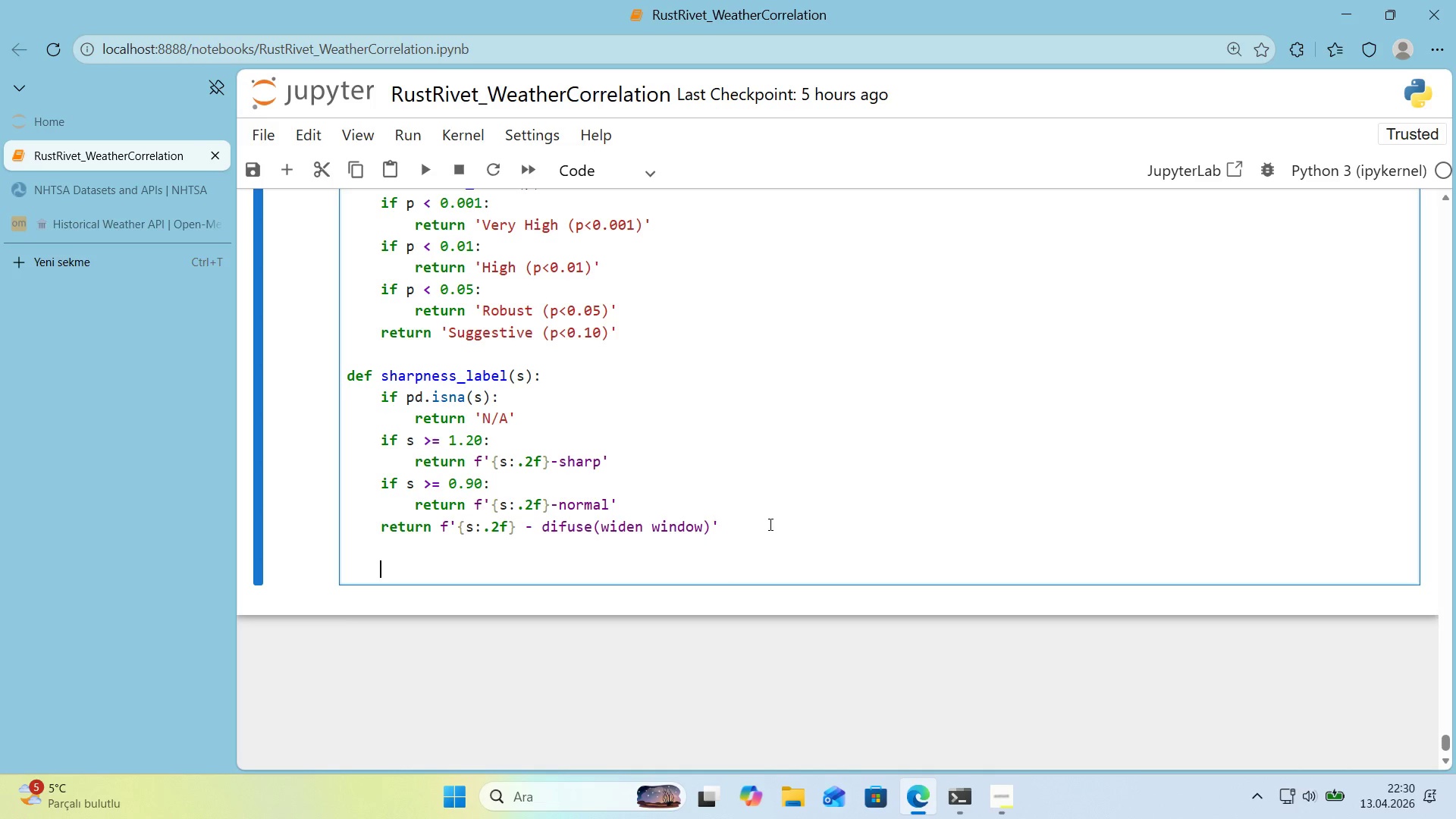 
key(Backspace)
type(matr'x ) act'onable.copy*()
 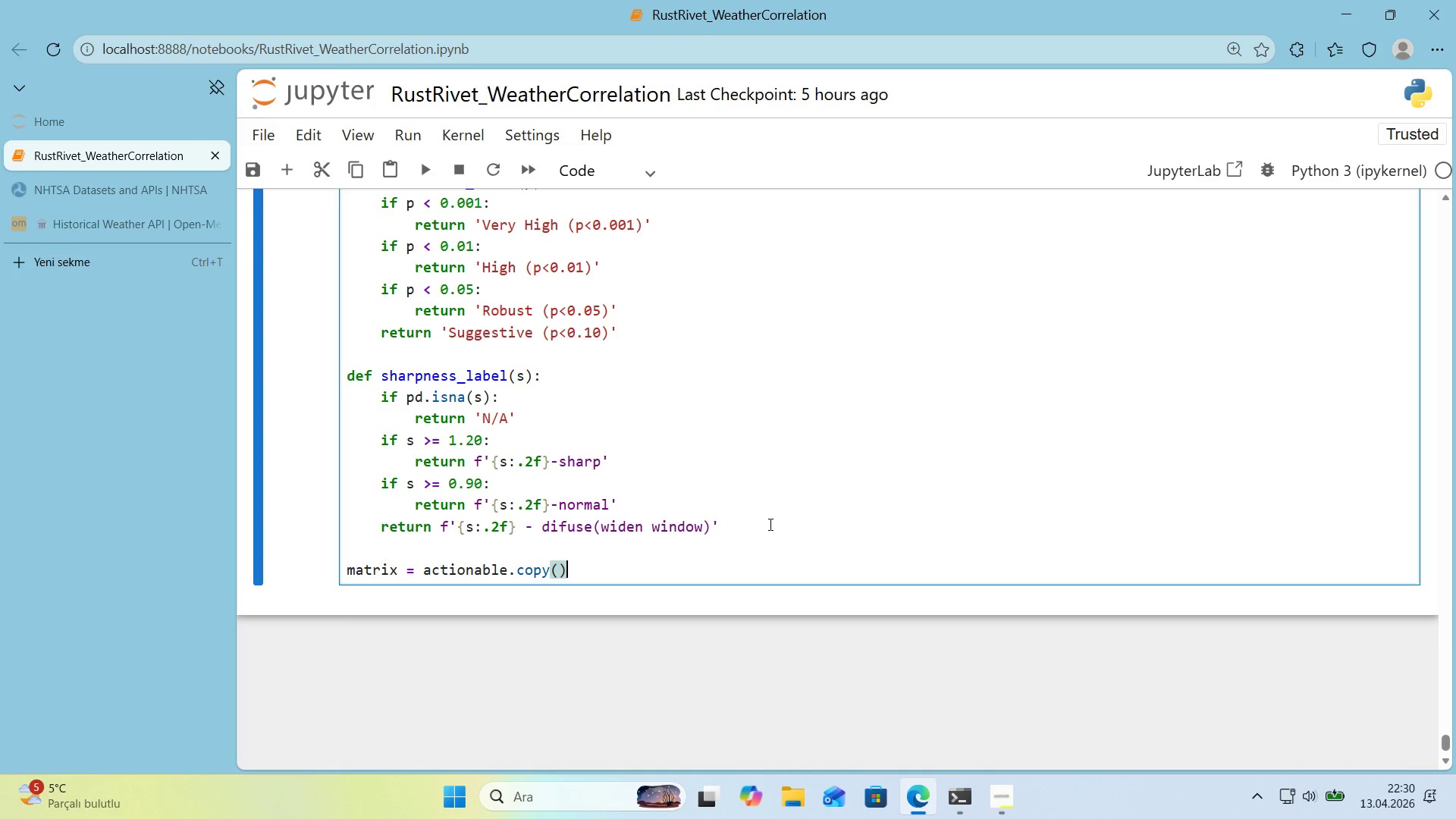 
wait(15.44)
 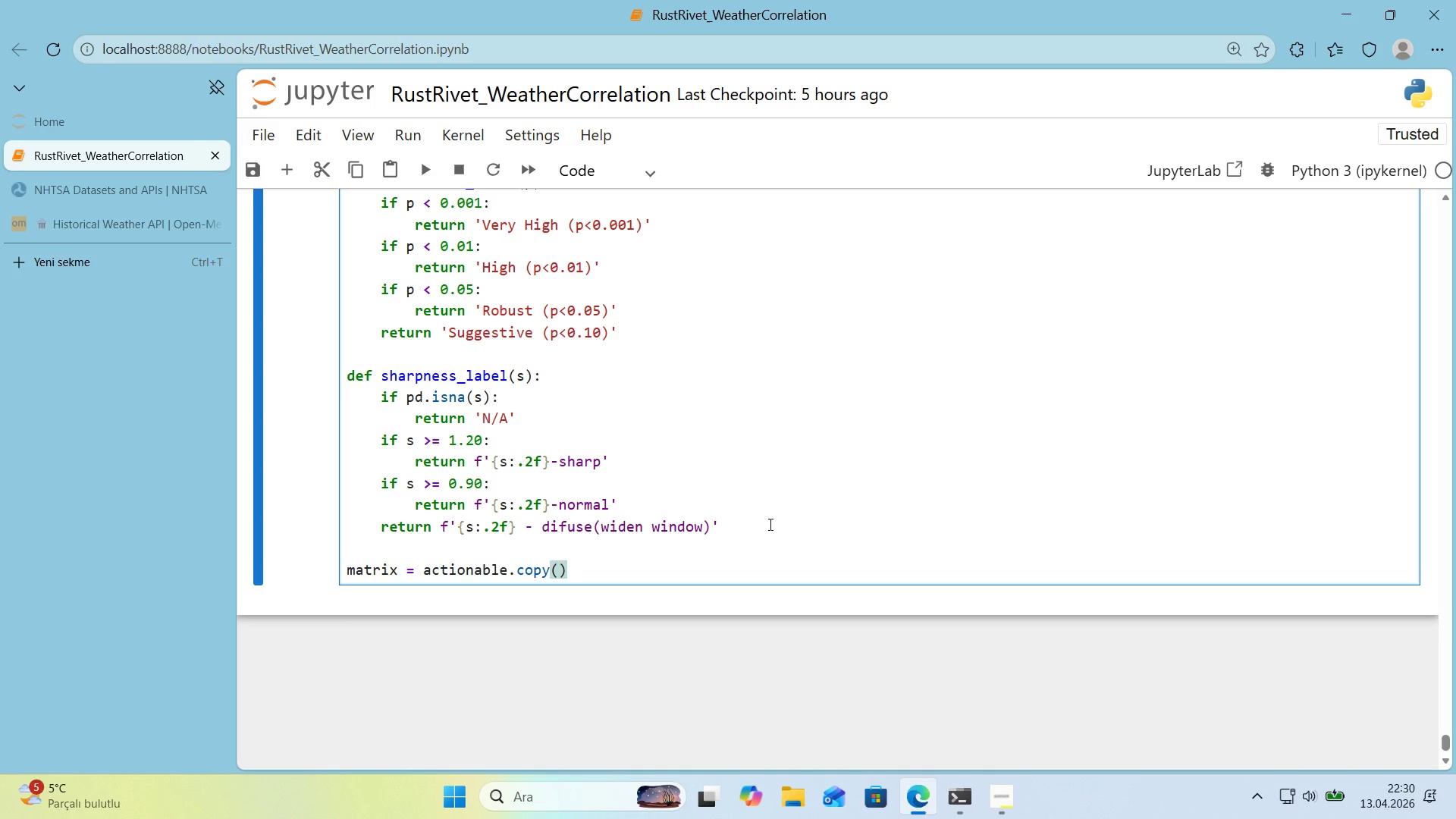 
scroll: coordinate [774, 477], scroll_direction: up, amount: 4.0
 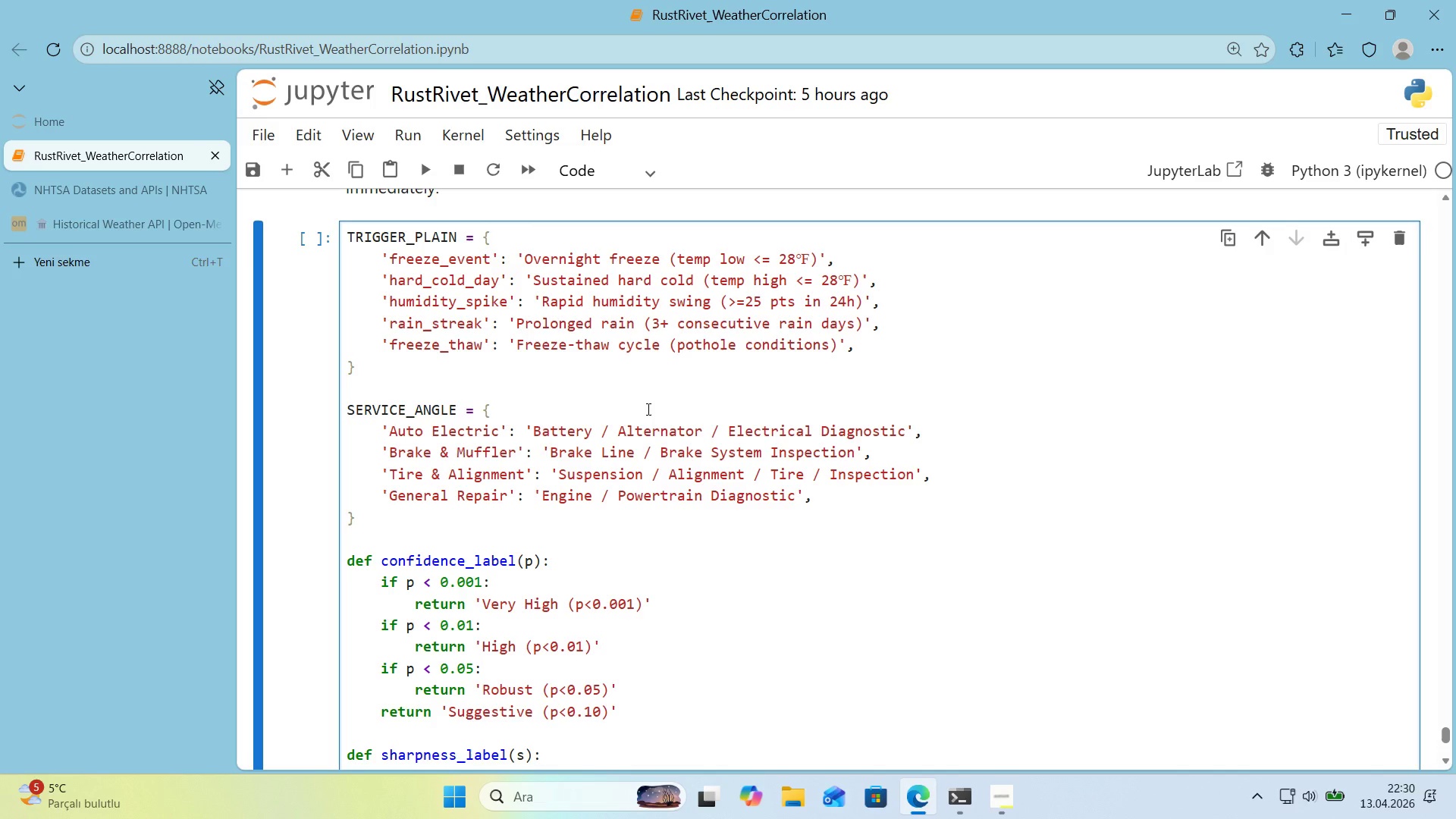 
wait(7.67)
 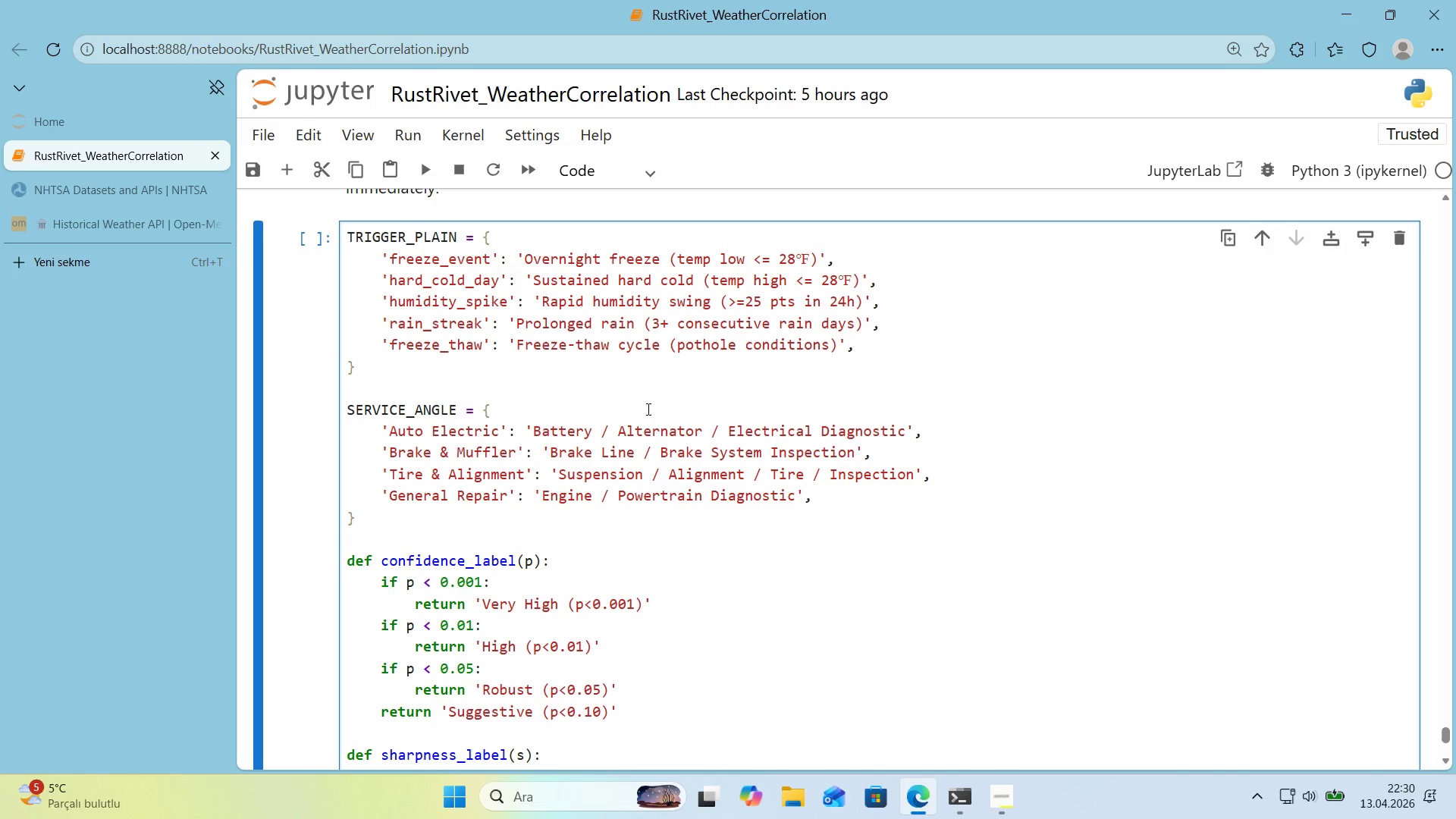 
scroll: coordinate [647, 409], scroll_direction: down, amount: 3.0
 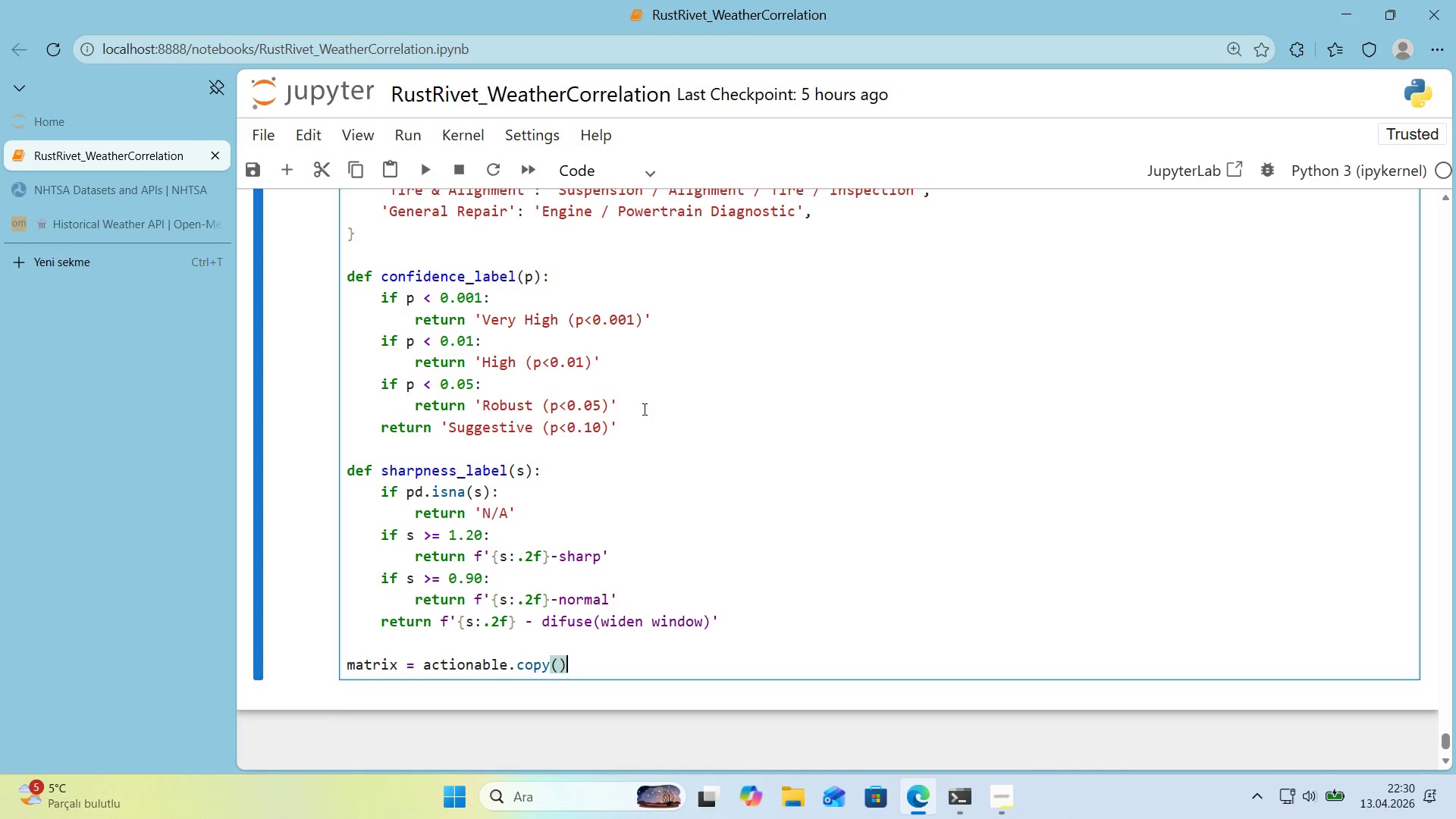 
left_click([414, 321])
 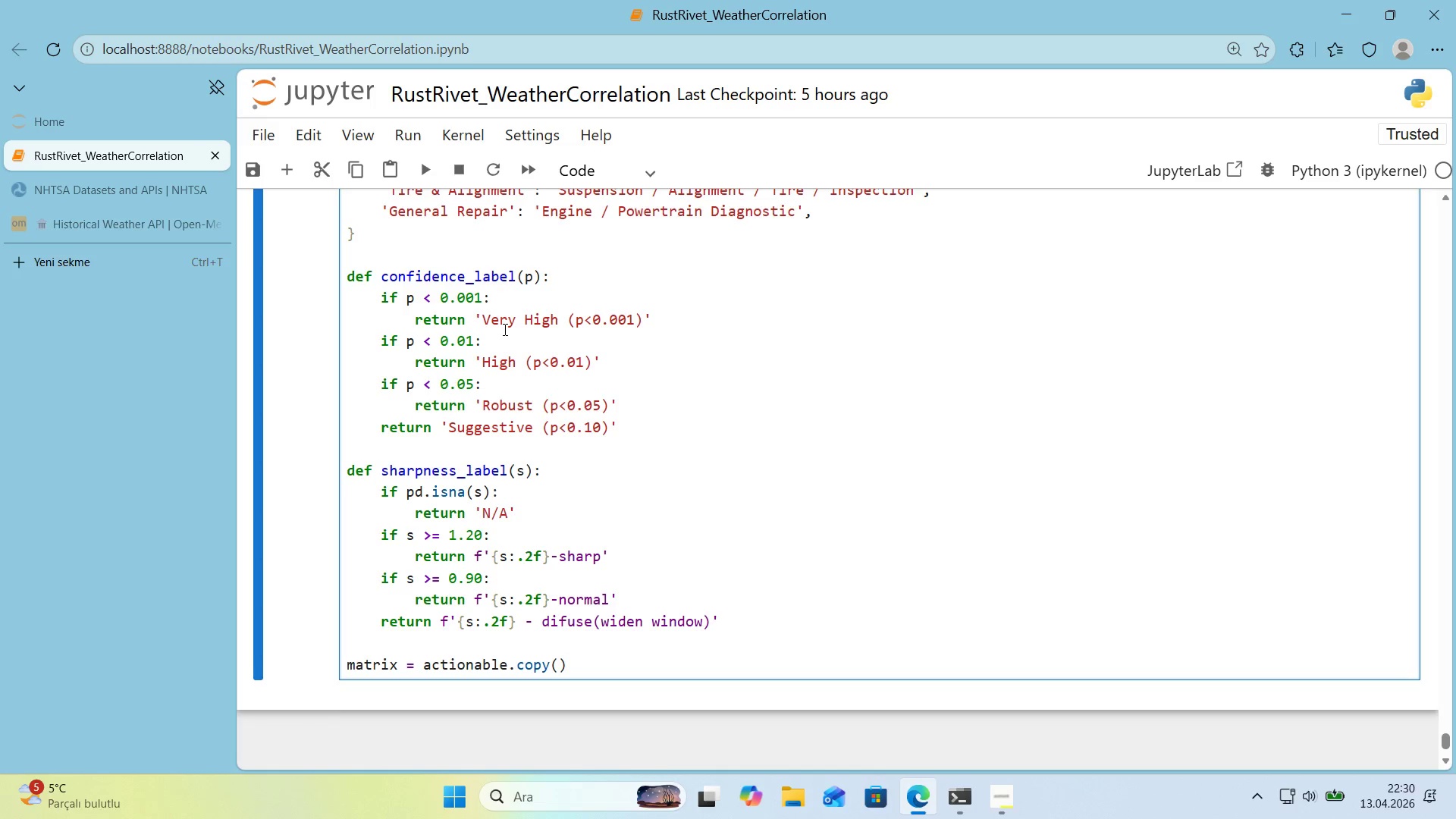 
key(Backspace)
 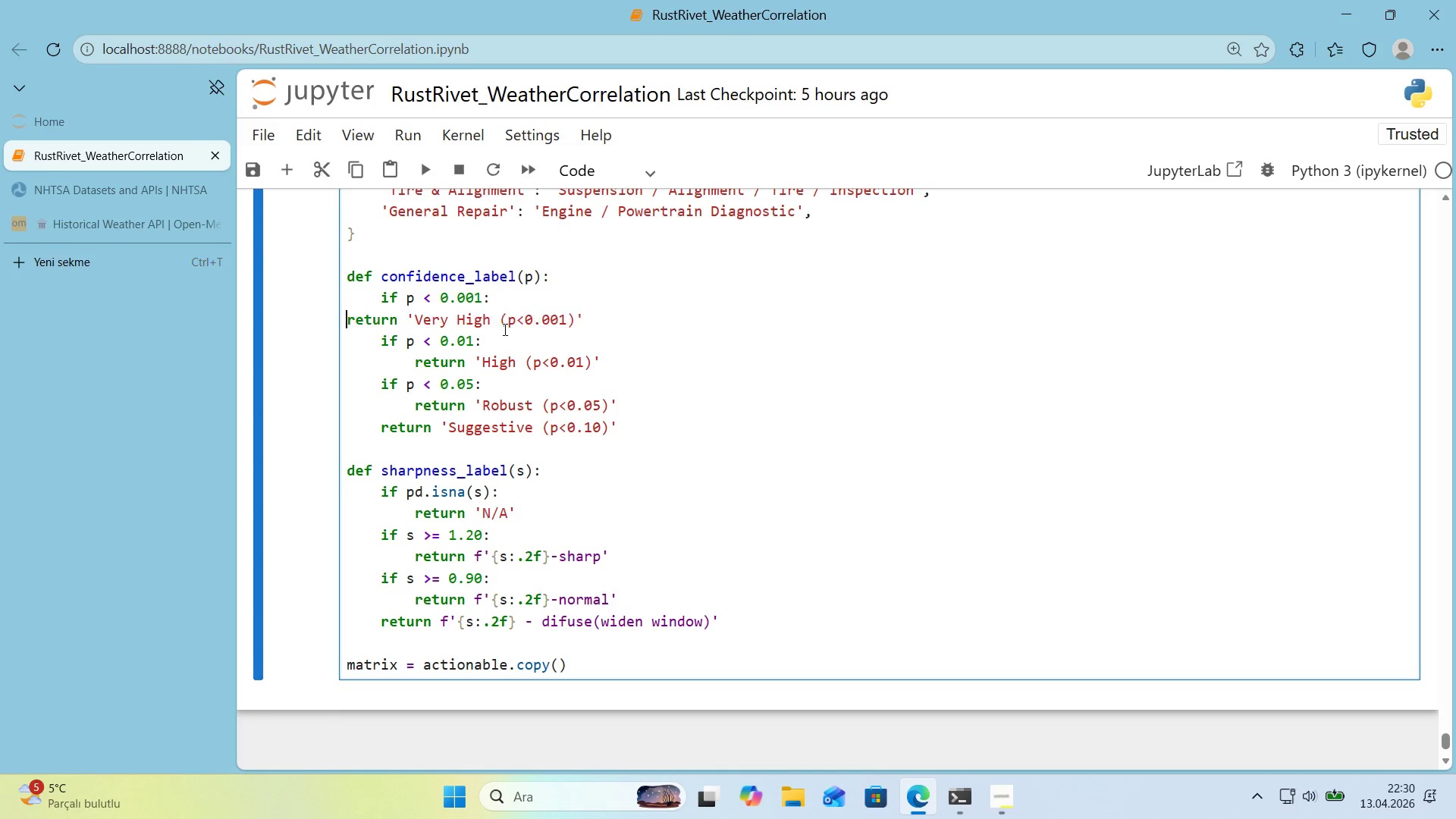 
key(Backspace)
 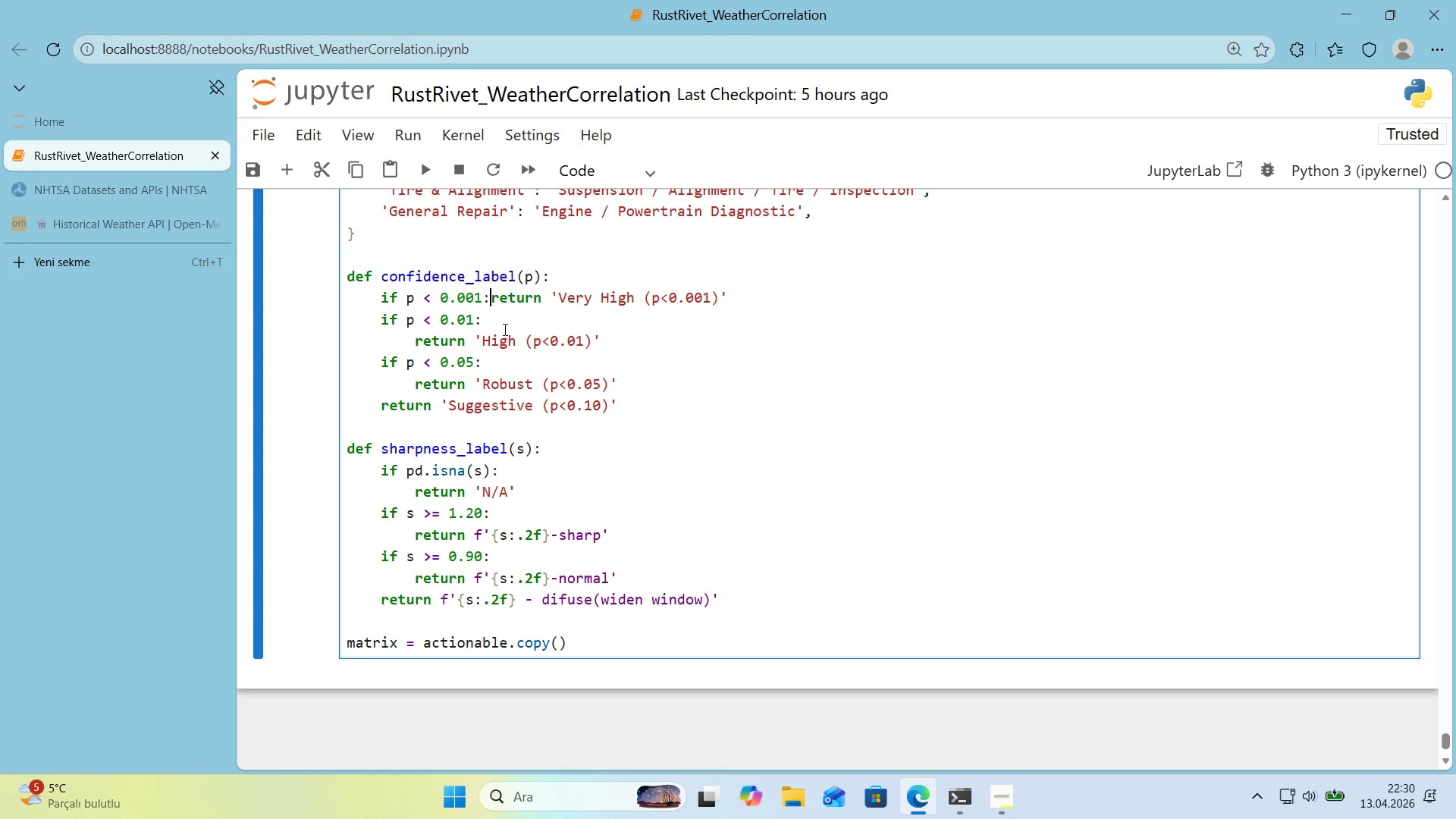 
key(Backspace)
 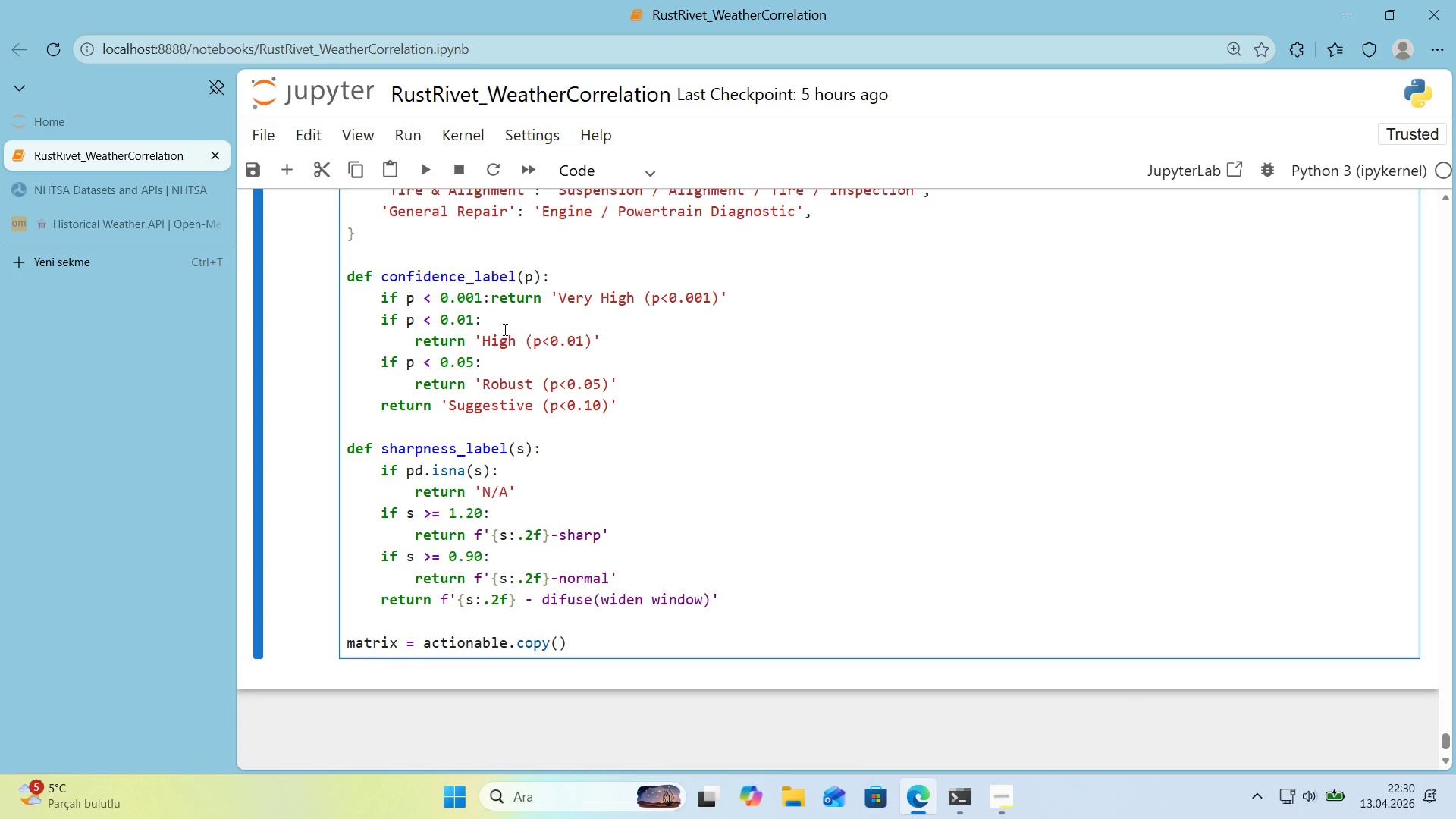 
key(Space)
 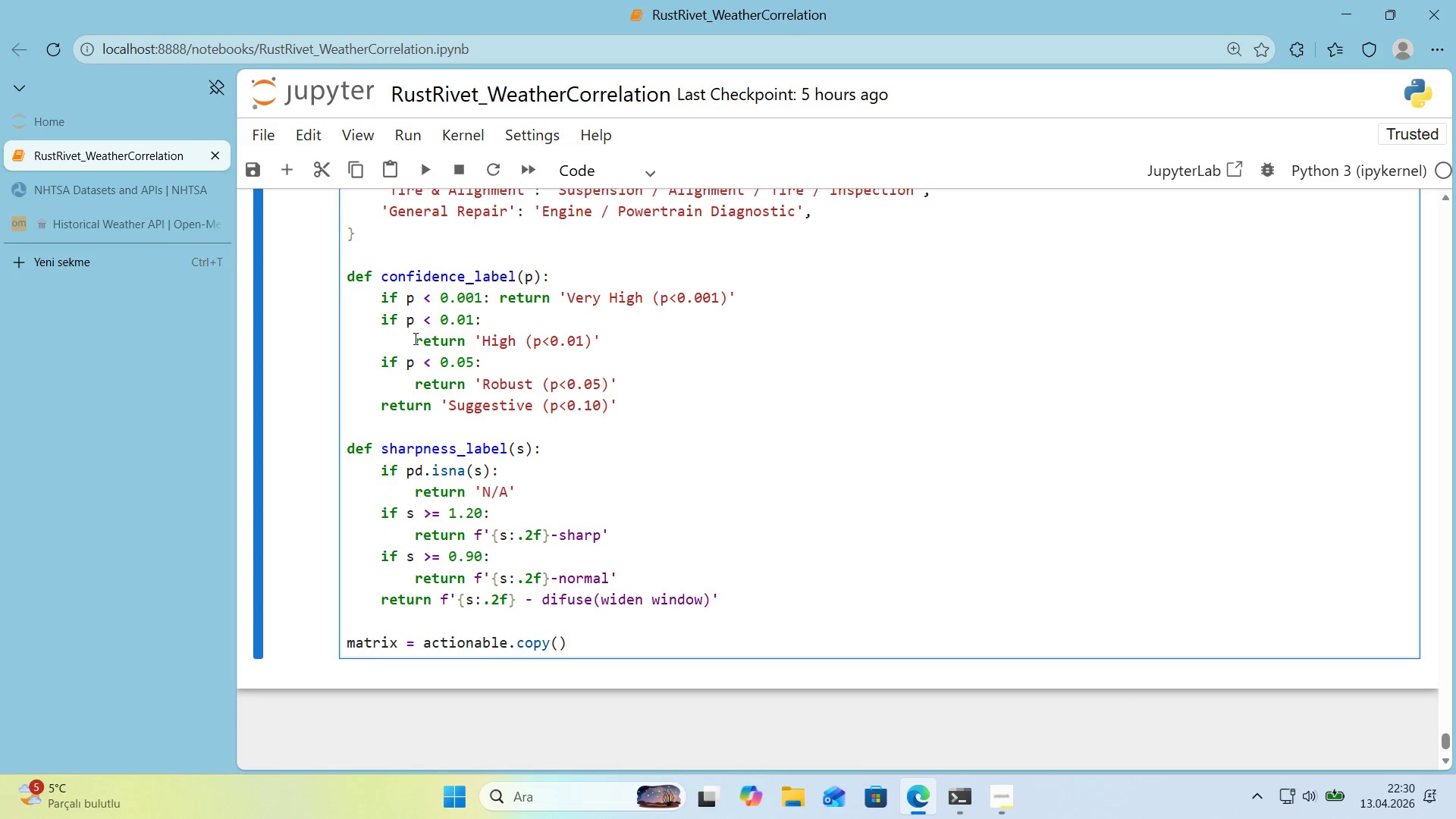 
key(Backspace)
 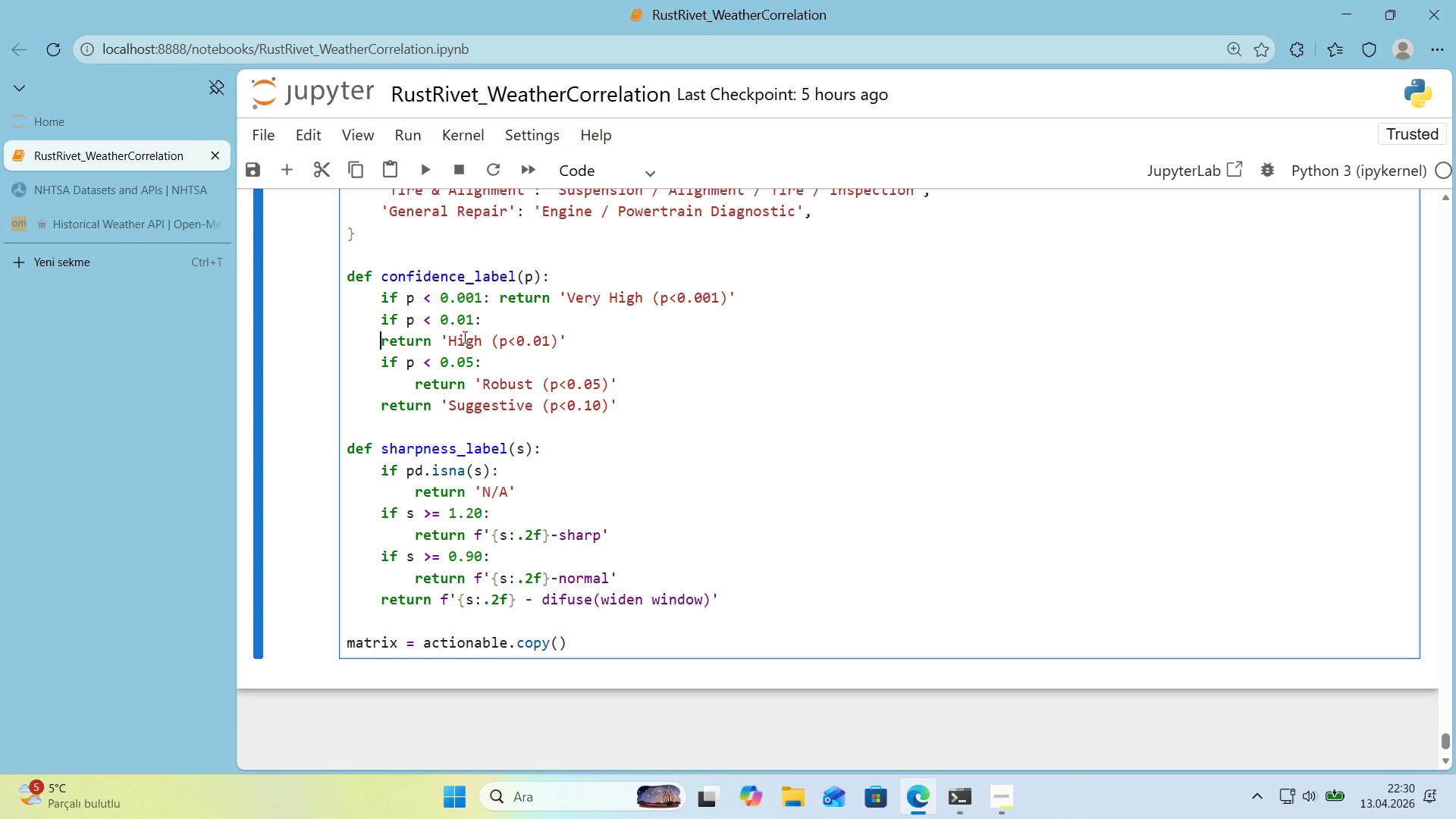 
key(Backspace)
 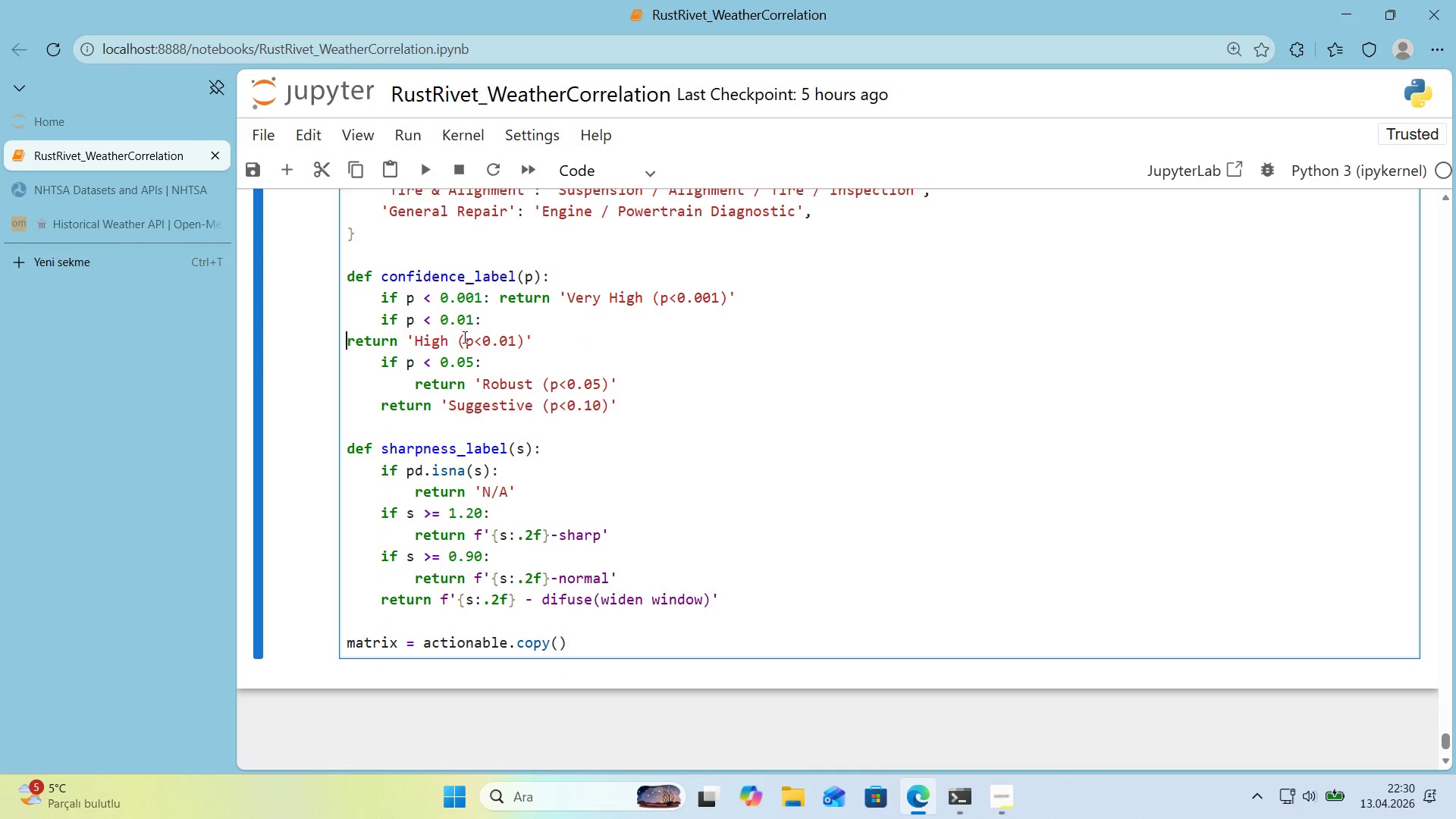 
key(Backspace)
 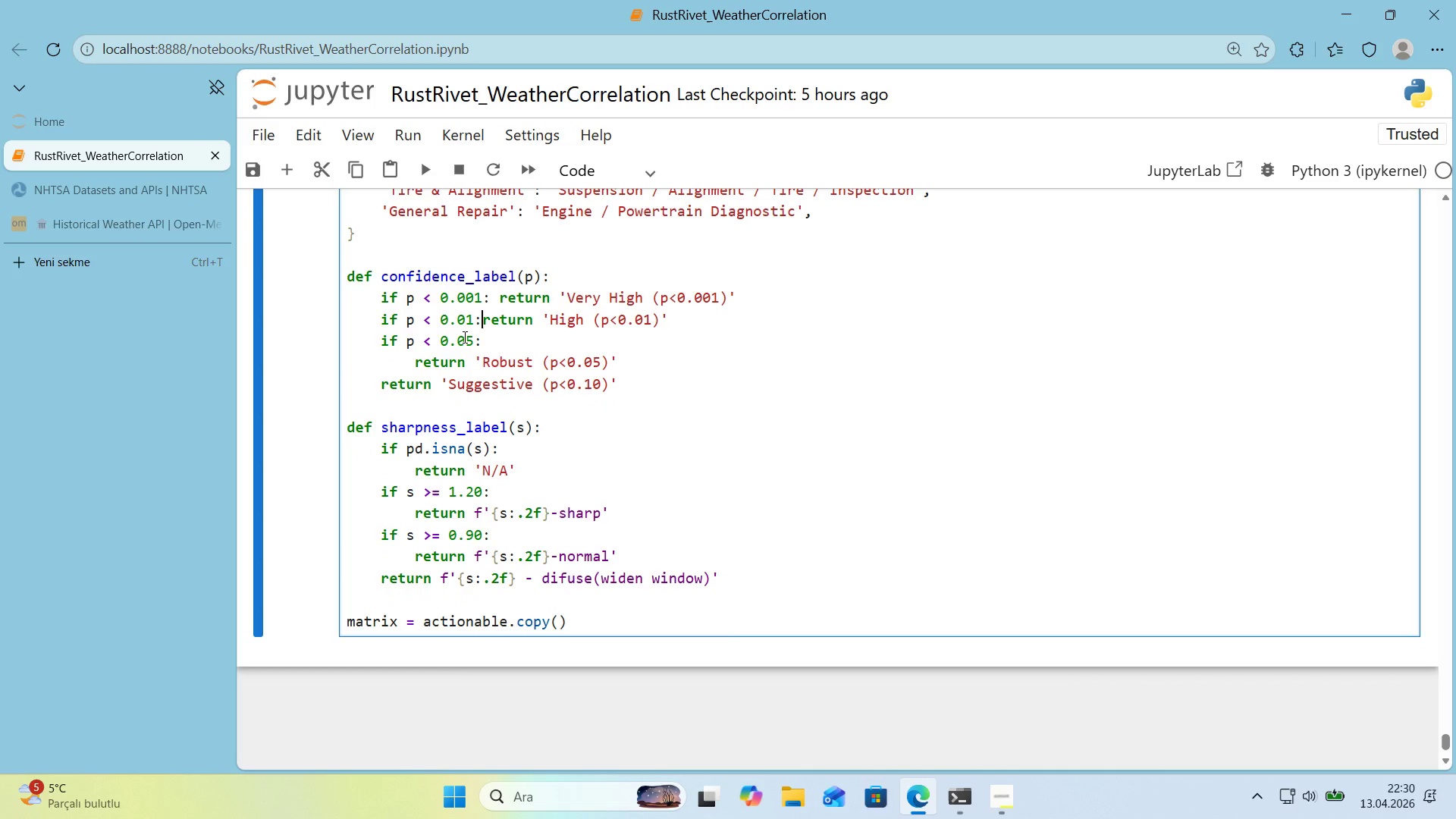 
key(Space)
 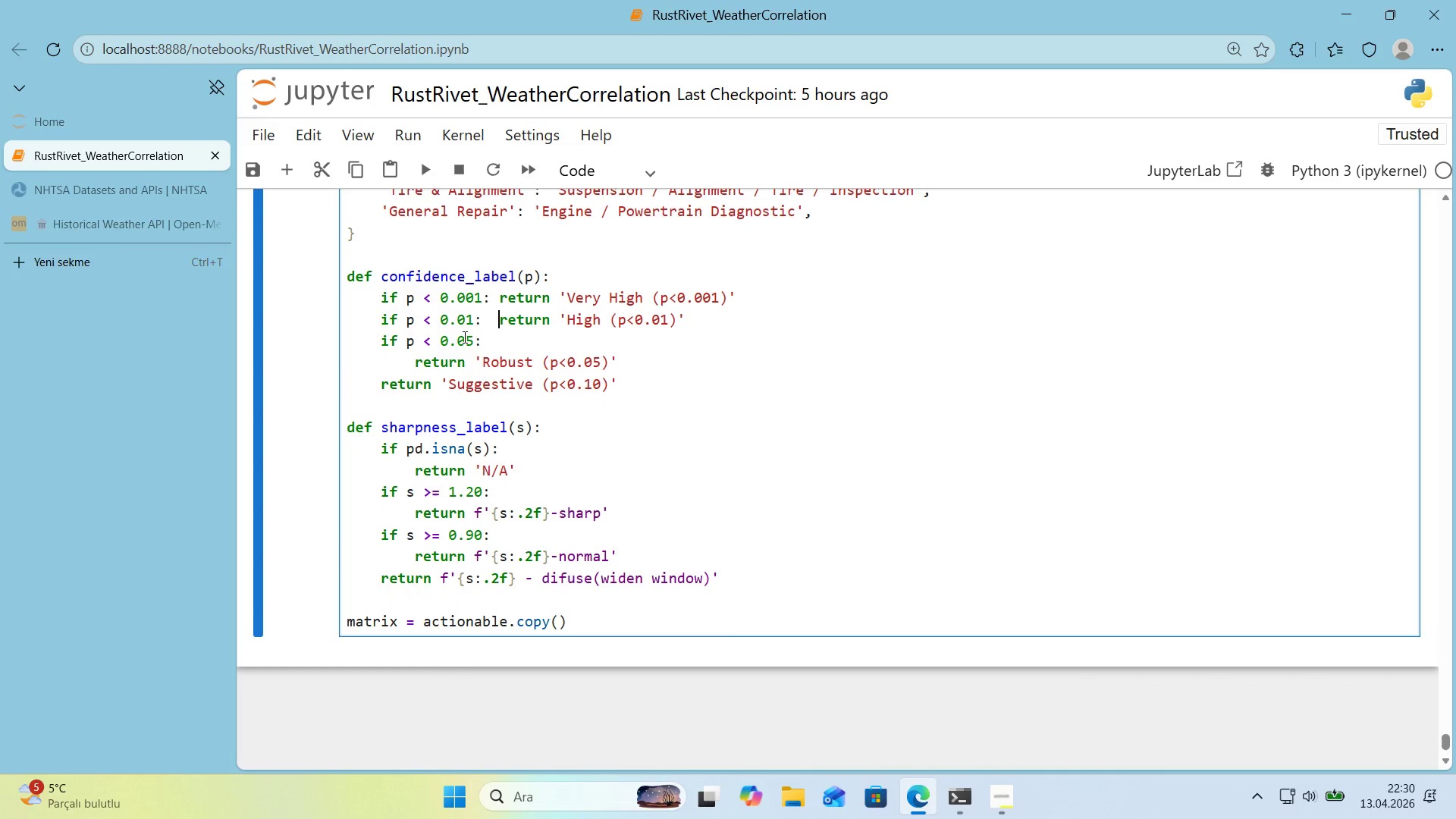 
key(Space)
 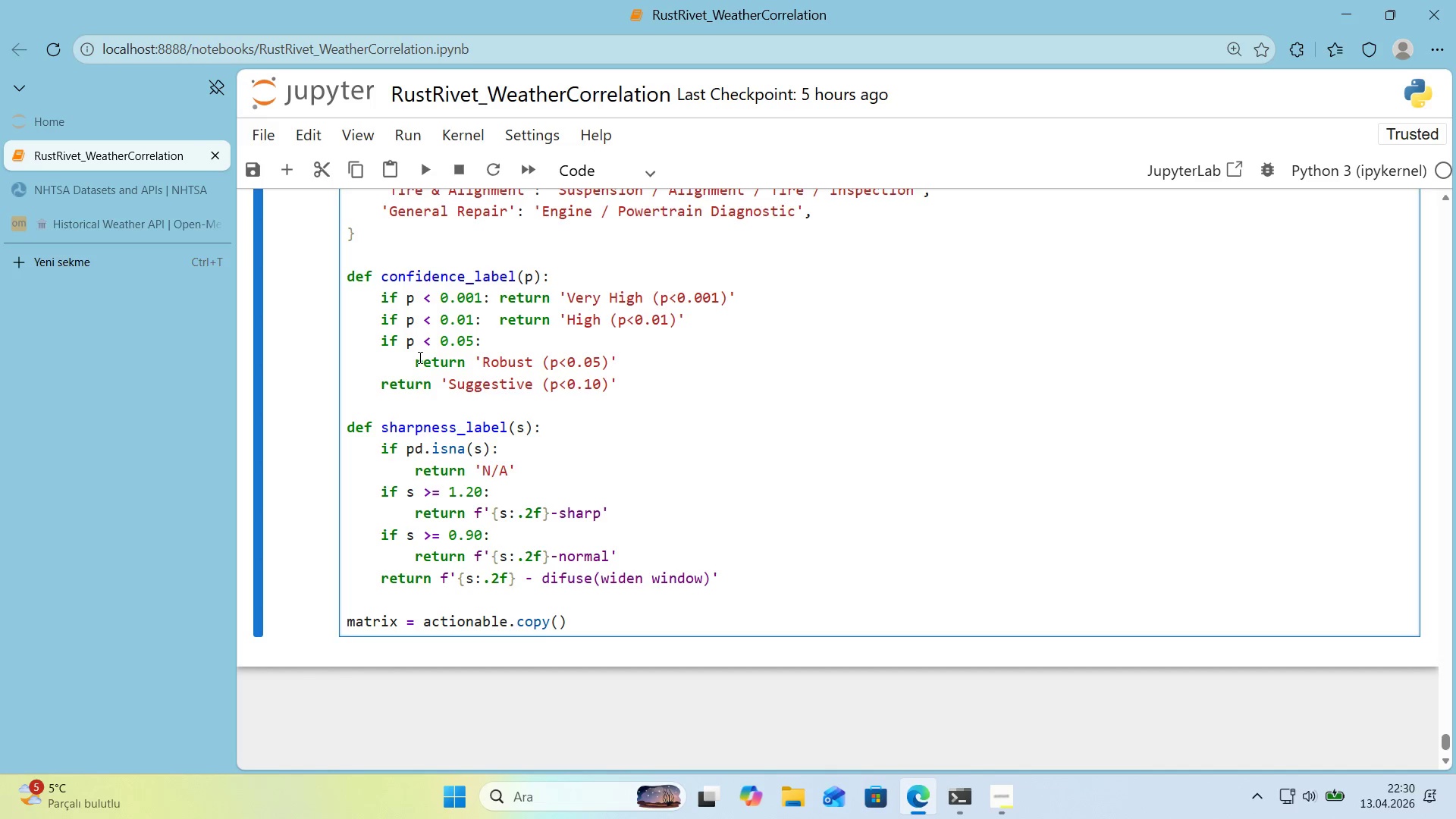 
left_click([415, 360])
 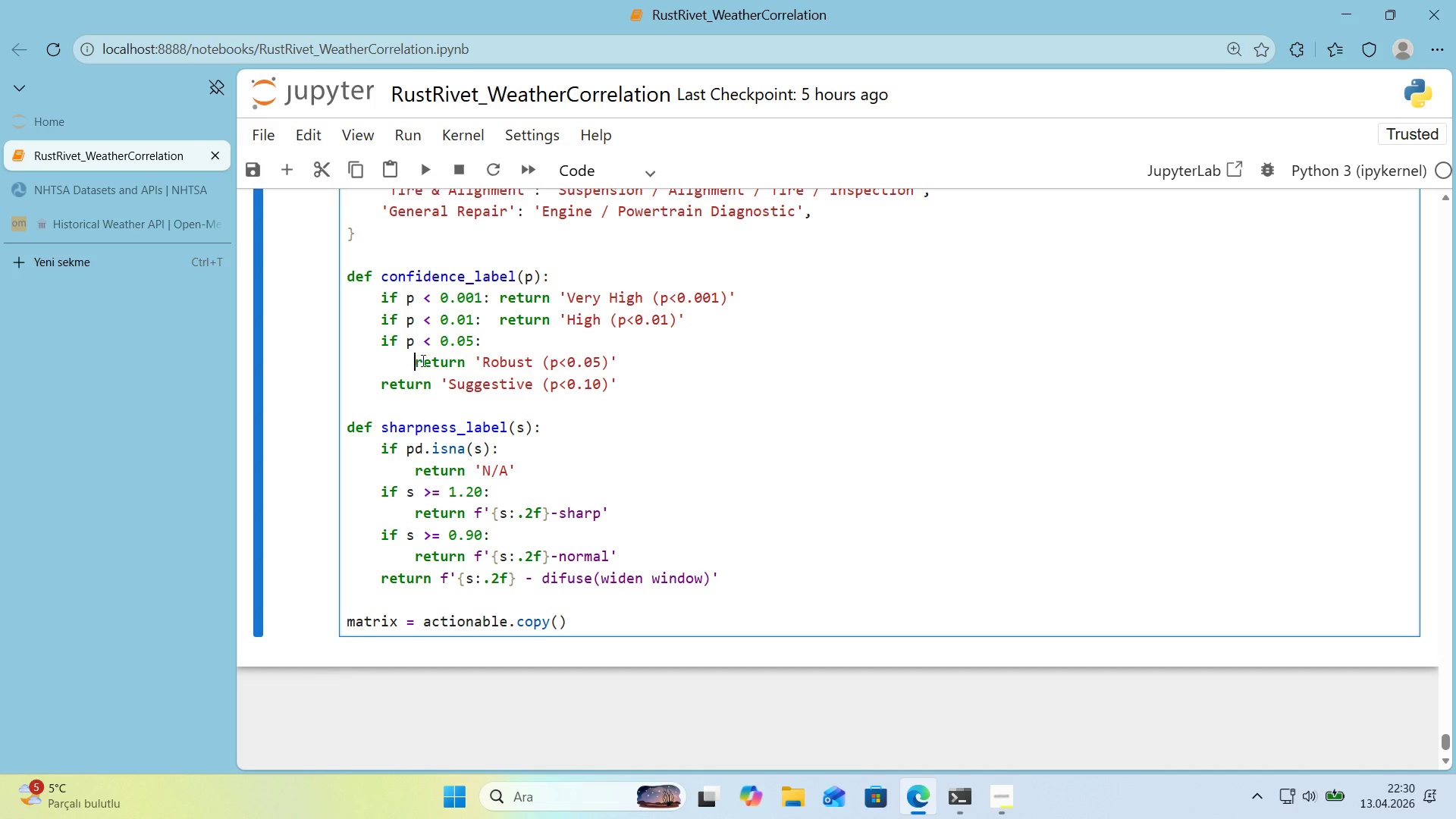 
key(Backspace)
 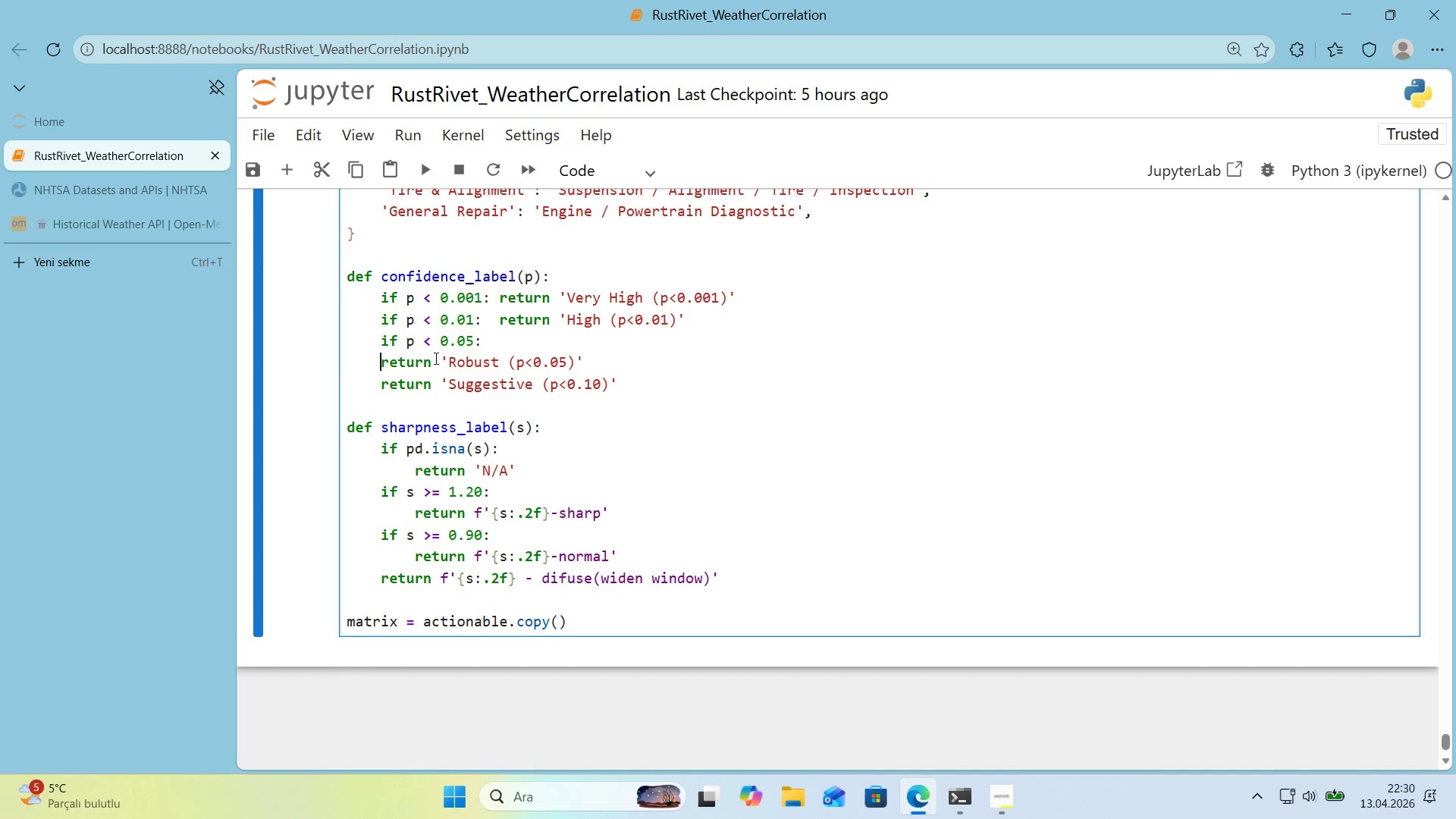 
key(Backspace)
 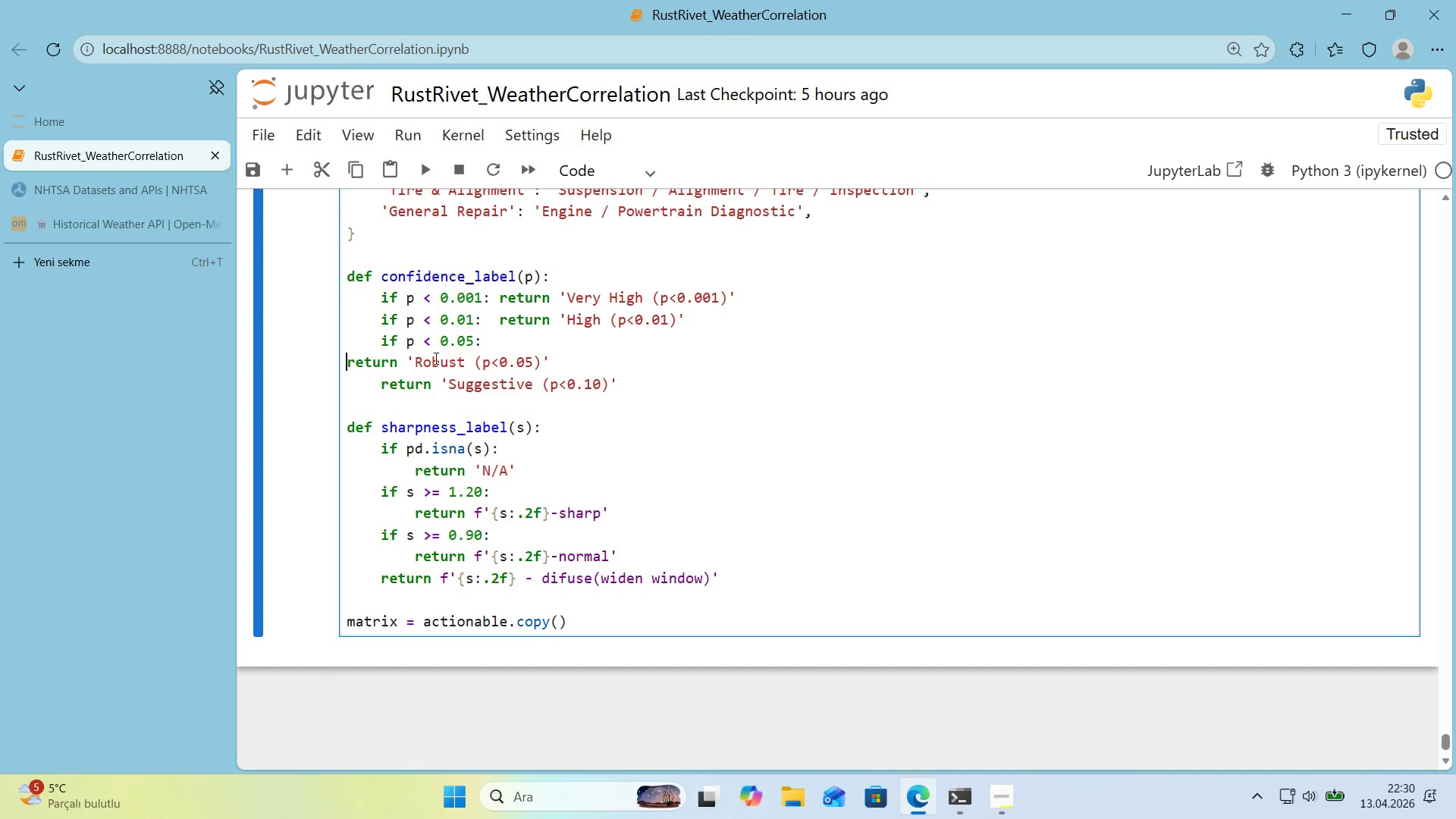 
key(Backspace)
 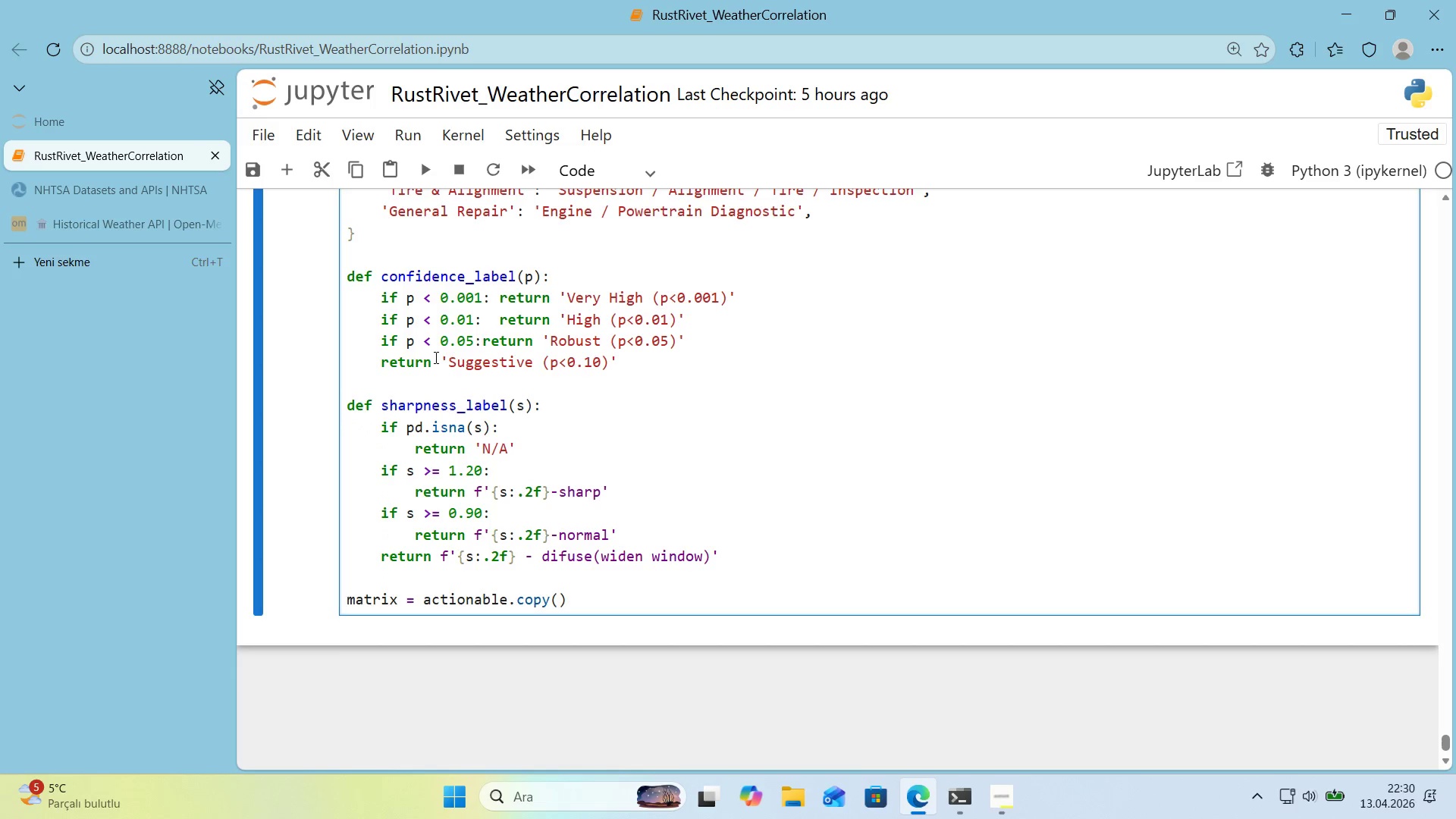 
key(Space)
 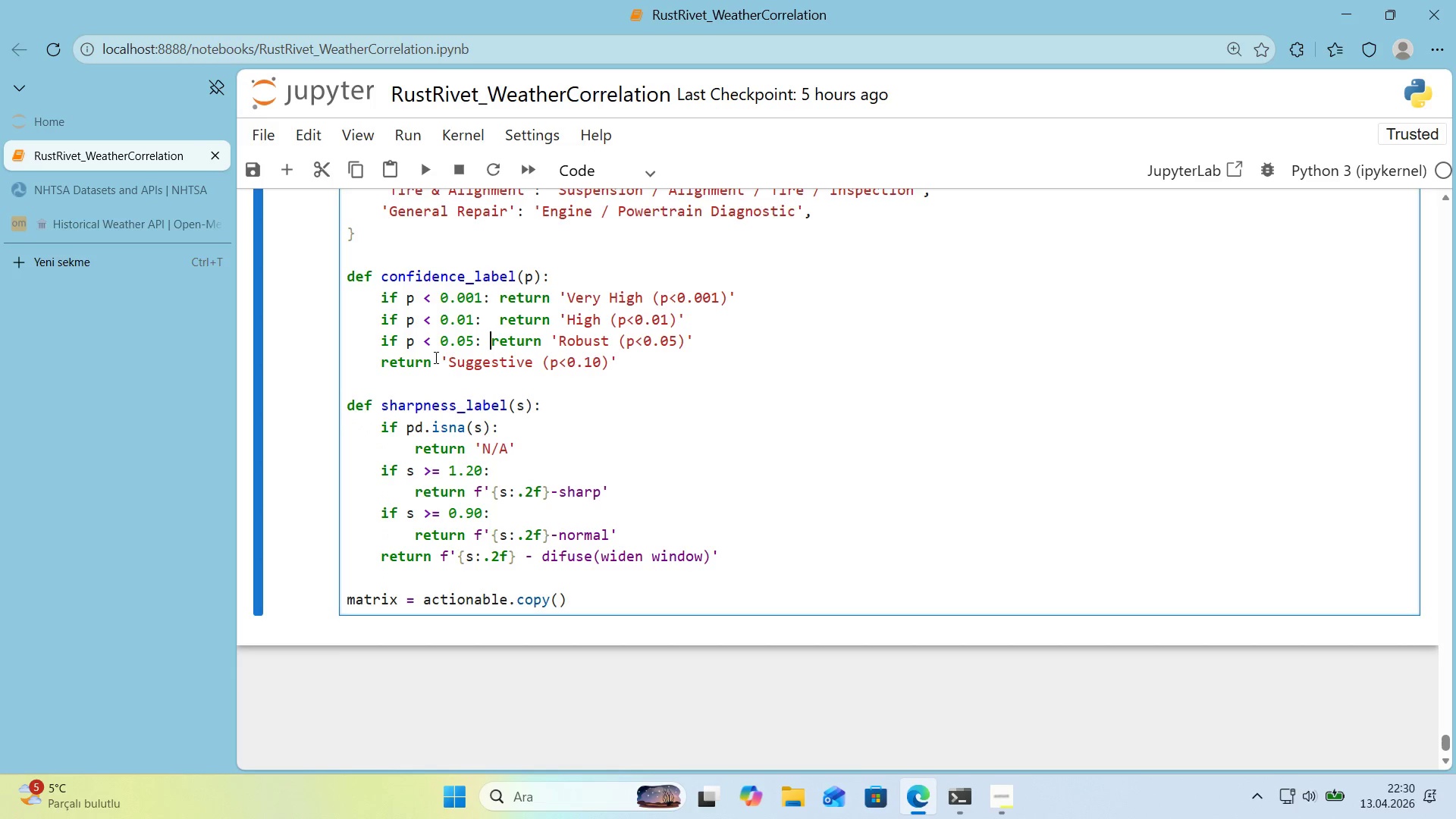 
key(Space)
 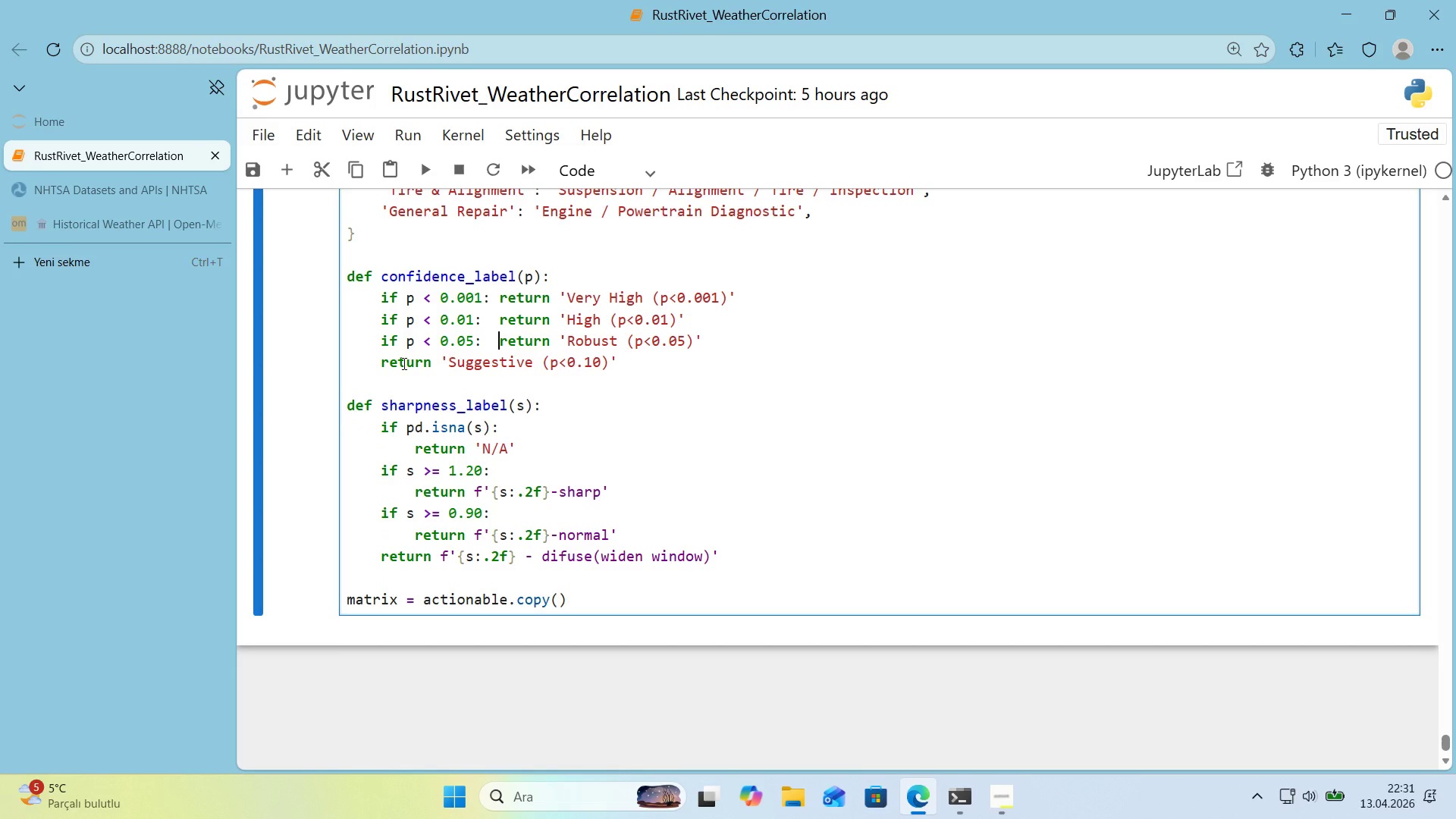 
wait(10.06)
 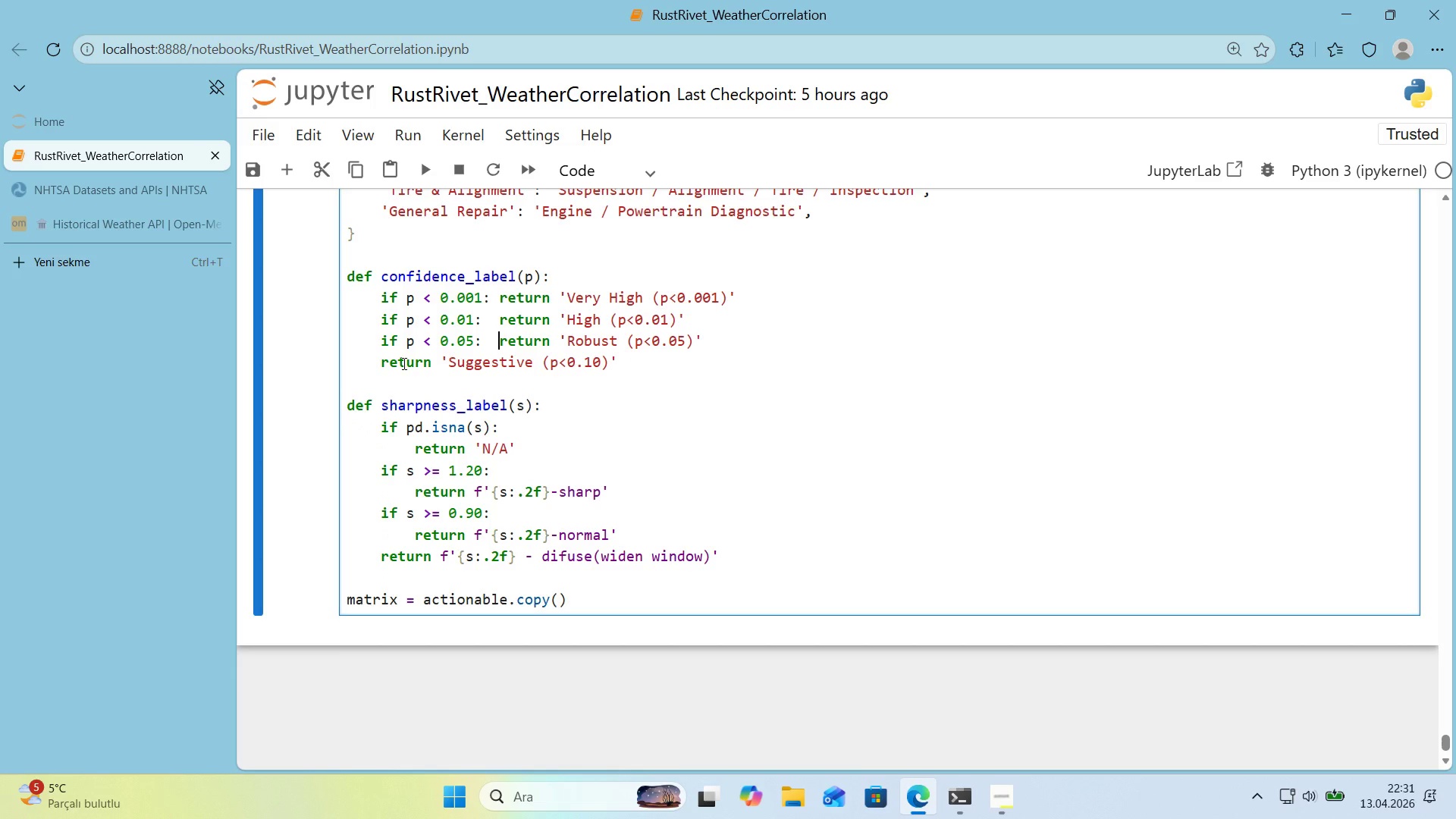 
scroll: coordinate [494, 380], scroll_direction: down, amount: 1.0
 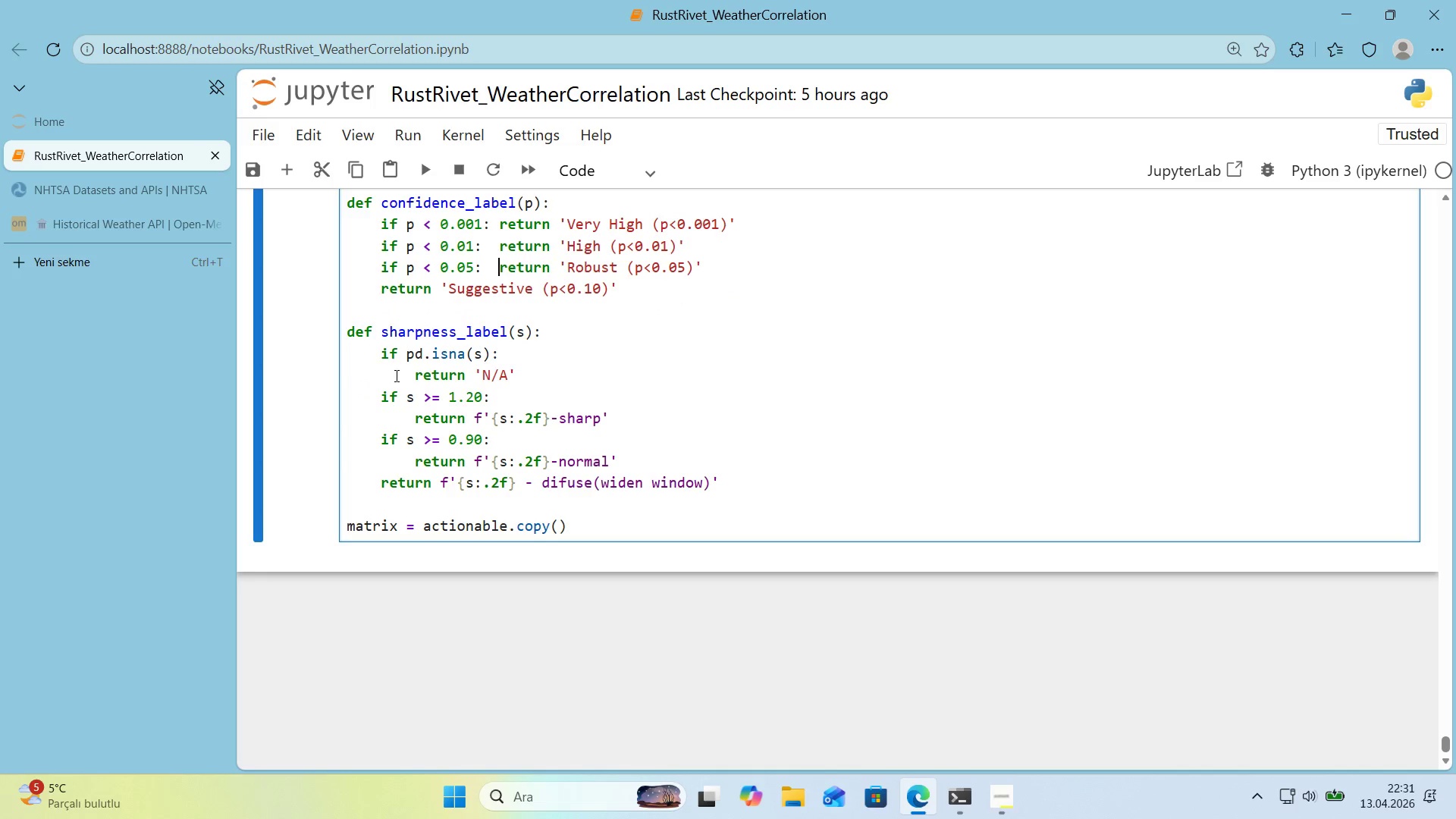 
left_click([415, 379])
 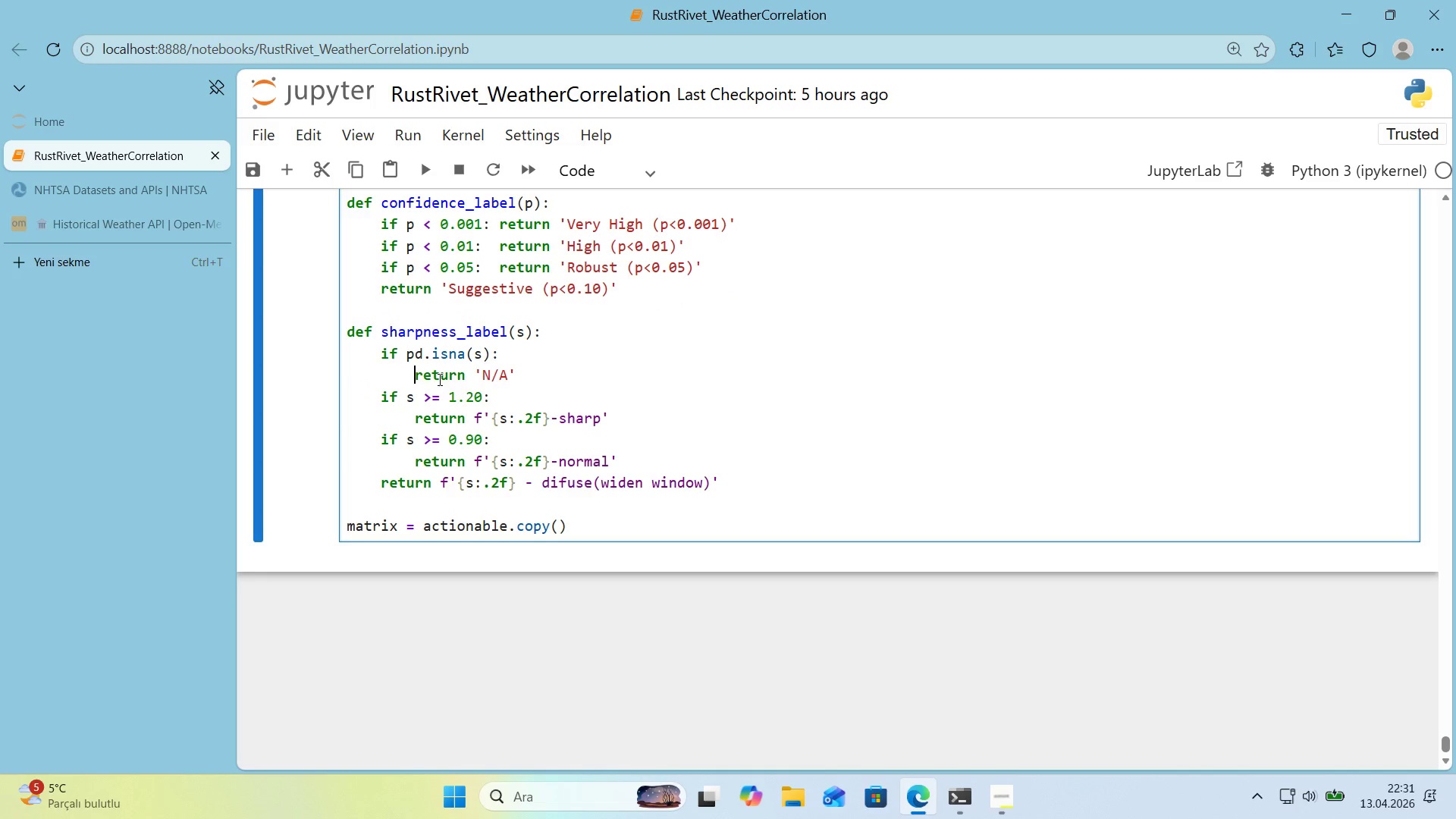 
key(Backspace)
 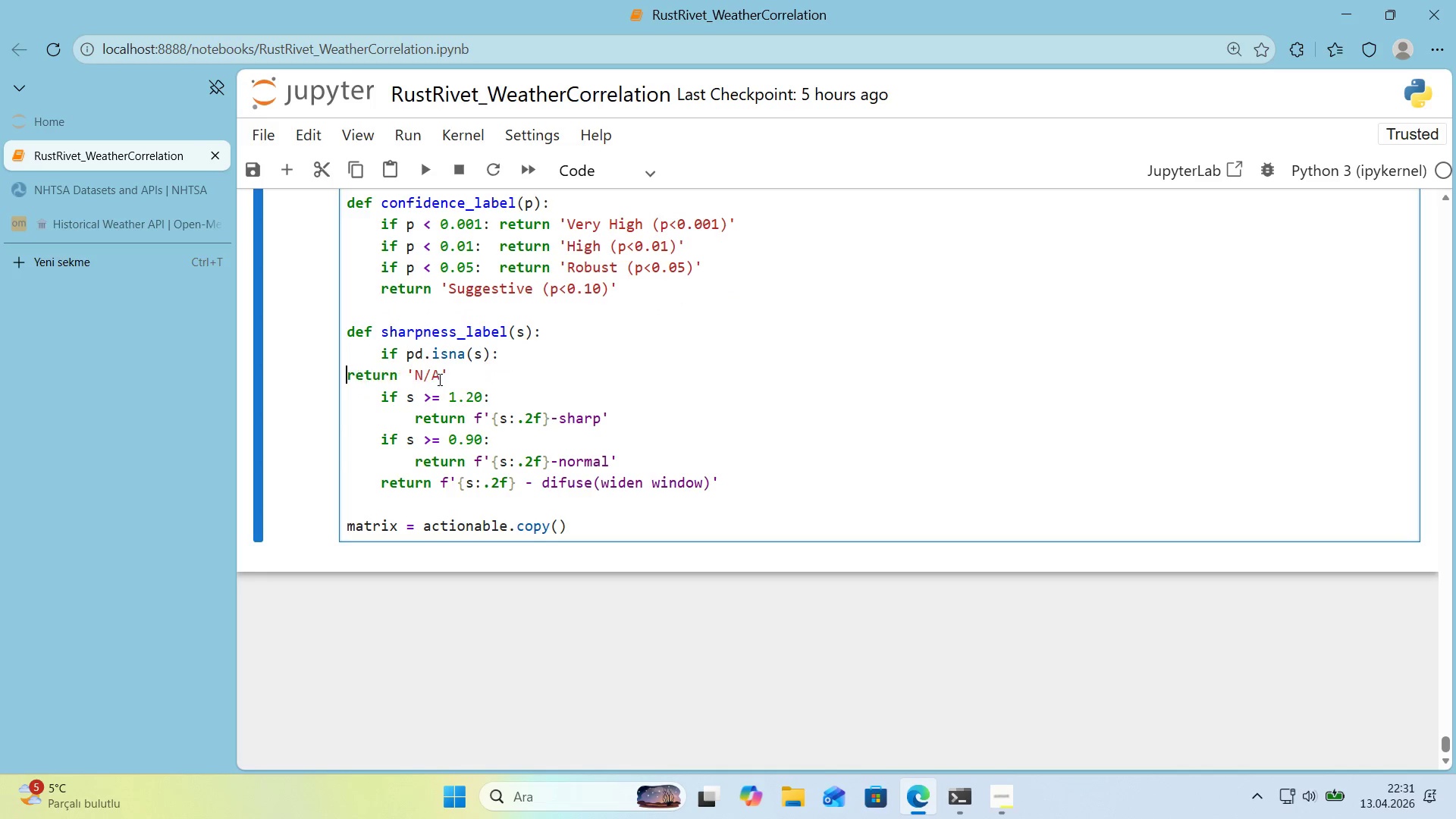 
key(Backspace)
 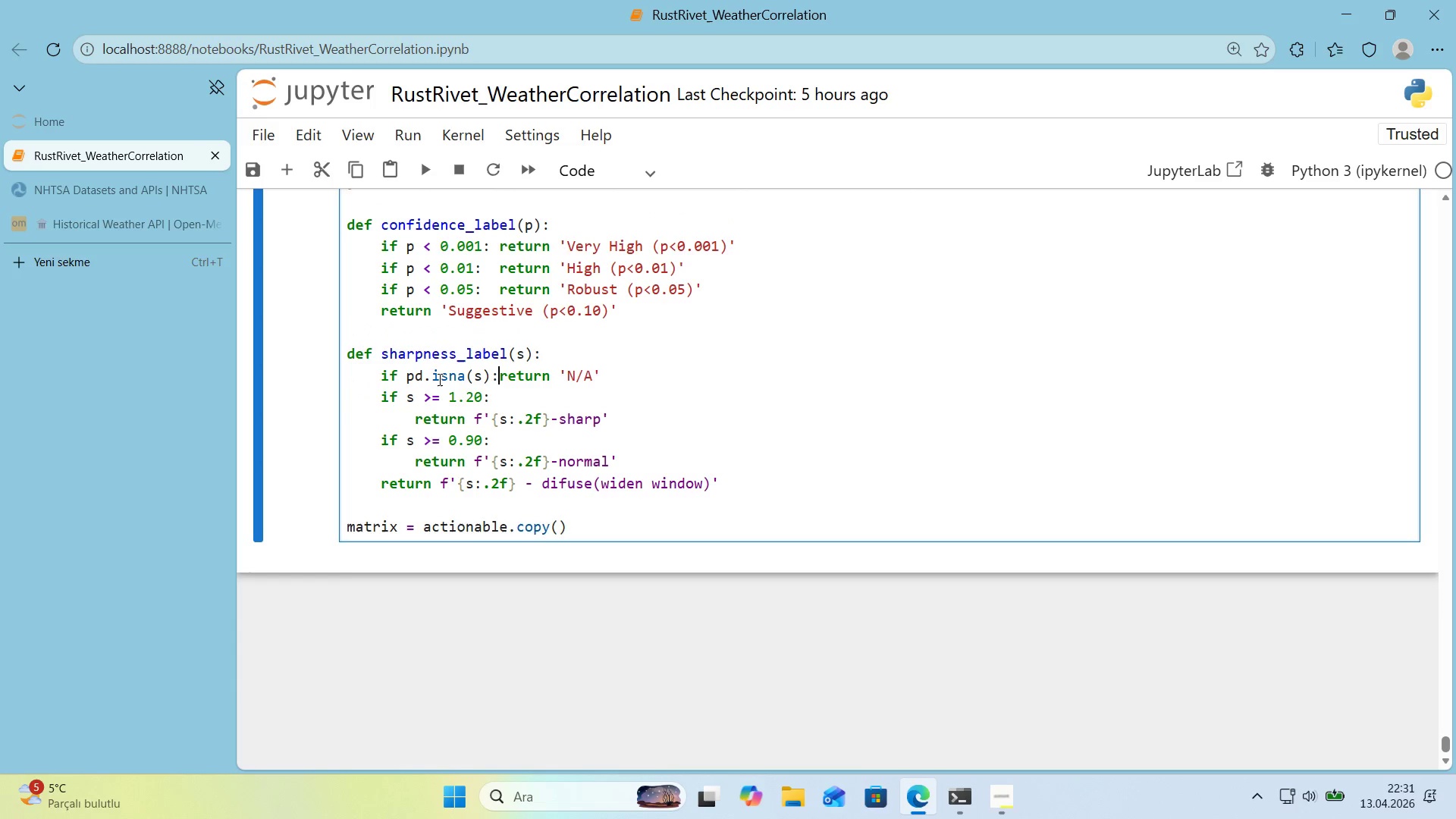 
key(Backspace)
 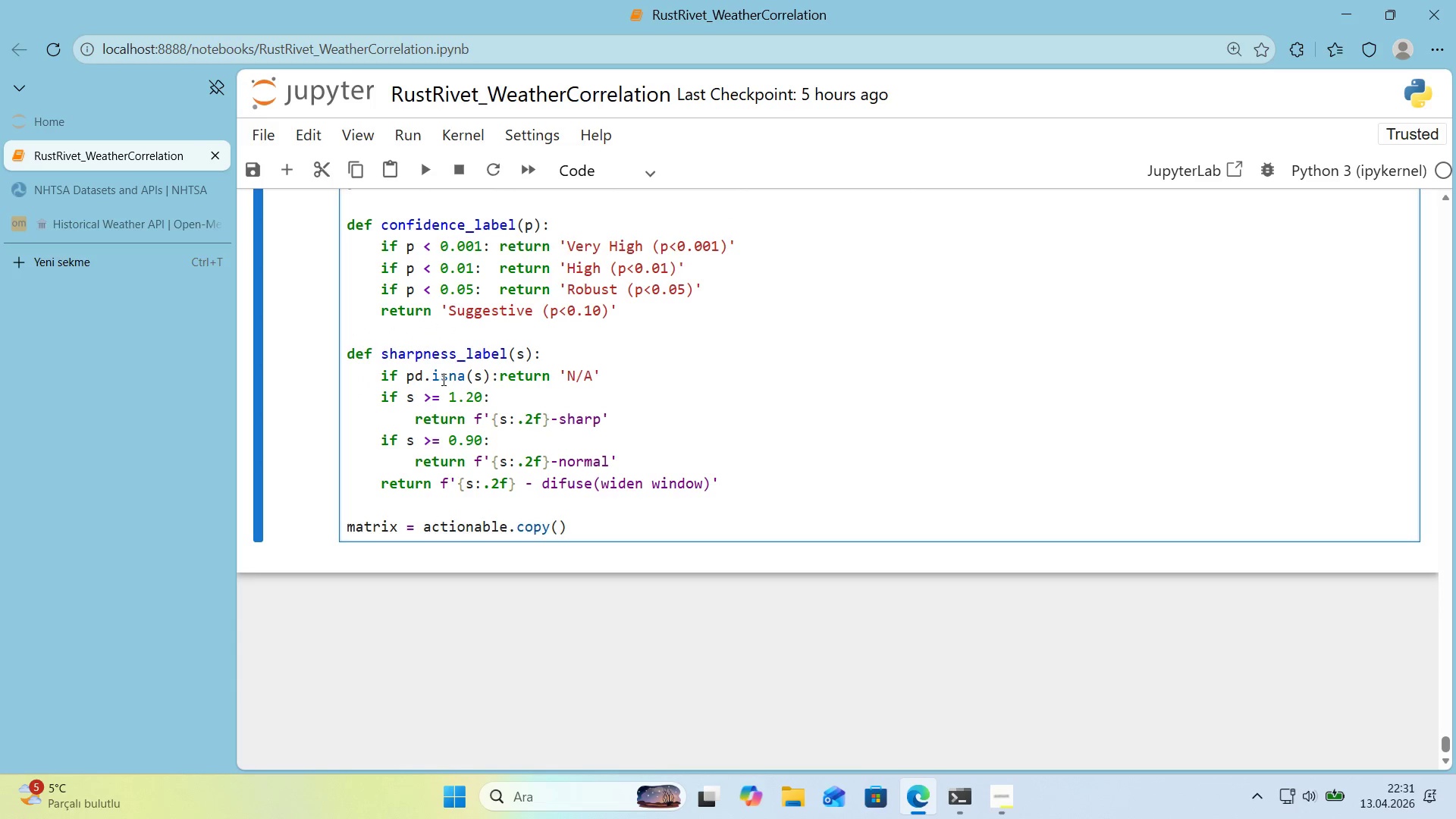 
key(Space)
 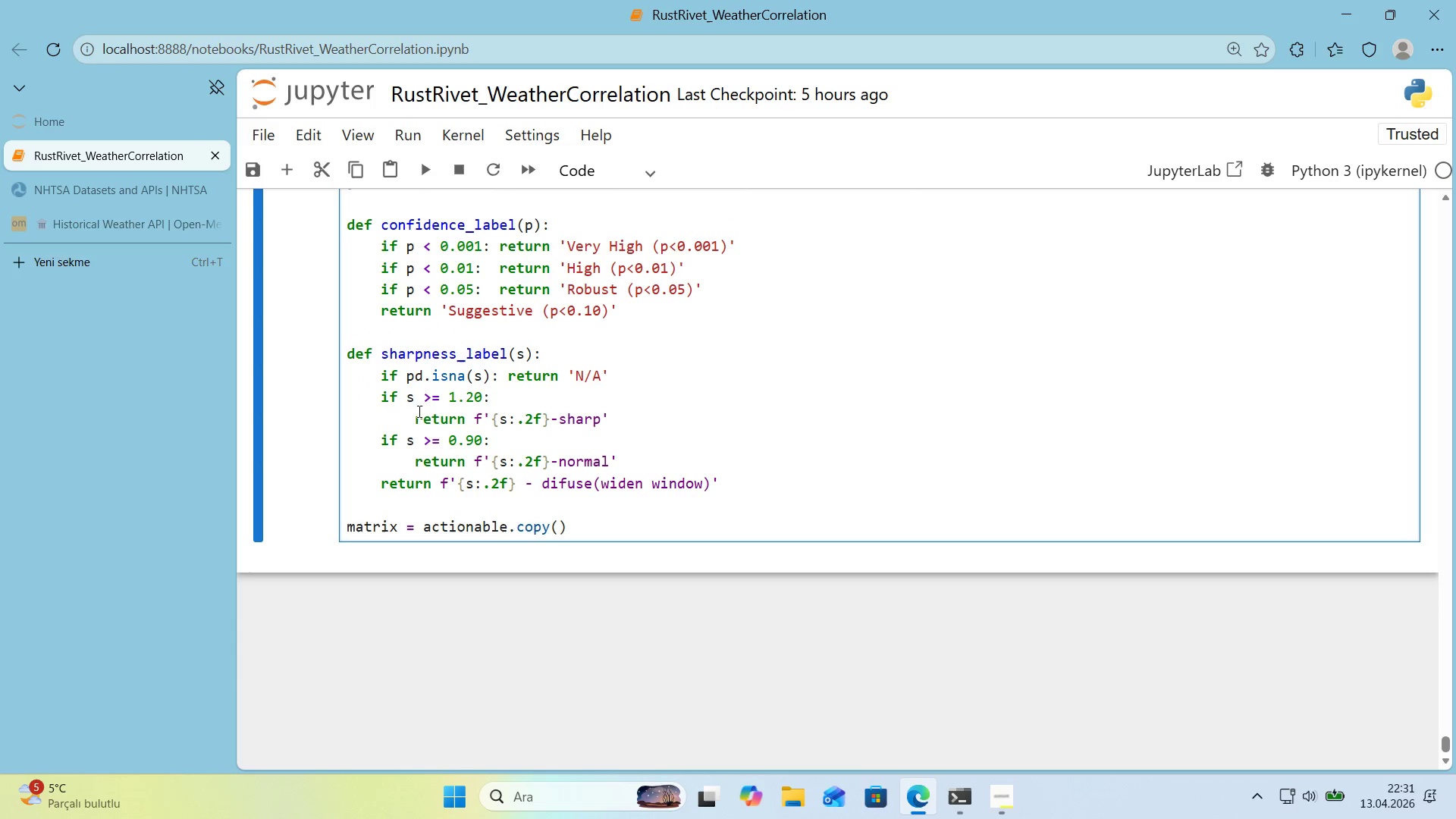 
left_click([415, 418])
 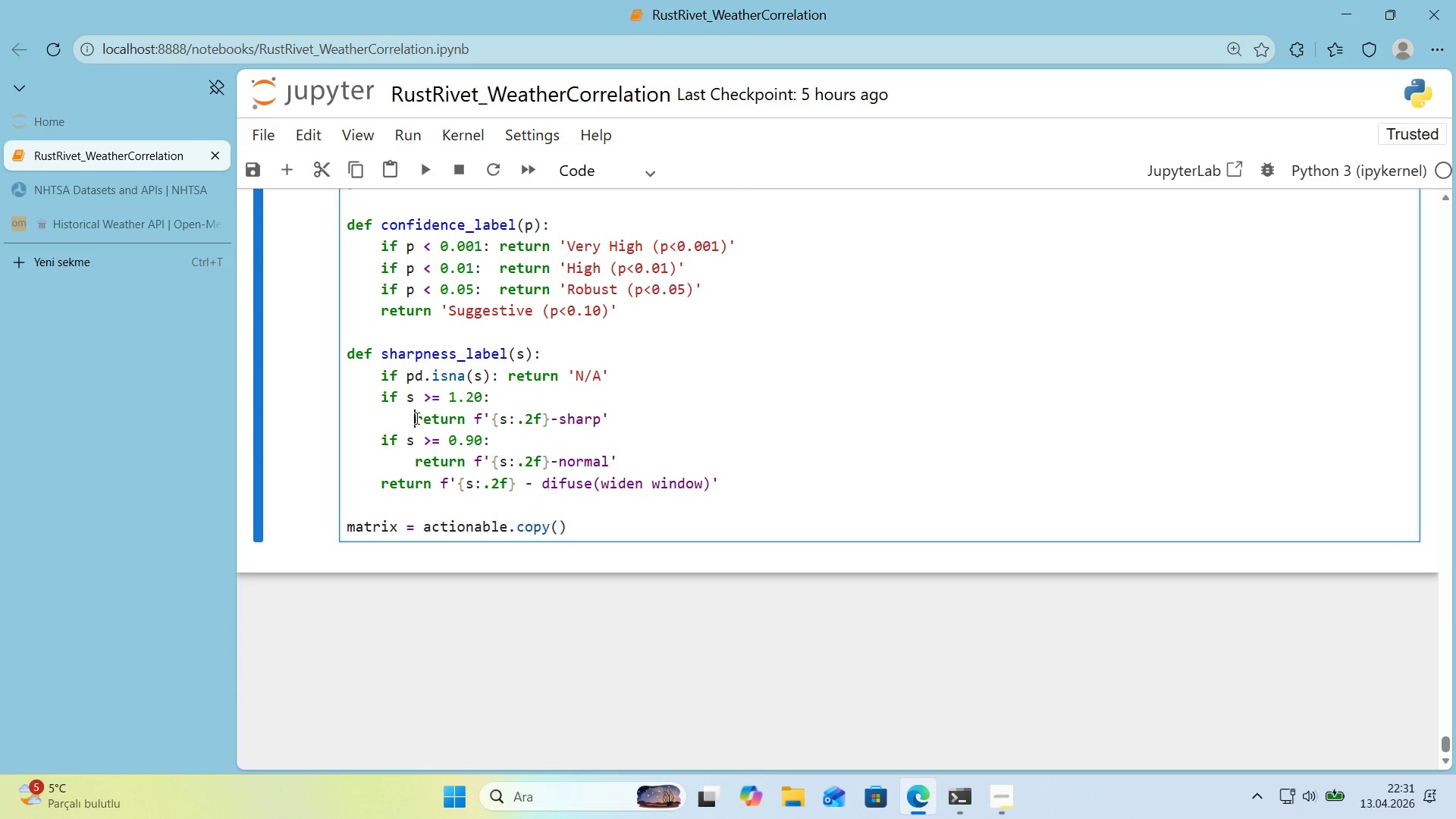 
key(Backspace)
 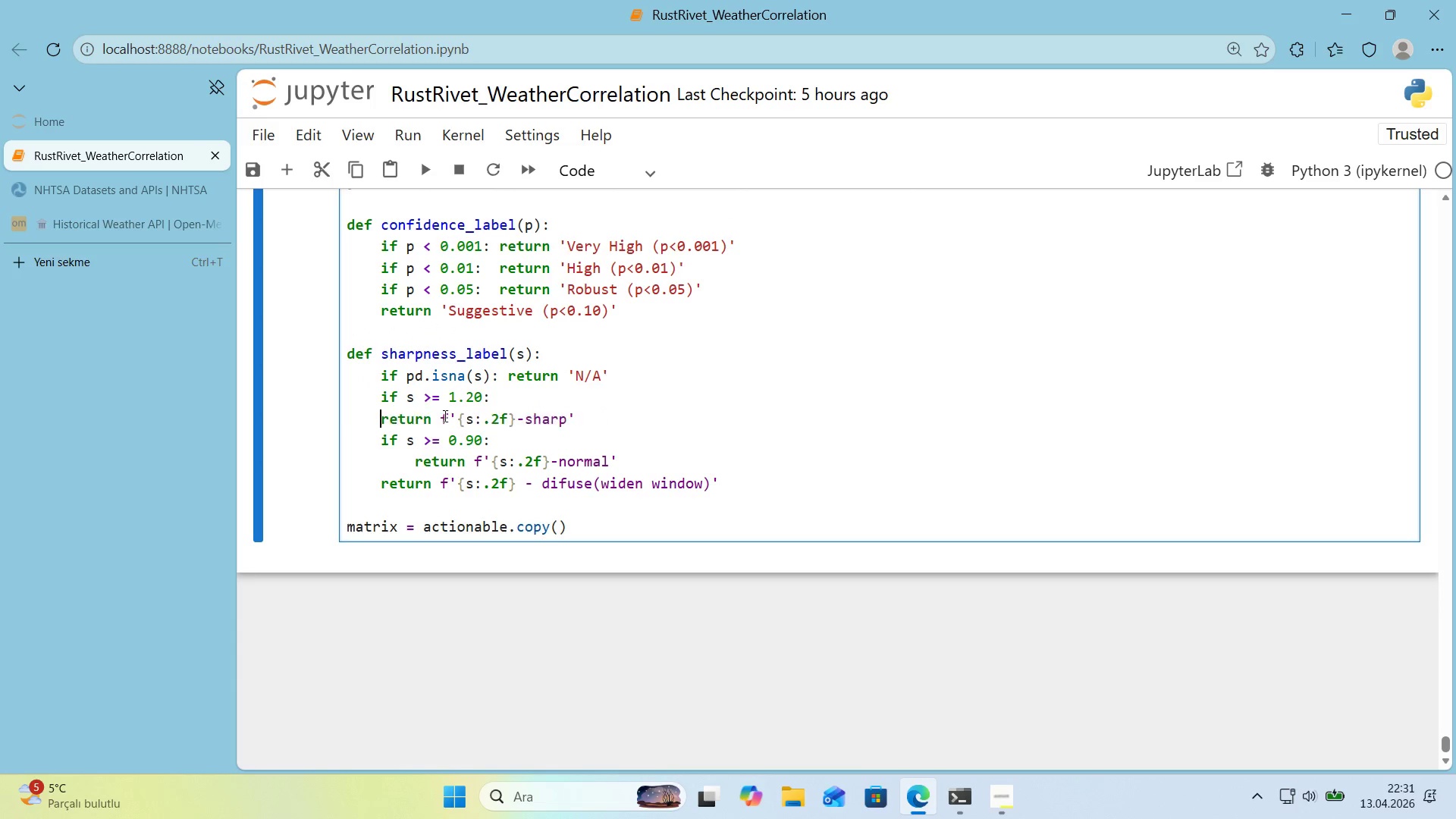 
key(Backspace)
 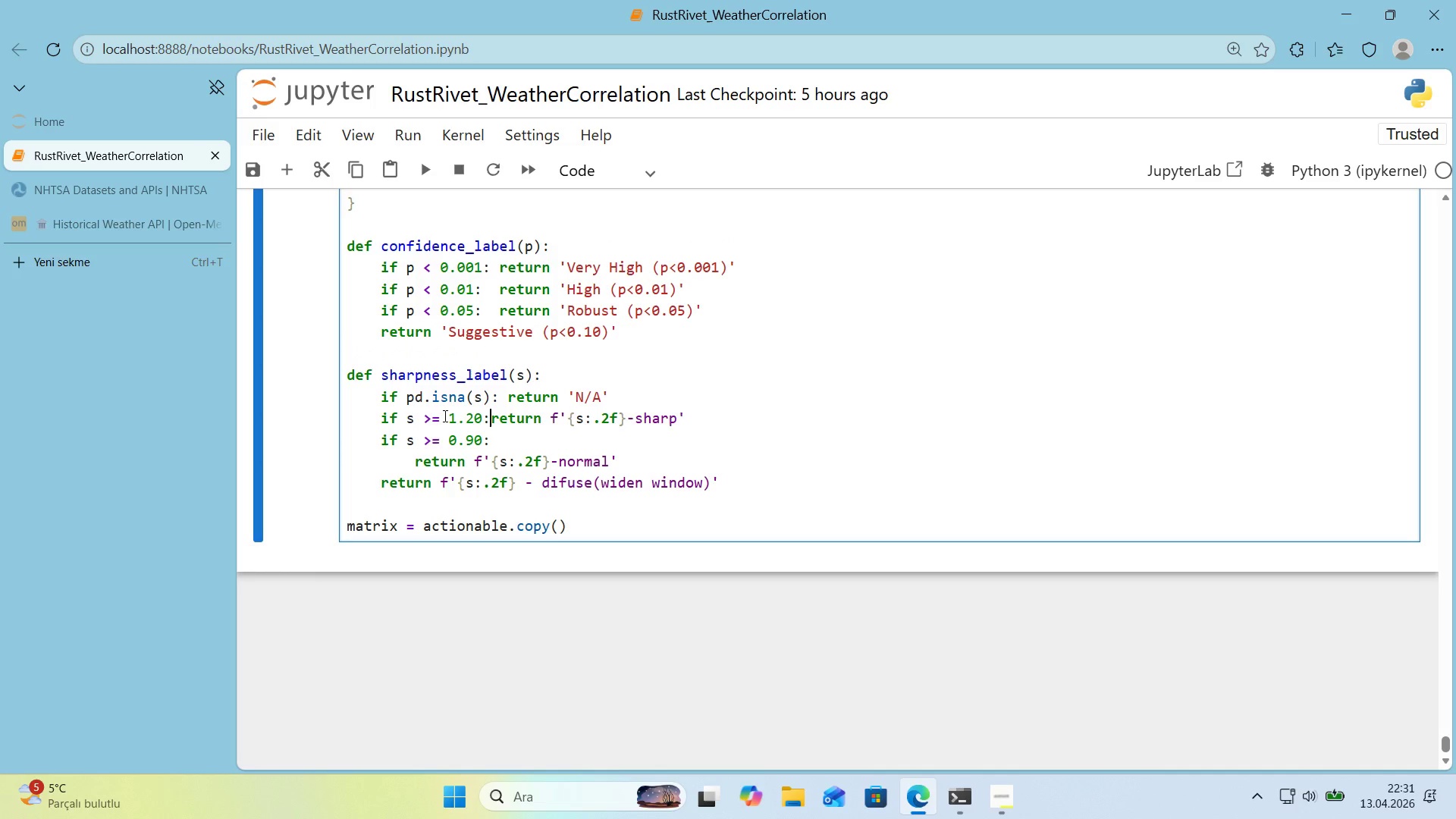 
key(Backspace)
 